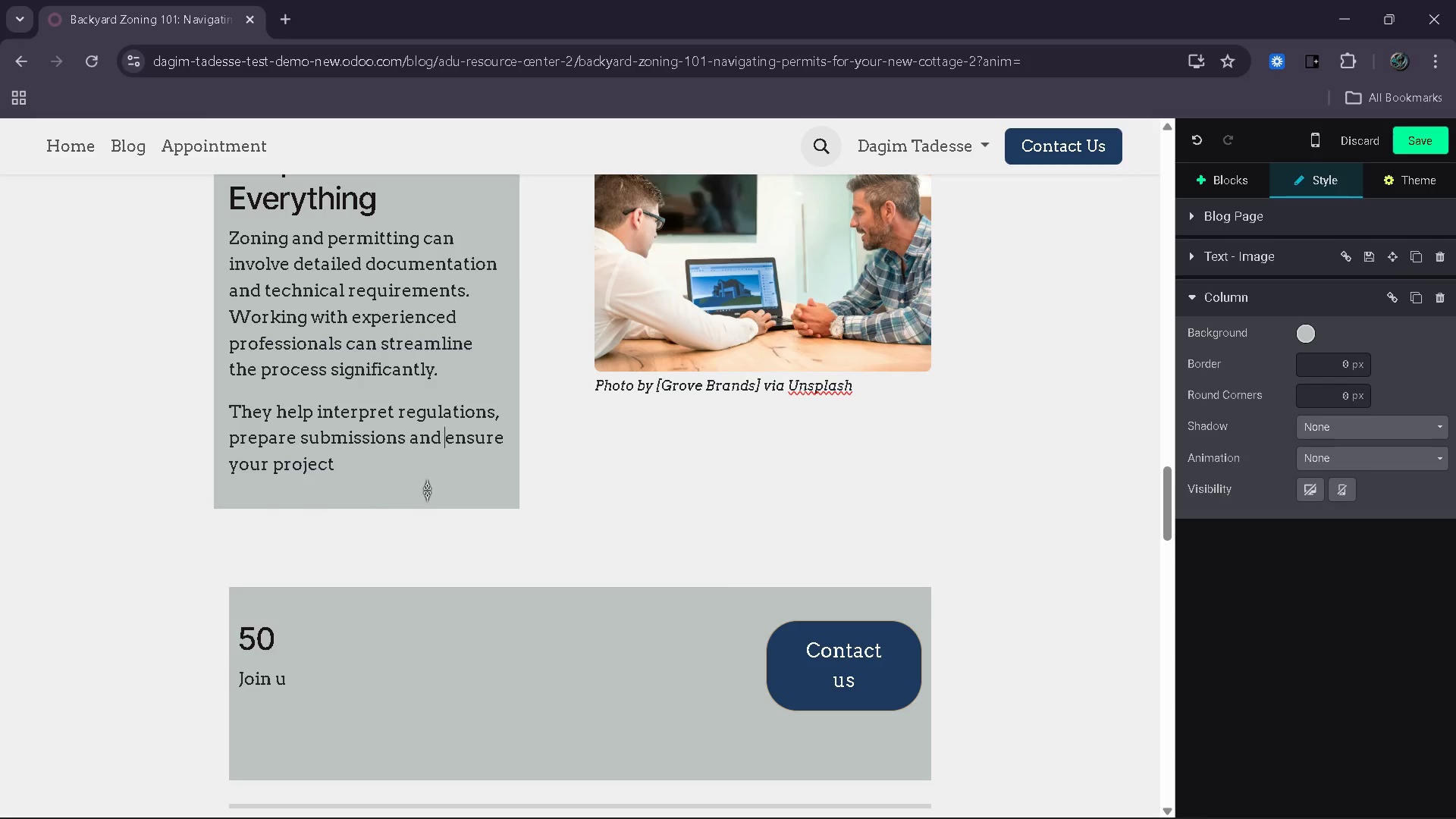 
left_click([427, 473])
 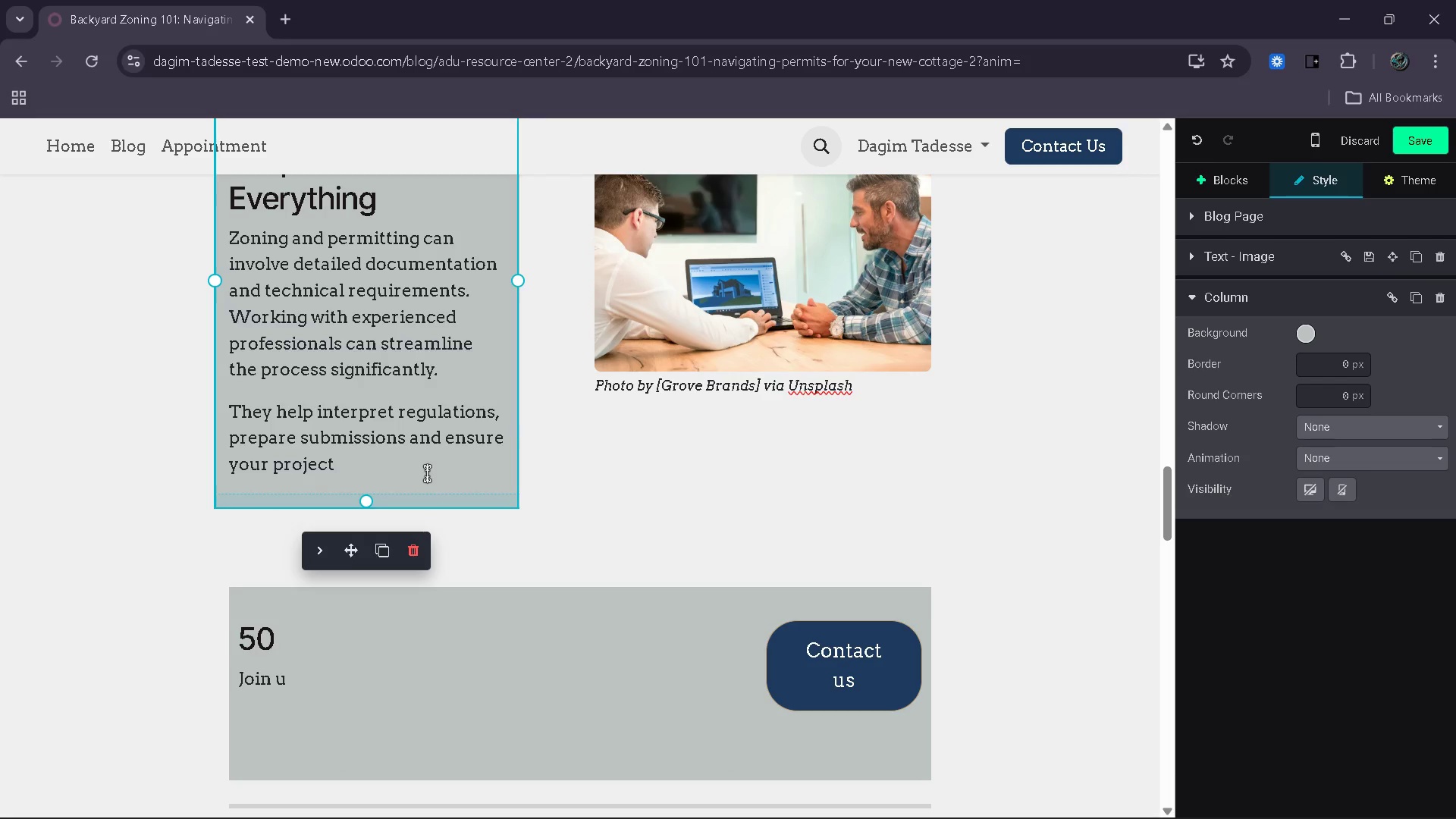 
type( meets all requiremnt)
key(Backspace)
key(Backspace)
type(ent)
 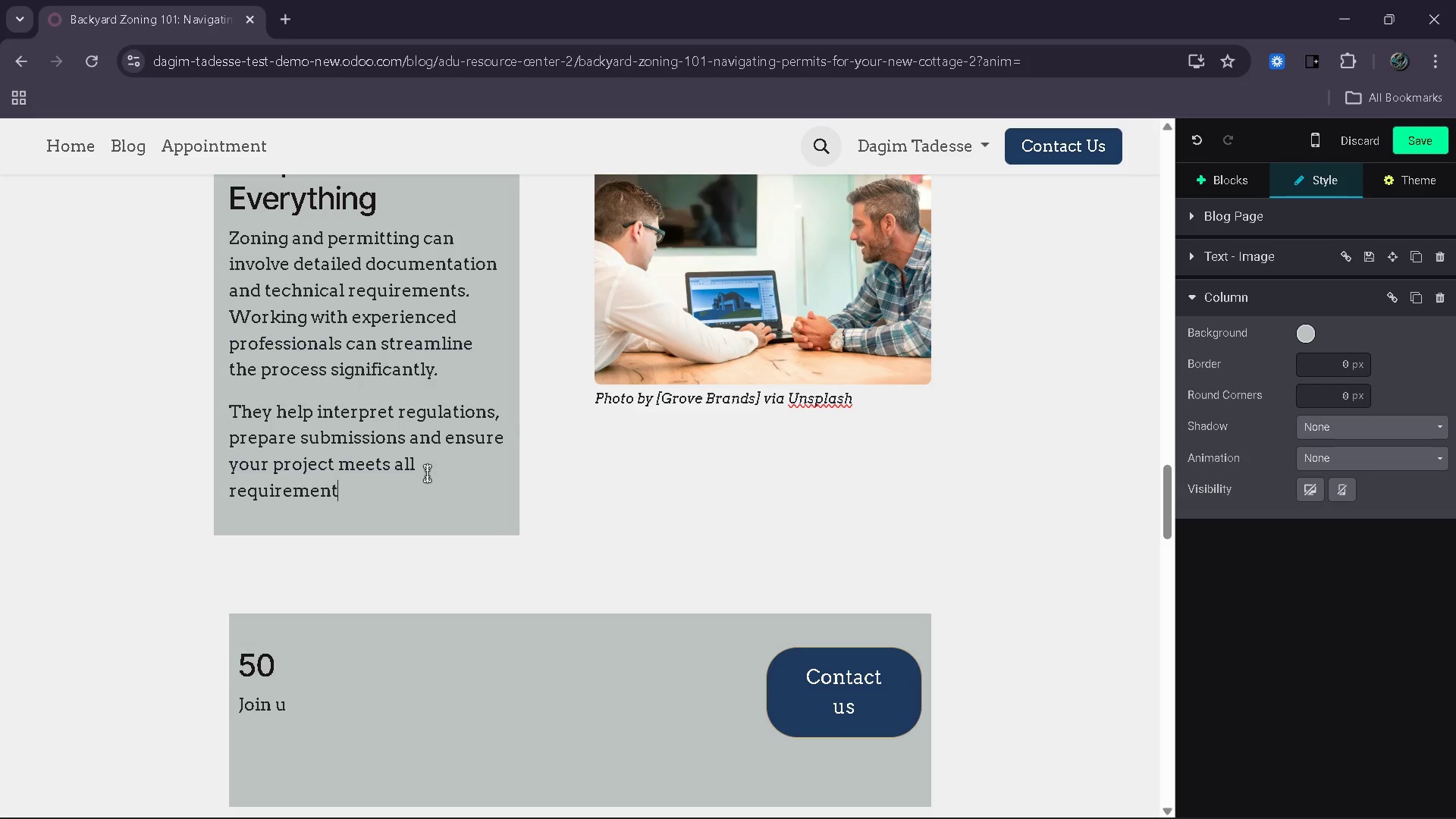 
type(s from the strat)
key(Backspace)
key(Backspace)
key(Backspace)
type(art )
key(Backspace)
type(. This reduces a)
key(Backspace)
type(delays and incrase)
key(Backspace)
key(Backspace)
type(e)
key(Backspace)
key(Backspace)
type(ease )
key(Backspace)
type(s the likelihood of approval.)
 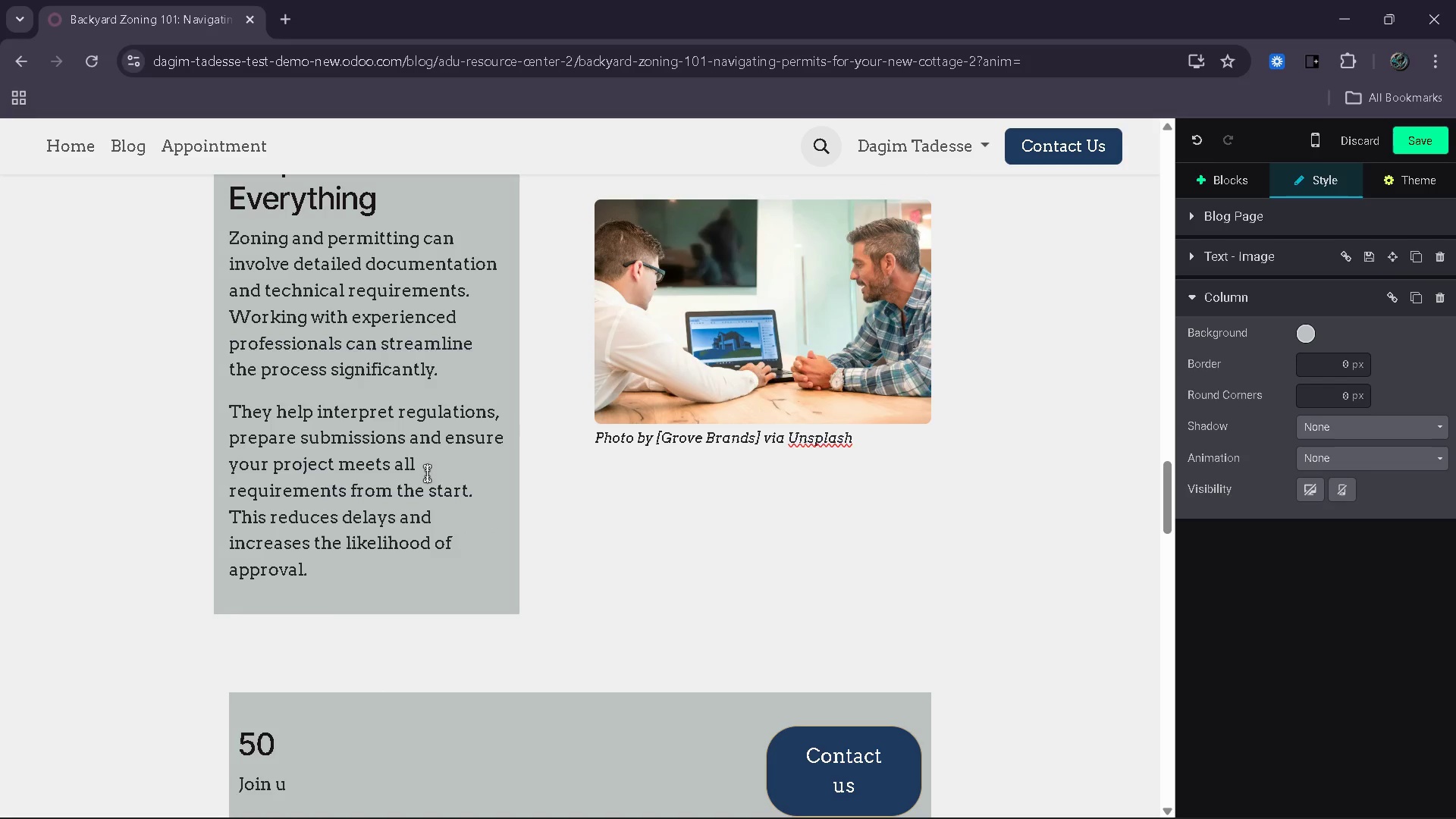 
scroll: coordinate [439, 463], scroll_direction: down, amount: 2.0
 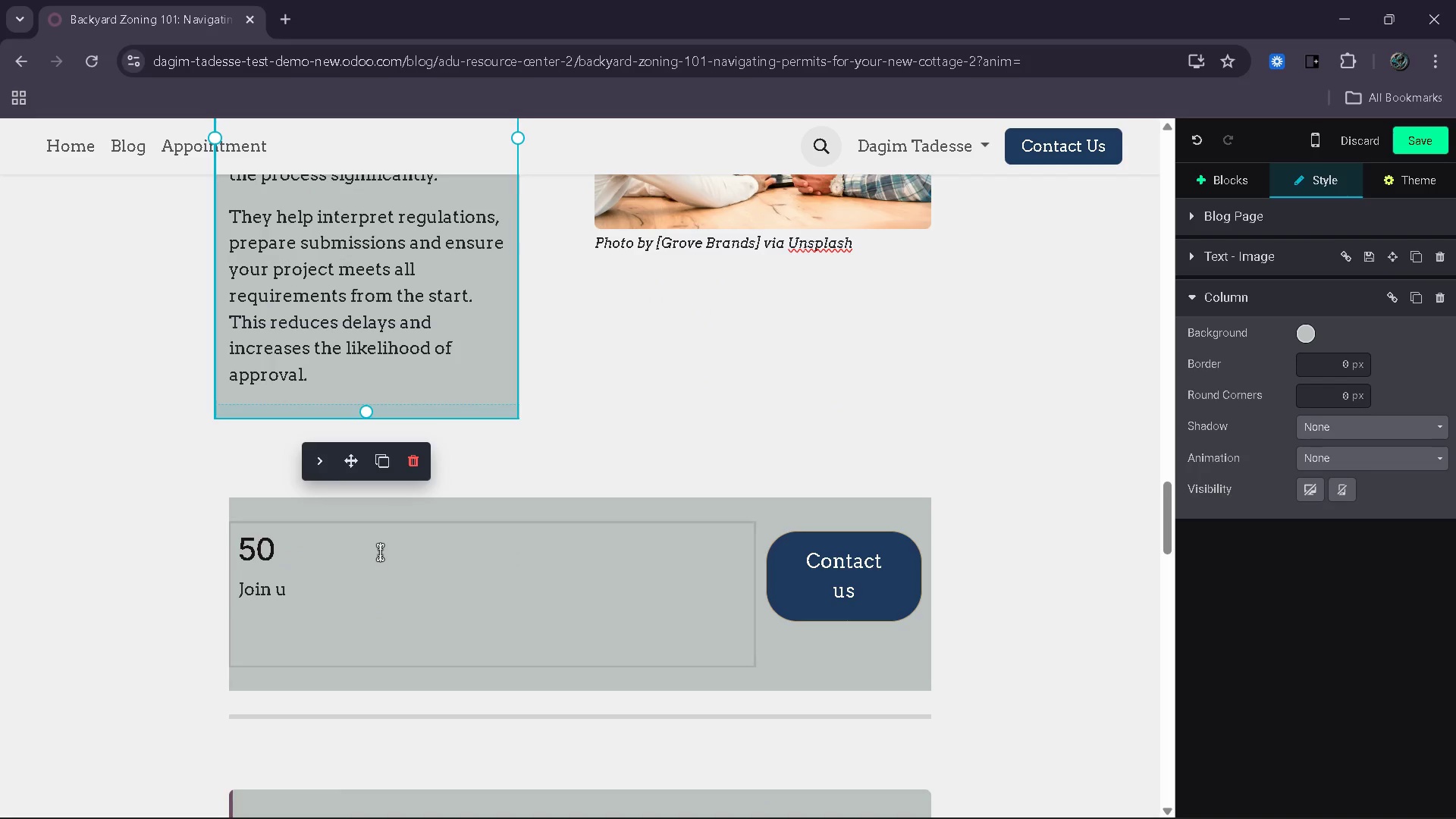 
left_click_drag(start_coordinate=[366, 556], to_coordinate=[232, 542])
 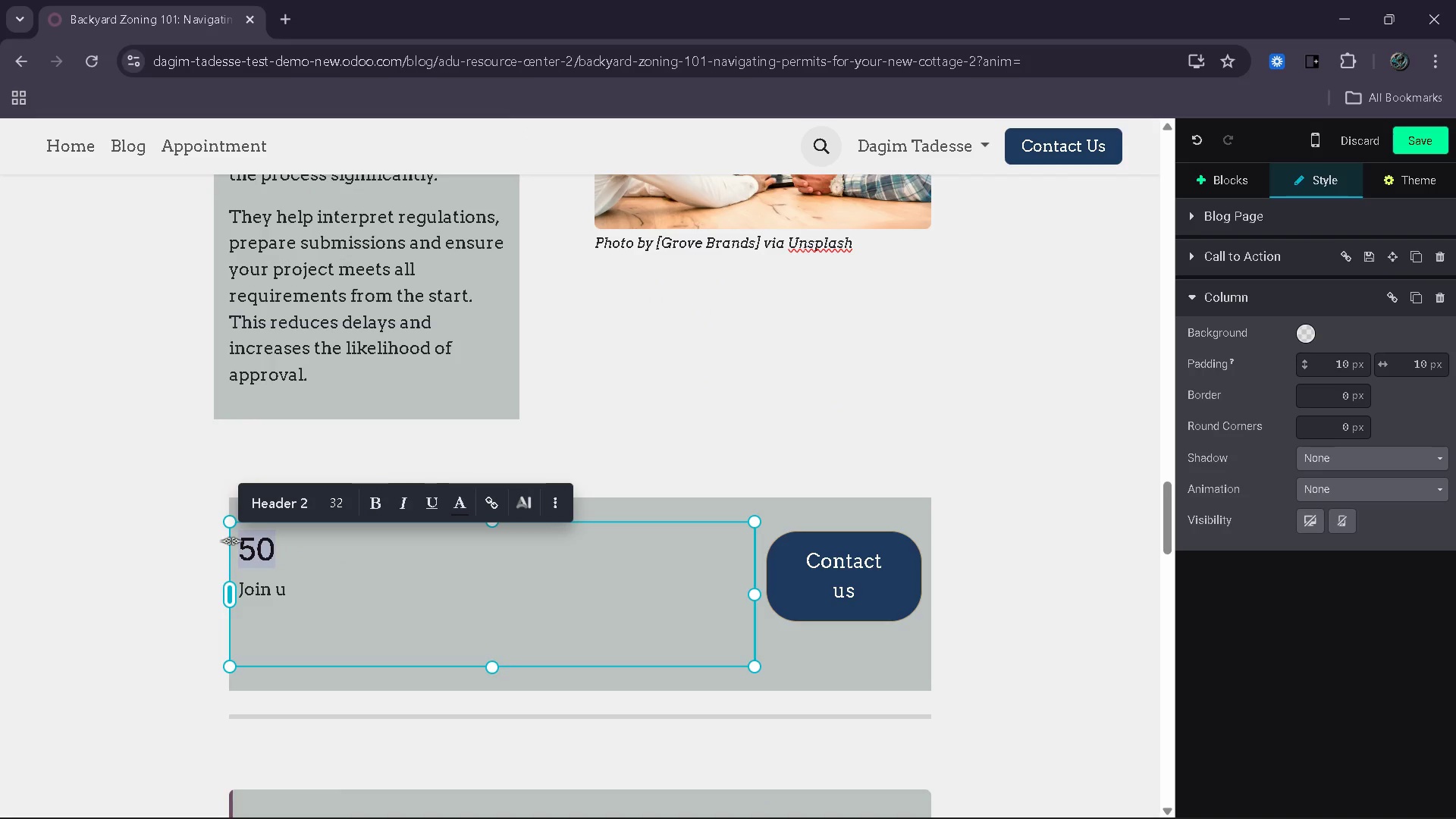 
type(Check If Your Property Qualifes)
 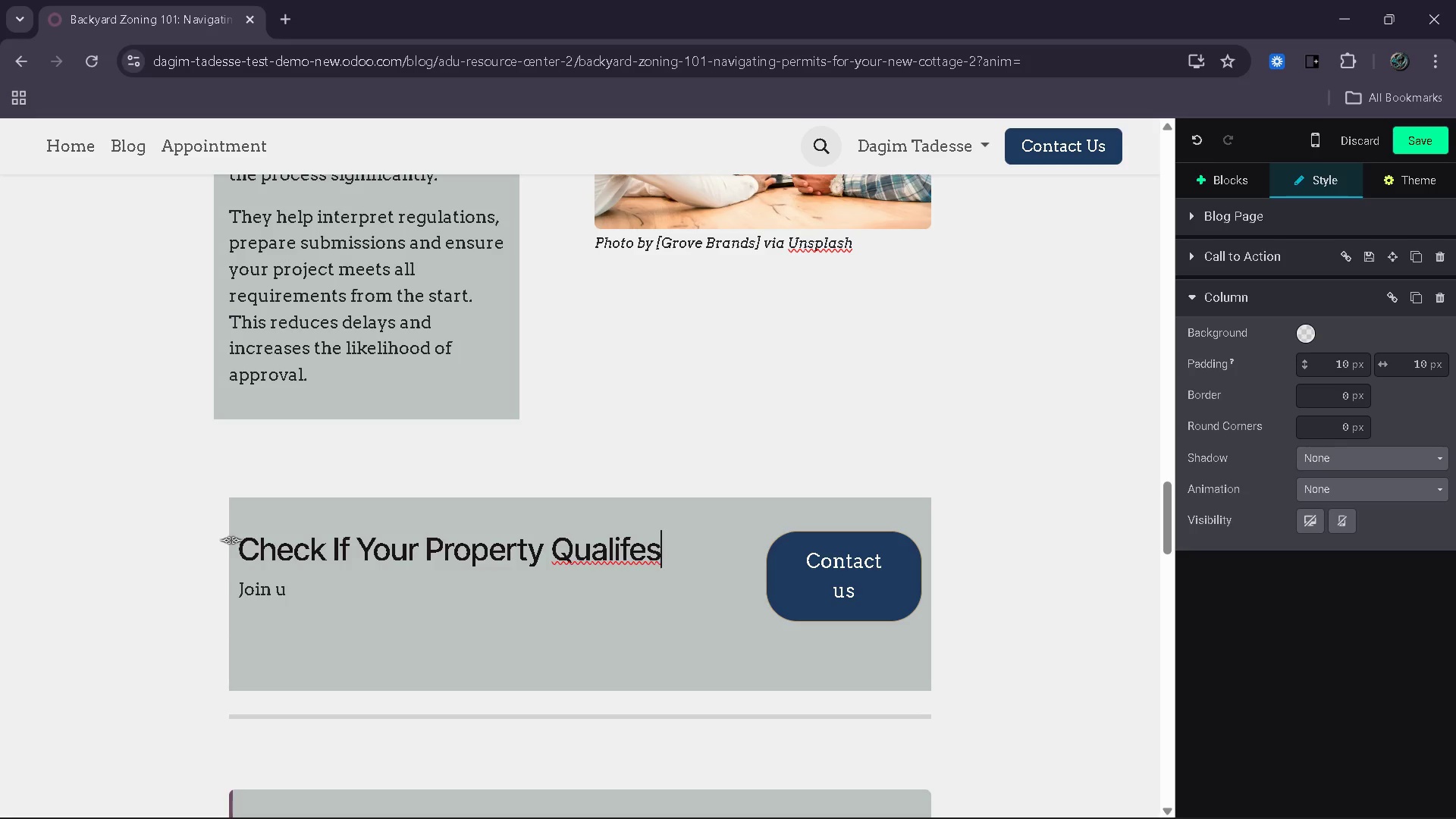 
key(ArrowLeft)
 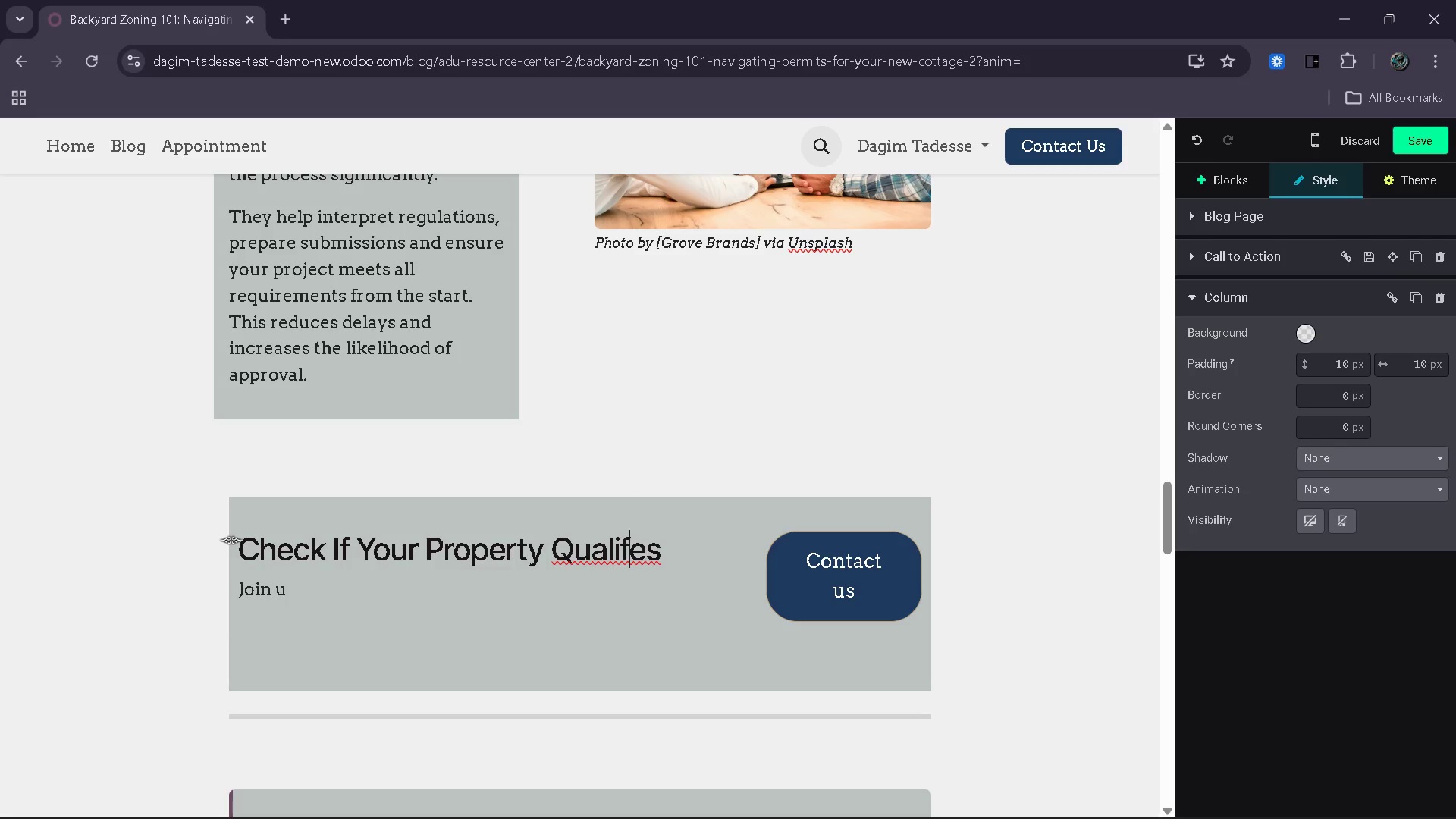 
key(ArrowLeft)
 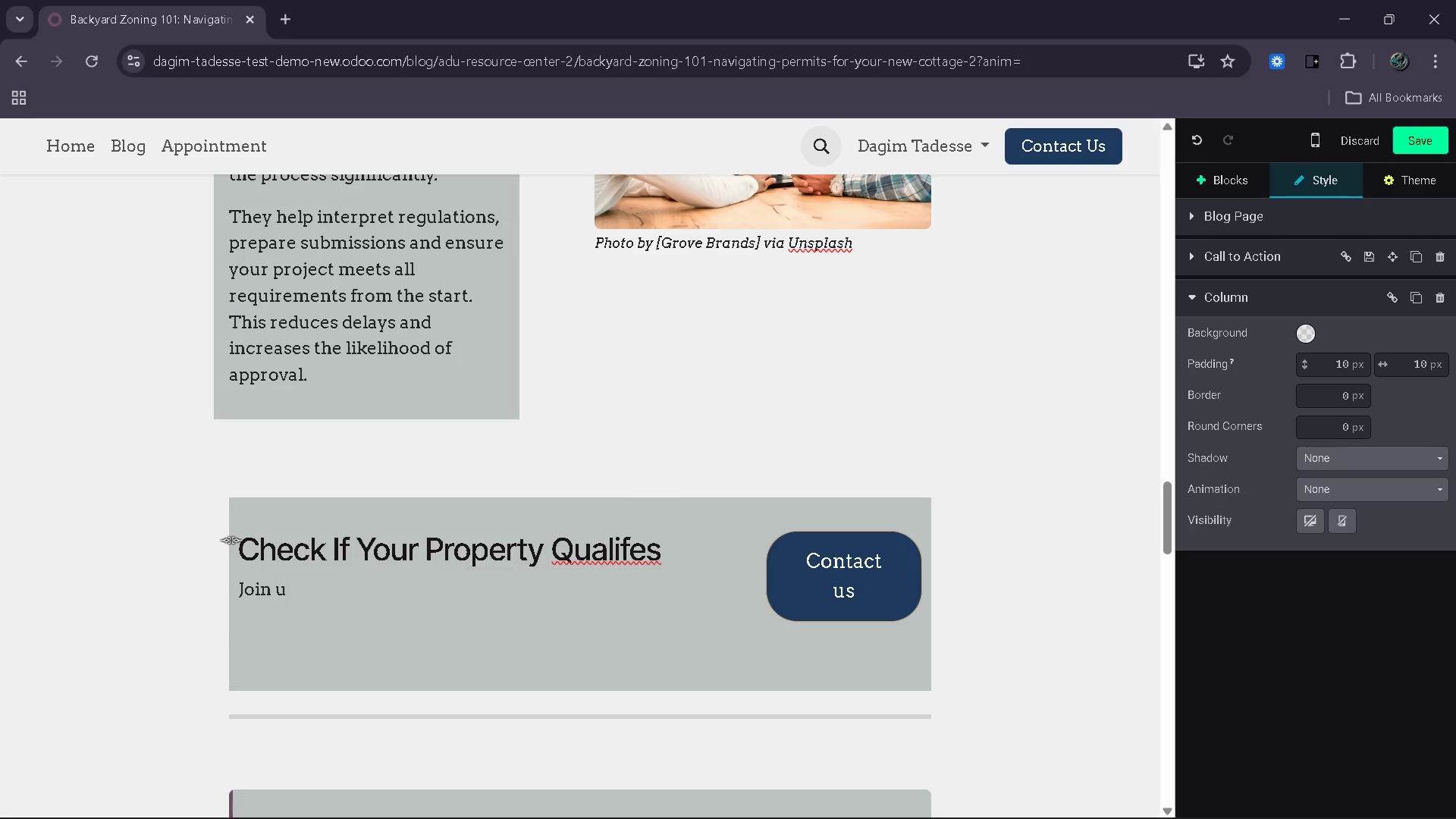 
key(I)
 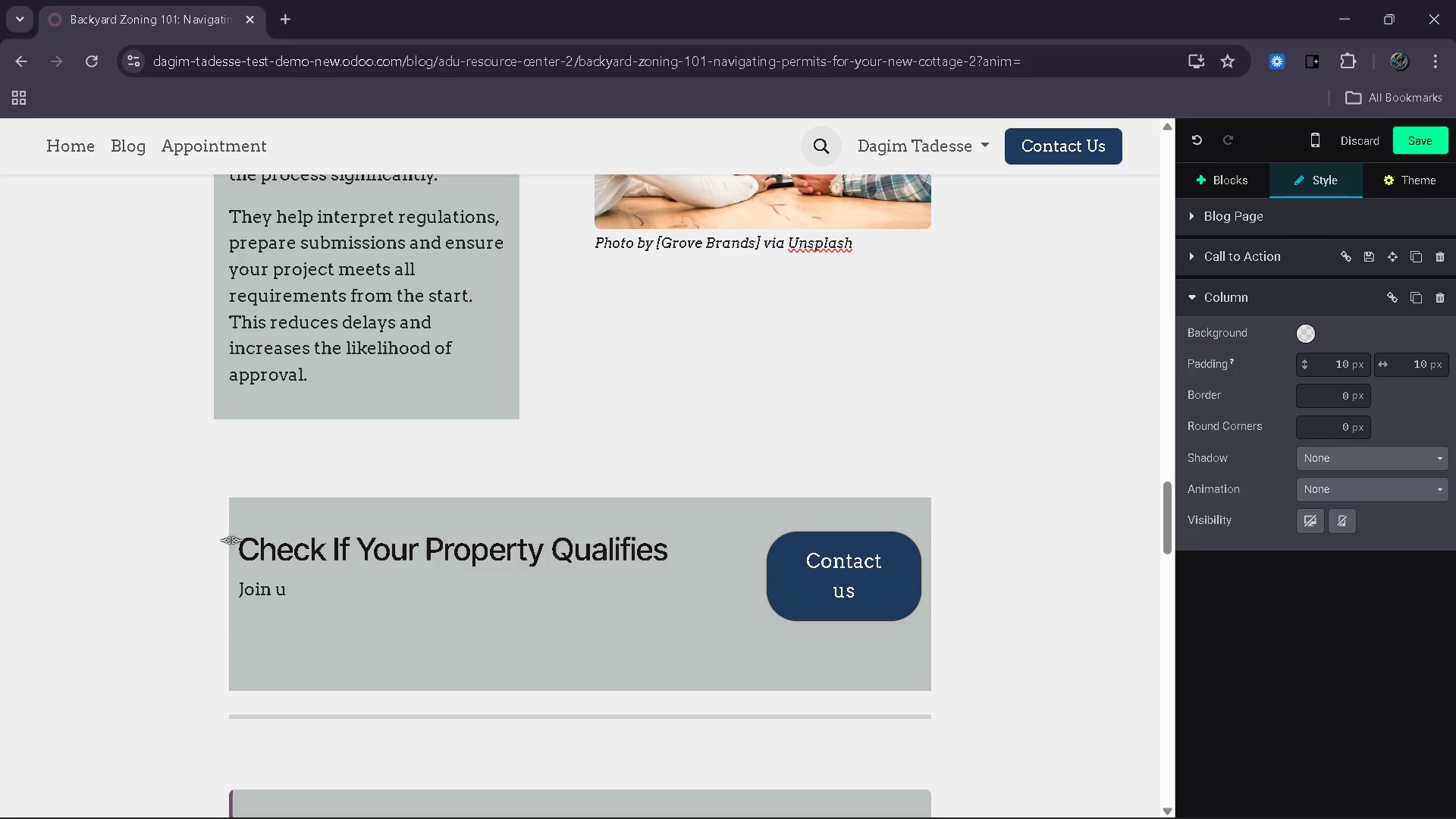 
key(ArrowDown)
 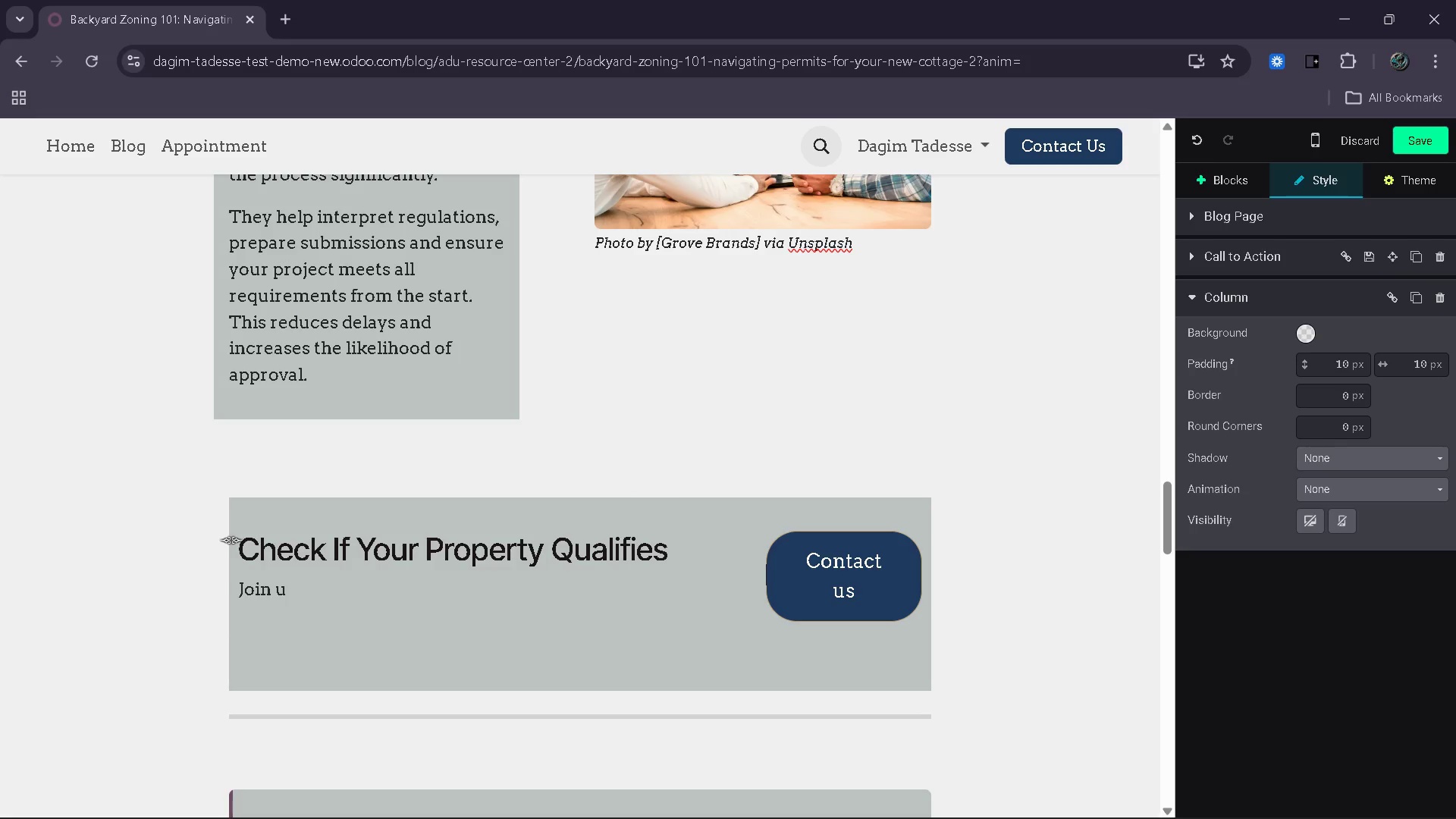 
key(ArrowDown)
 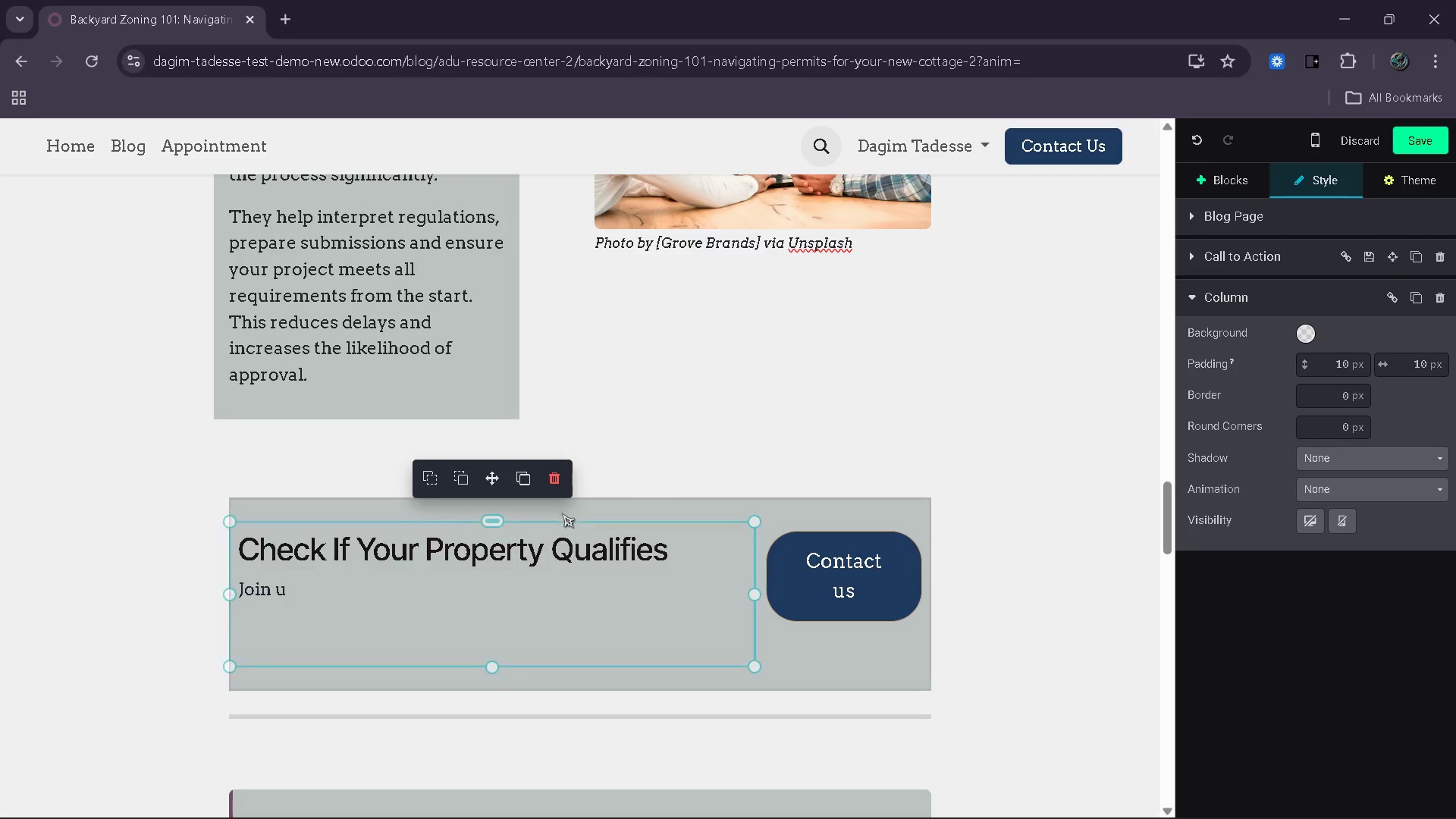 
left_click([668, 544])
 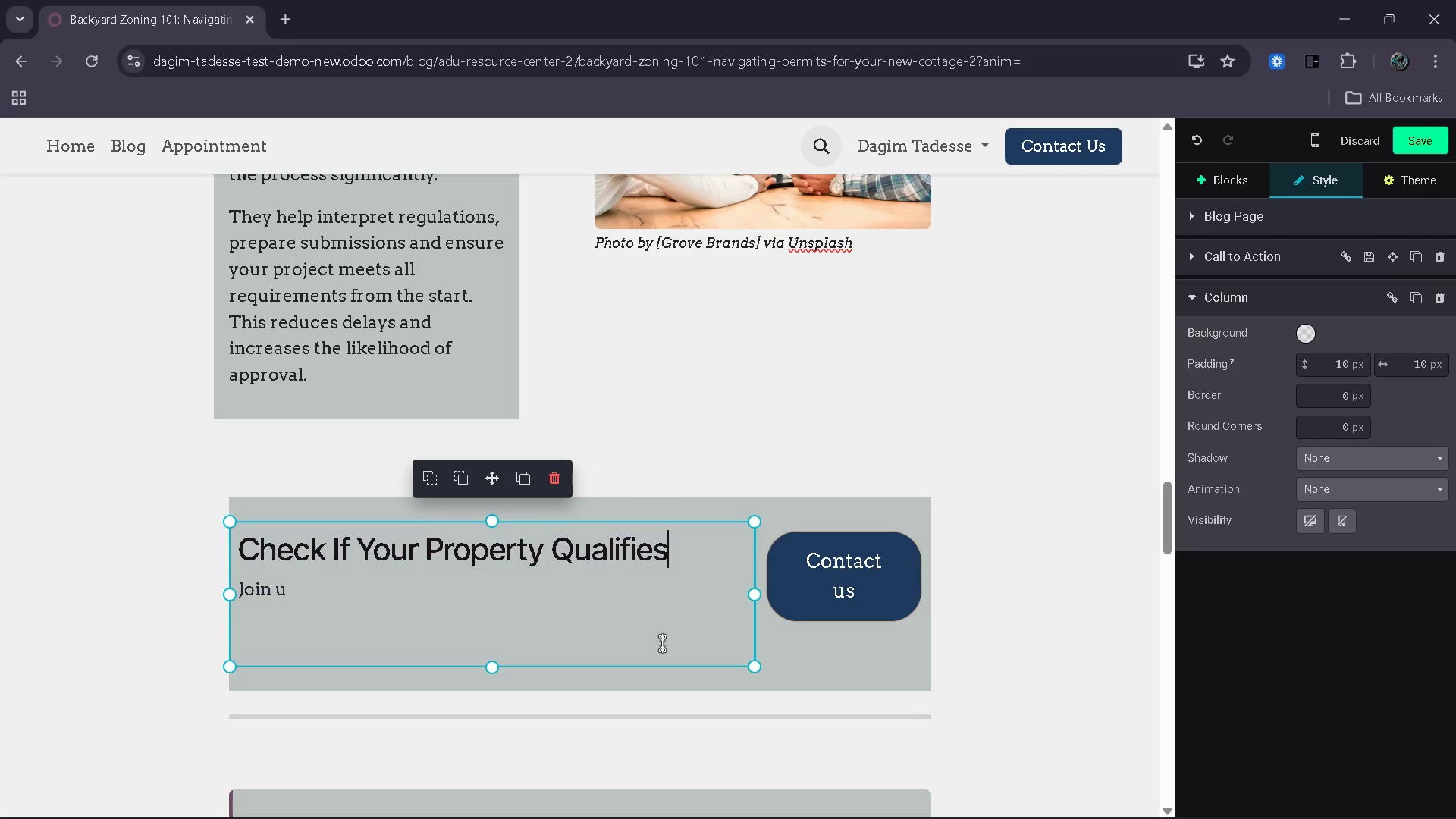 
type( for an ADU)
 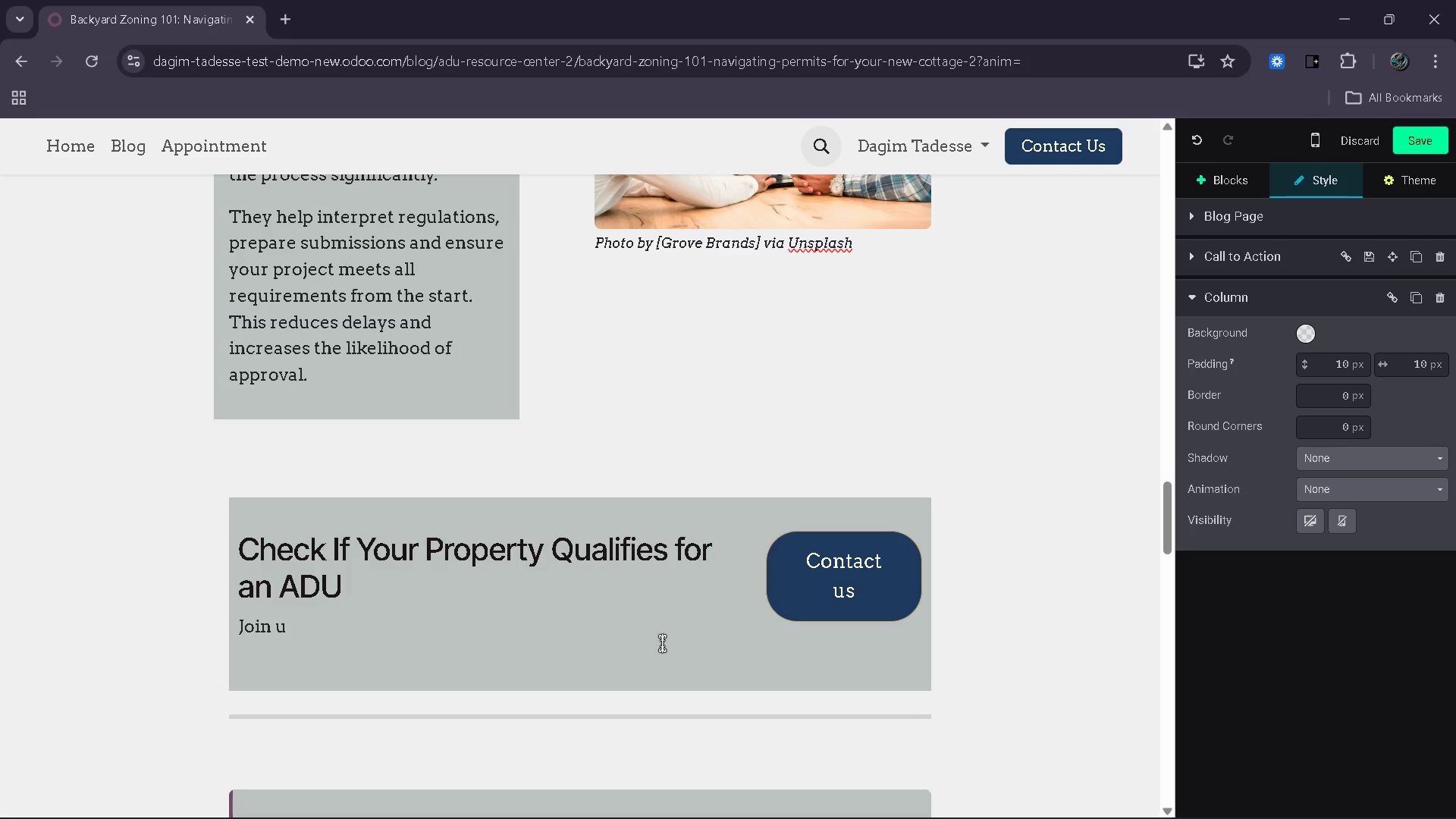 
left_click_drag(start_coordinate=[647, 648], to_coordinate=[233, 639])
 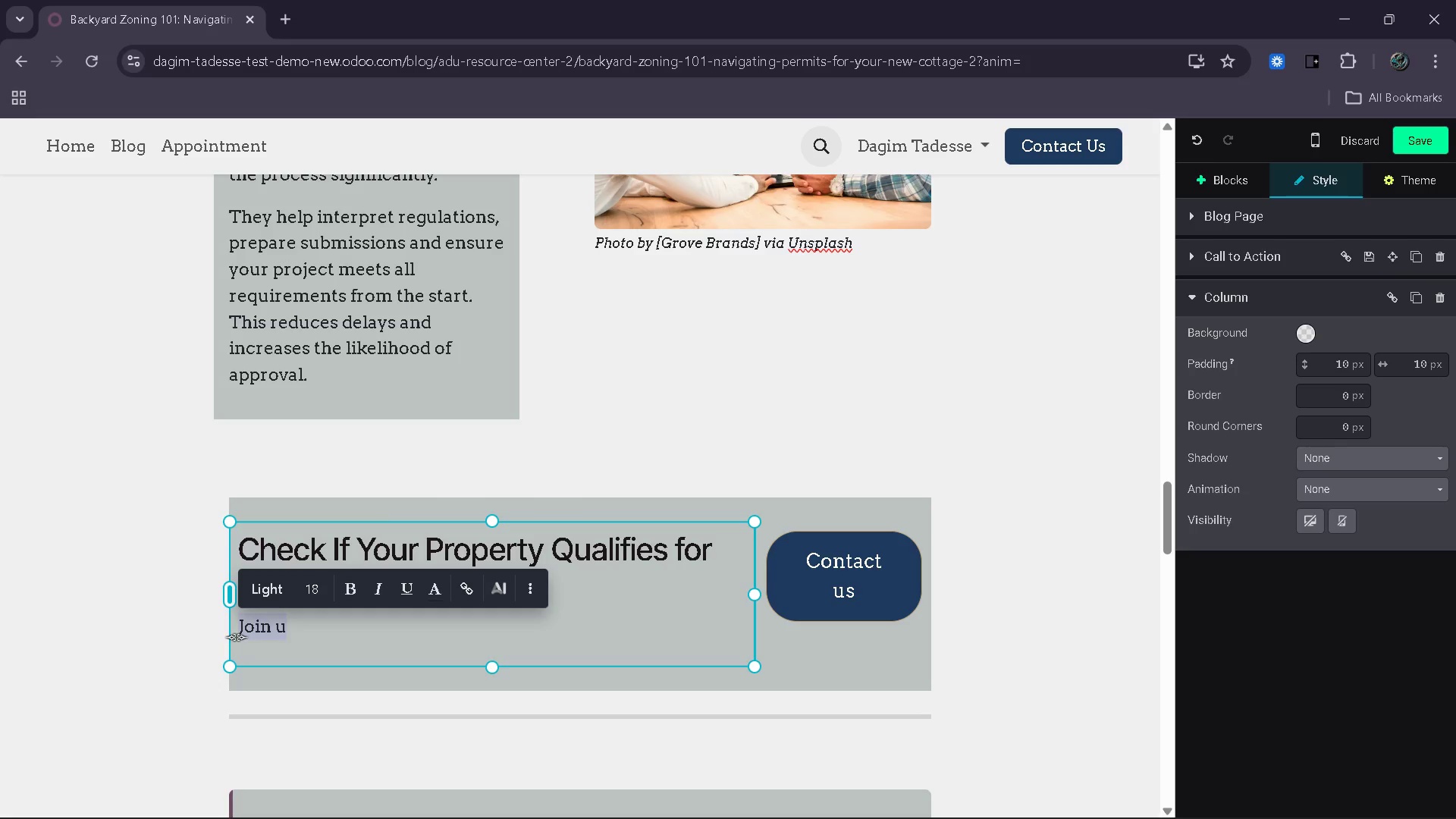 
key(Backspace)
type(Geta )
key(Backspace)
key(Backspace)
type( a quick assessment of your zoning eligibility and unse)
key(Backspace)
key(Backspace)
type(derstanding )
key(Backspace)
key(Backspace)
key(Backspace)
key(Backspace)
type( tha)
key(Backspace)
key(Backspace)
key(Backspace)
type(what you can legally build a)
key(Backspace)
type(on your property,)
 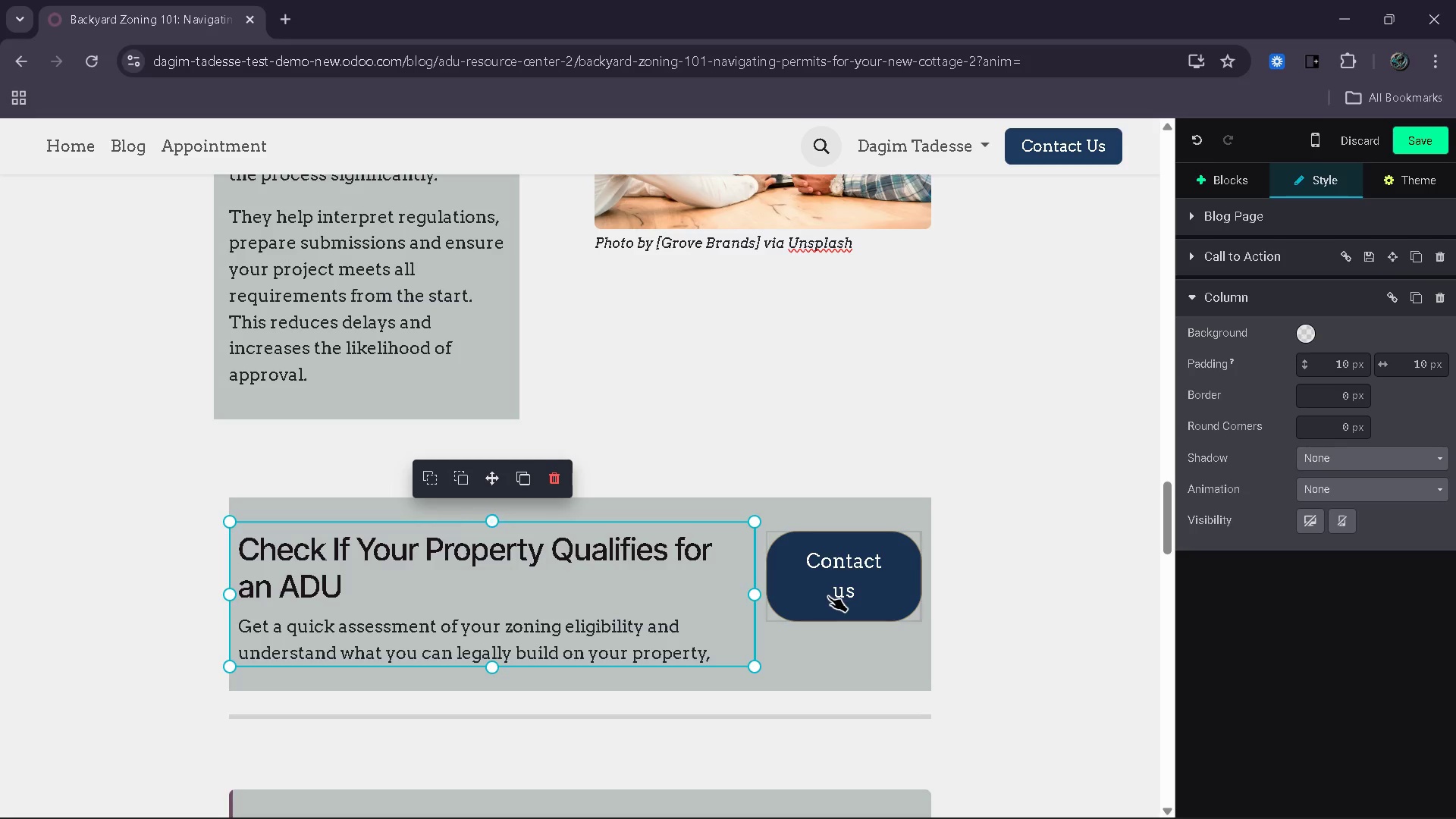 
left_click_drag(start_coordinate=[757, 601], to_coordinate=[763, 600])
 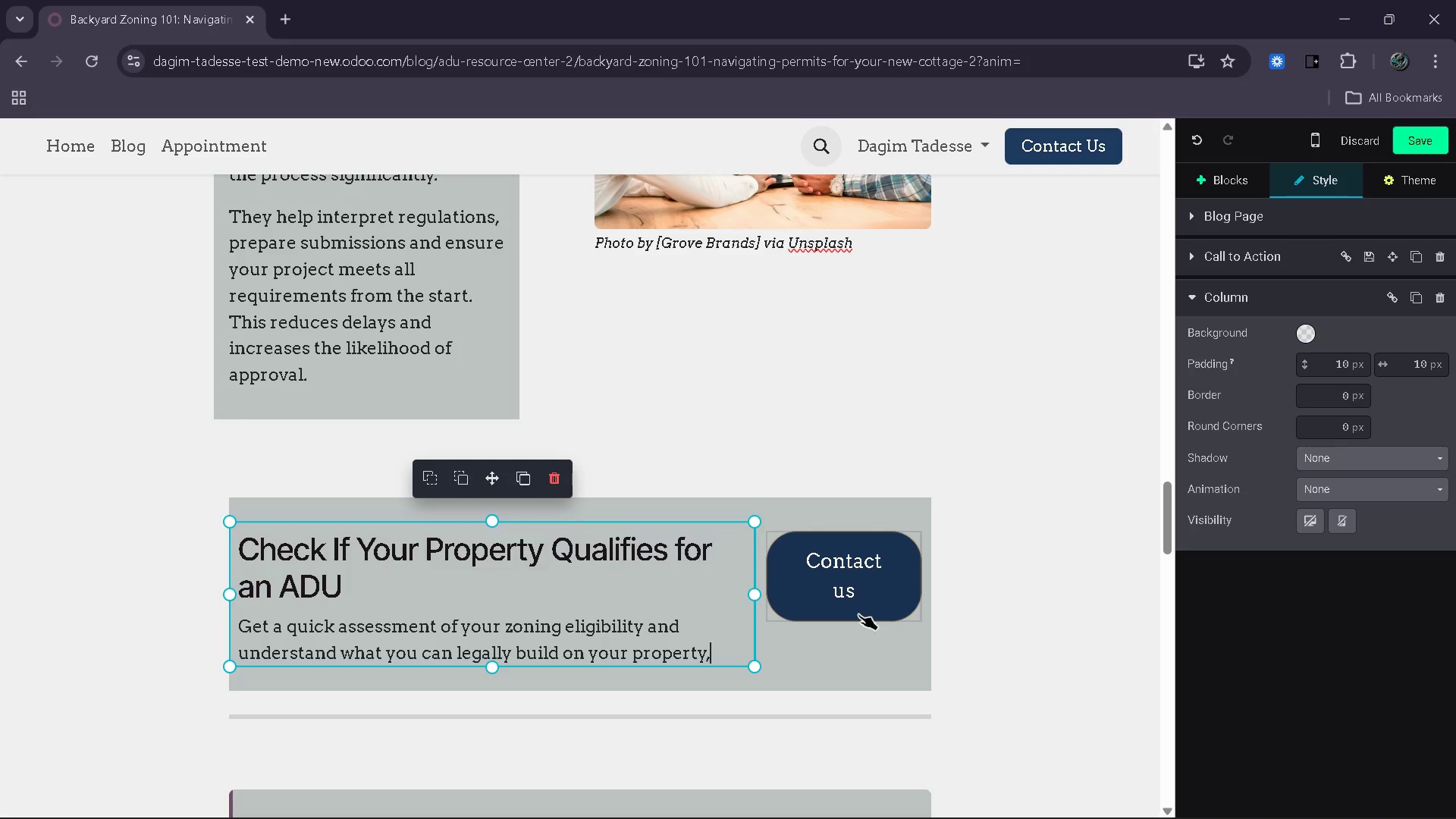 
left_click([882, 606])
 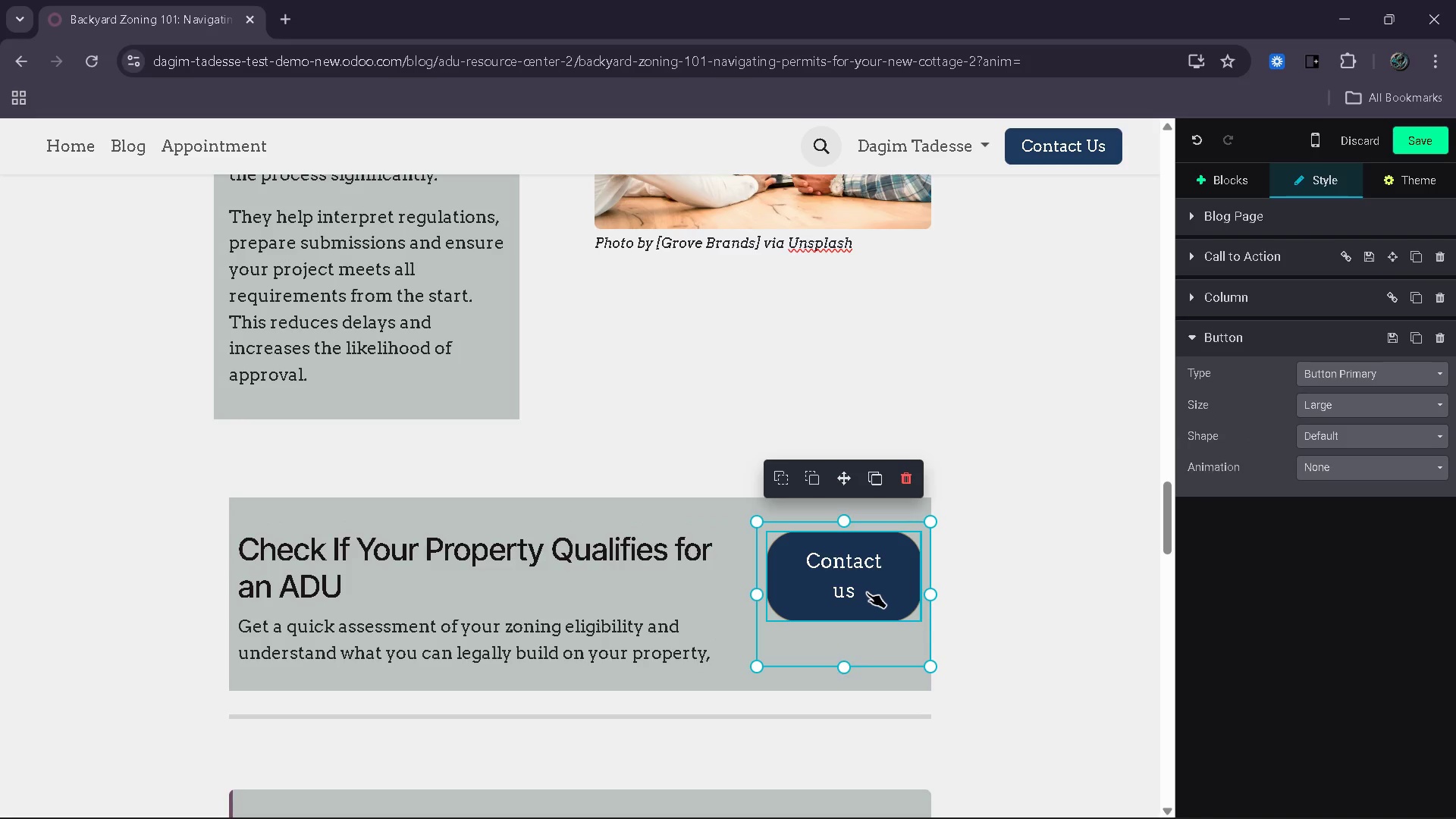 
left_click_drag(start_coordinate=[855, 595], to_coordinate=[824, 563])
 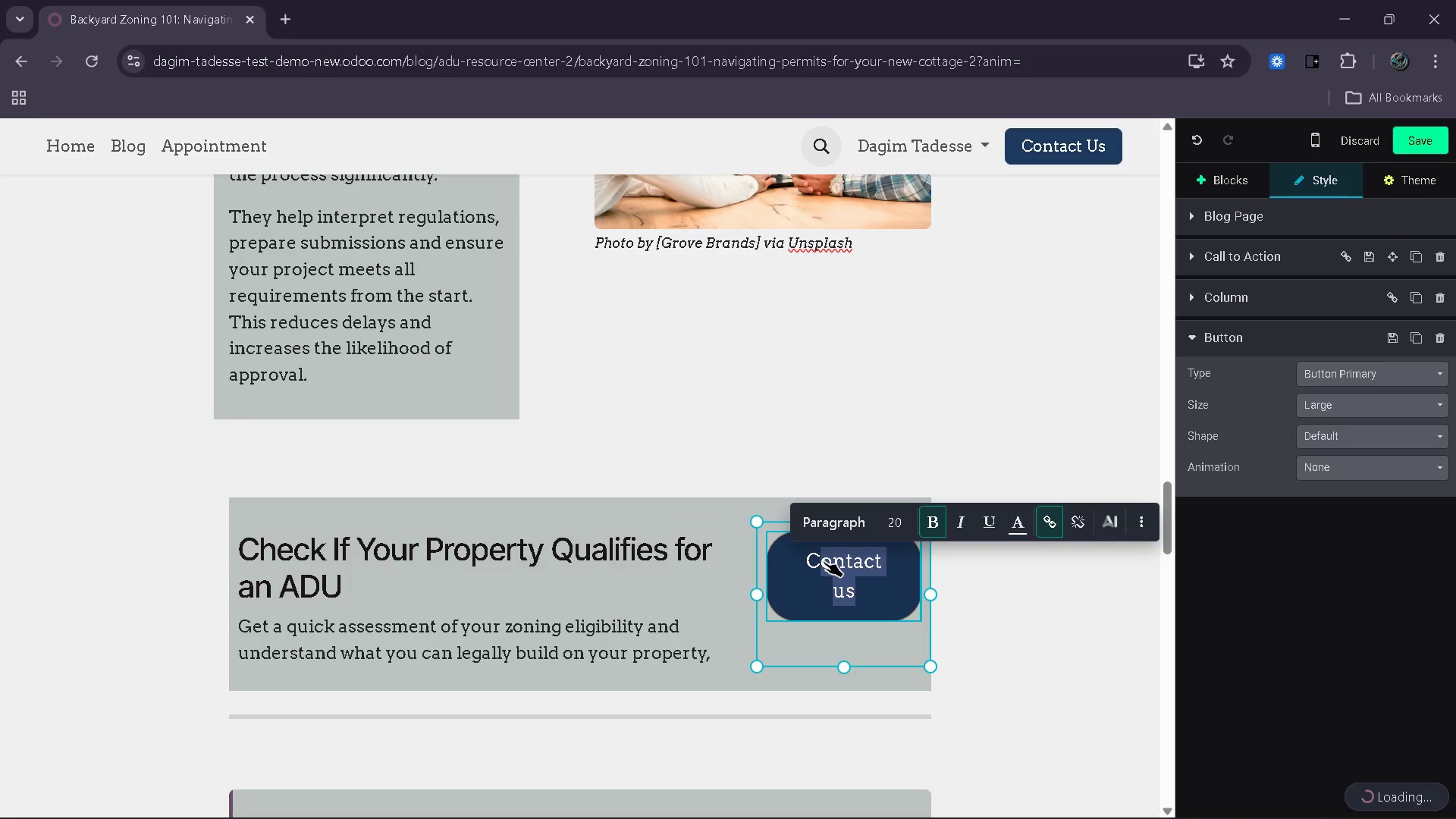 
type(heck My Property)
 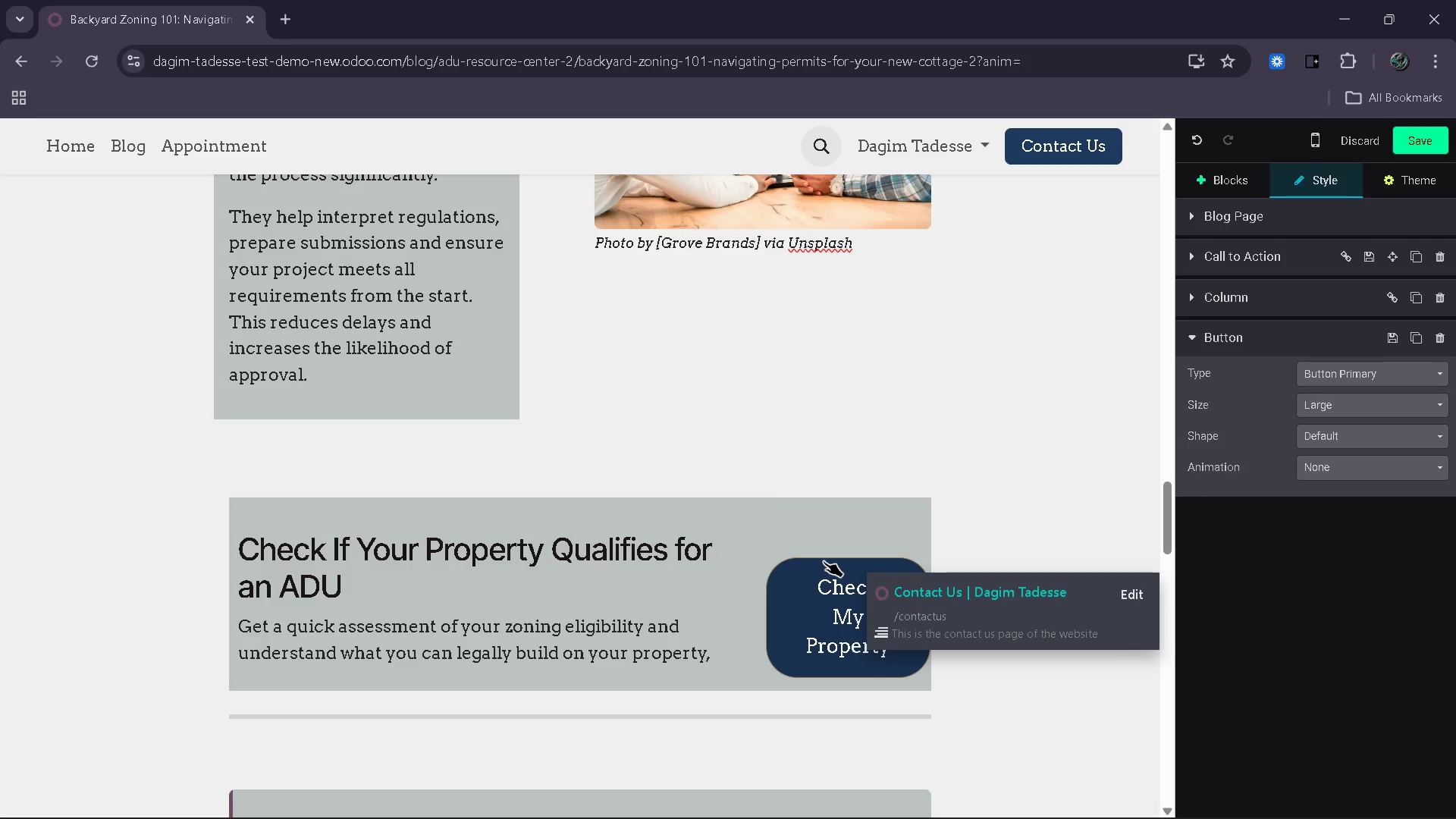 
left_click([1072, 433])
 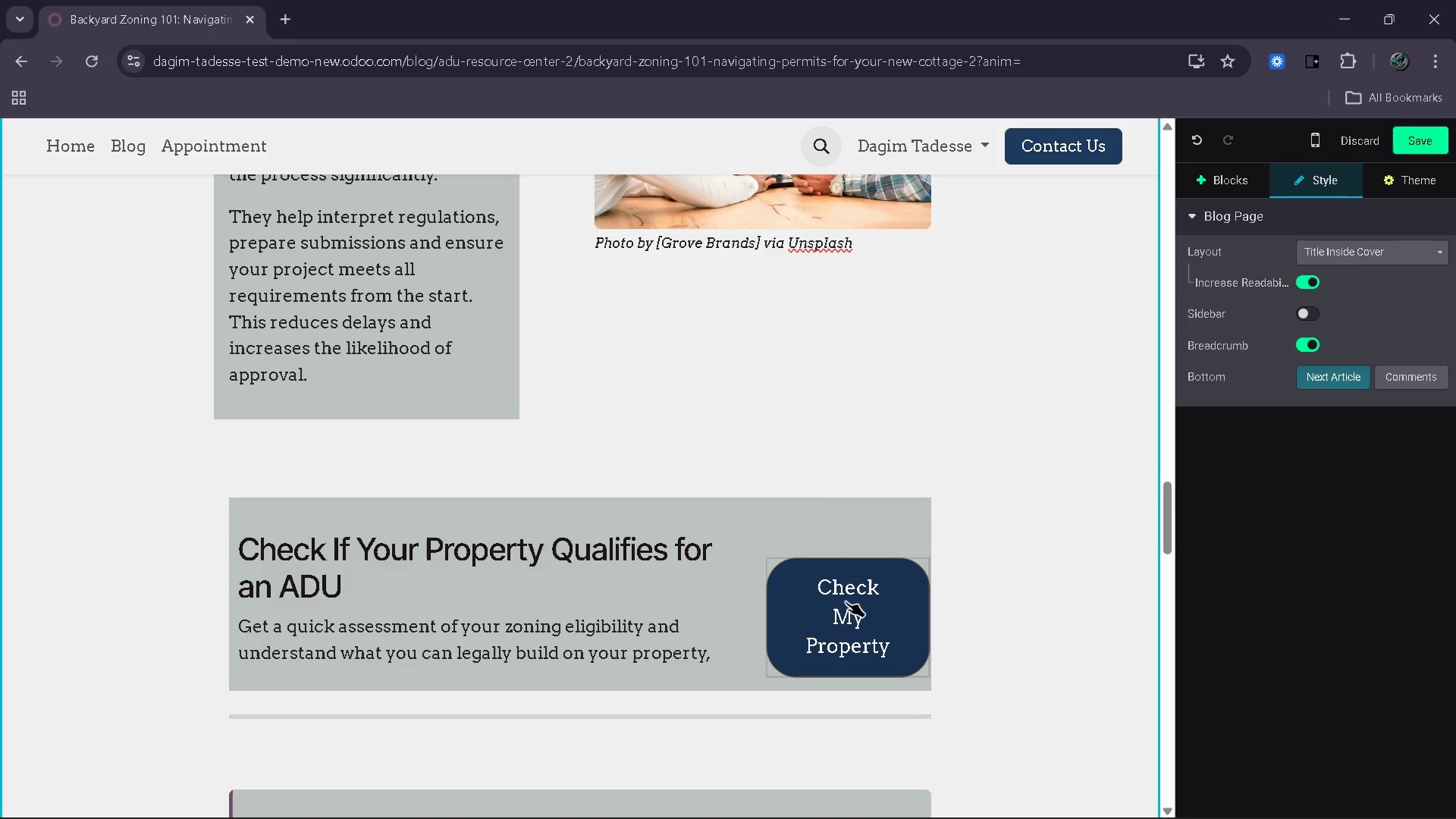 
left_click([844, 603])
 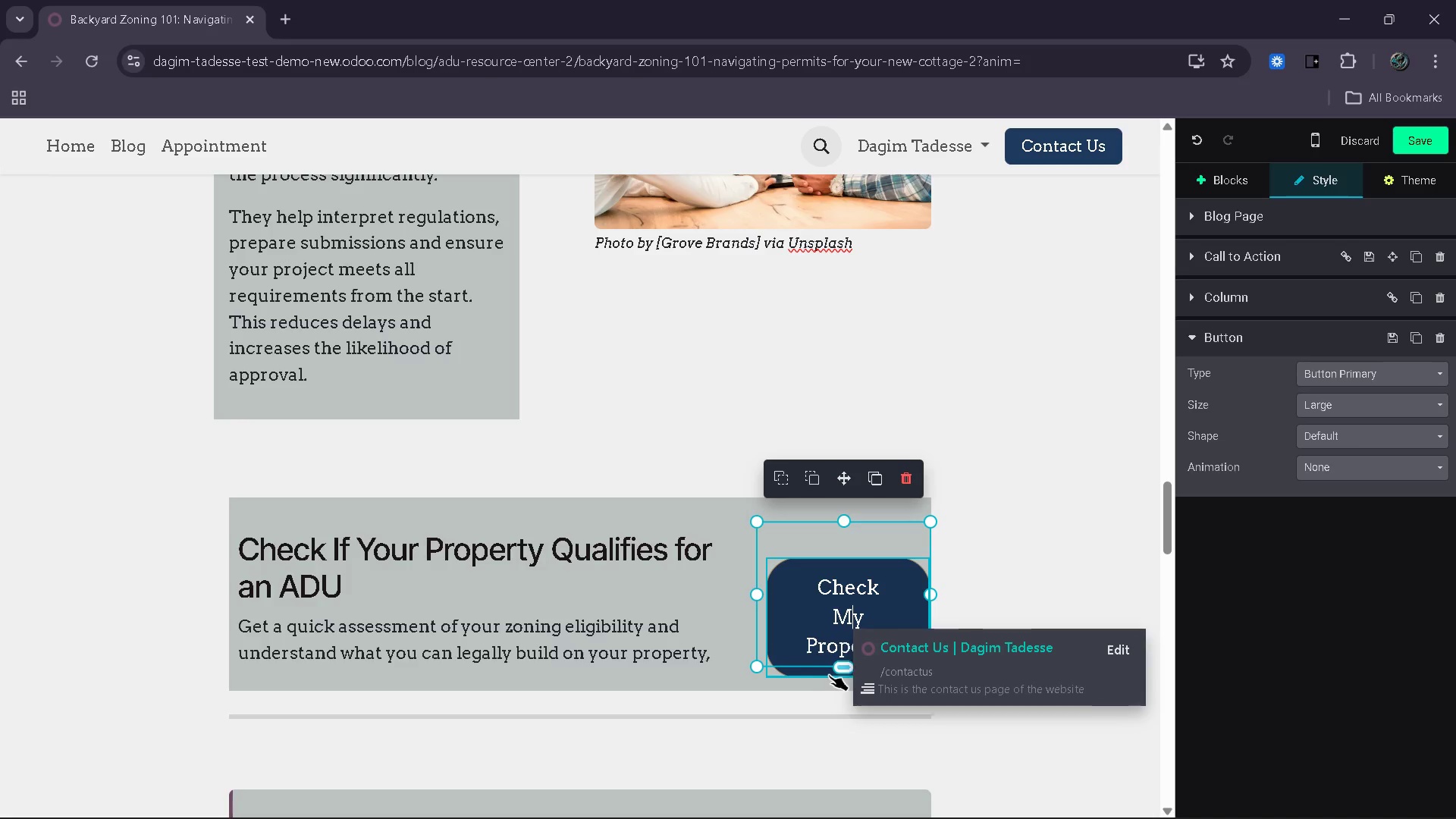 
left_click_drag(start_coordinate=[832, 668], to_coordinate=[842, 689])
 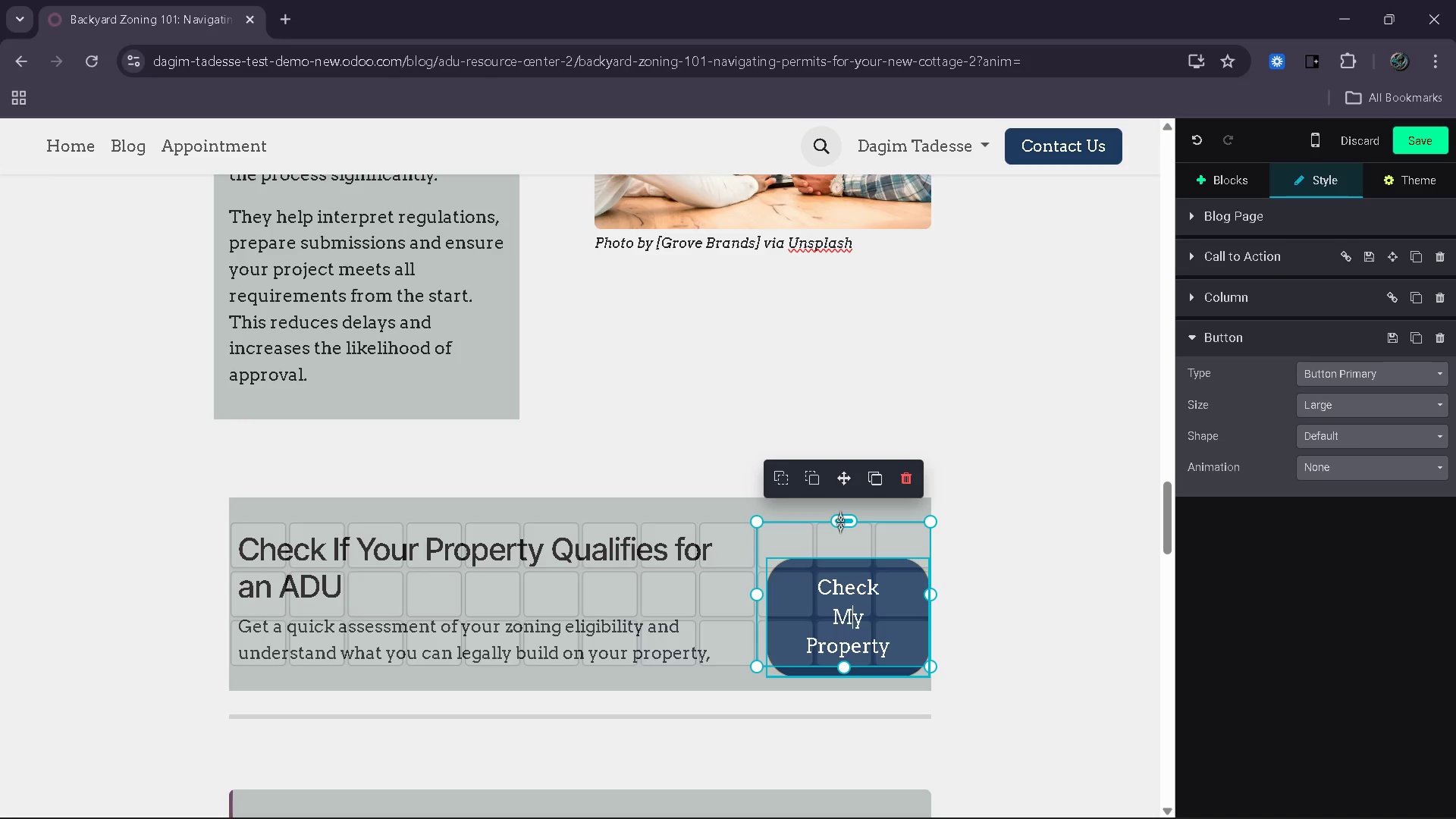 
left_click_drag(start_coordinate=[841, 492], to_coordinate=[839, 510])
 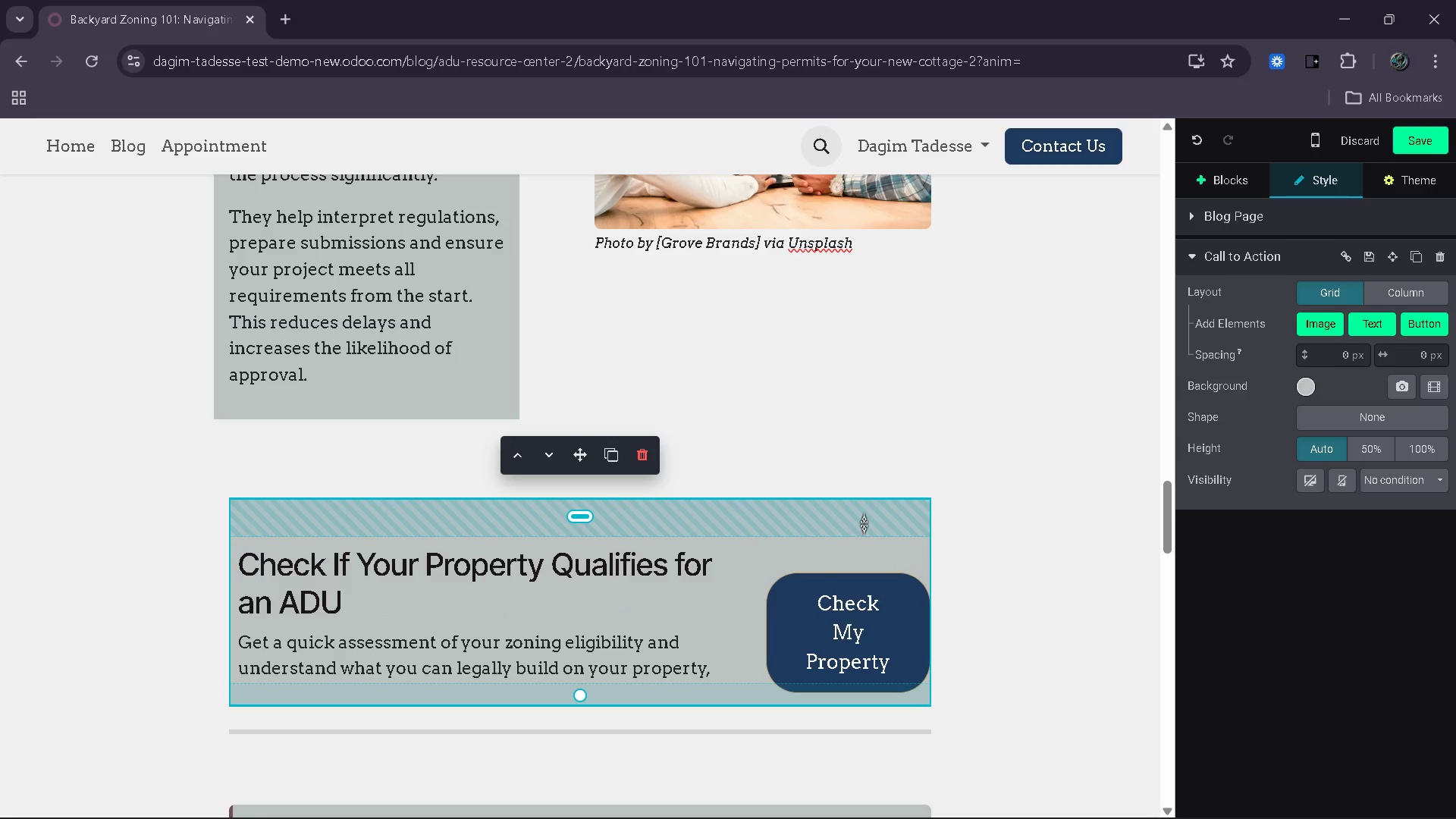 
left_click_drag(start_coordinate=[863, 522], to_coordinate=[868, 496])
 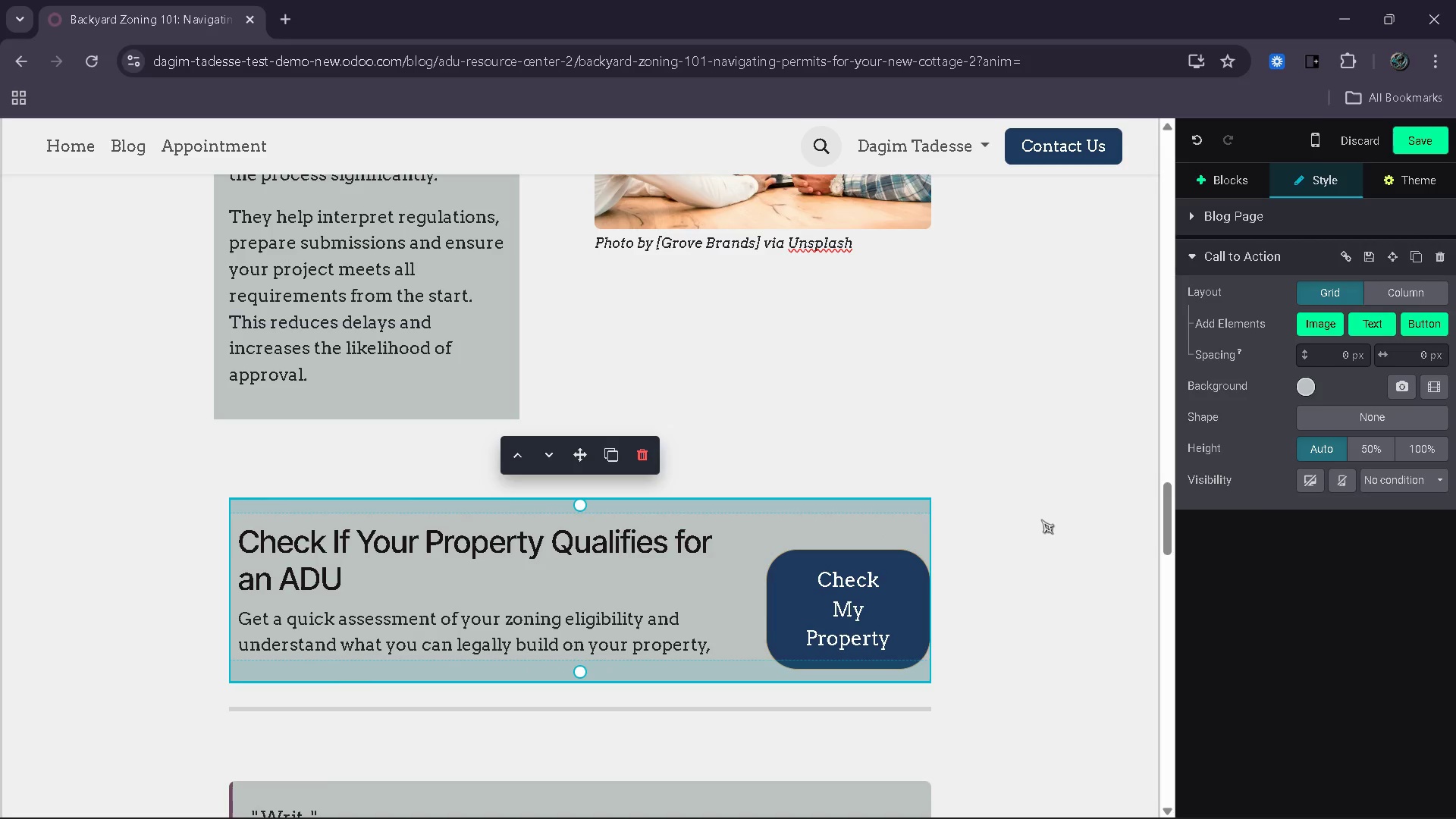 
left_click([1041, 519])
 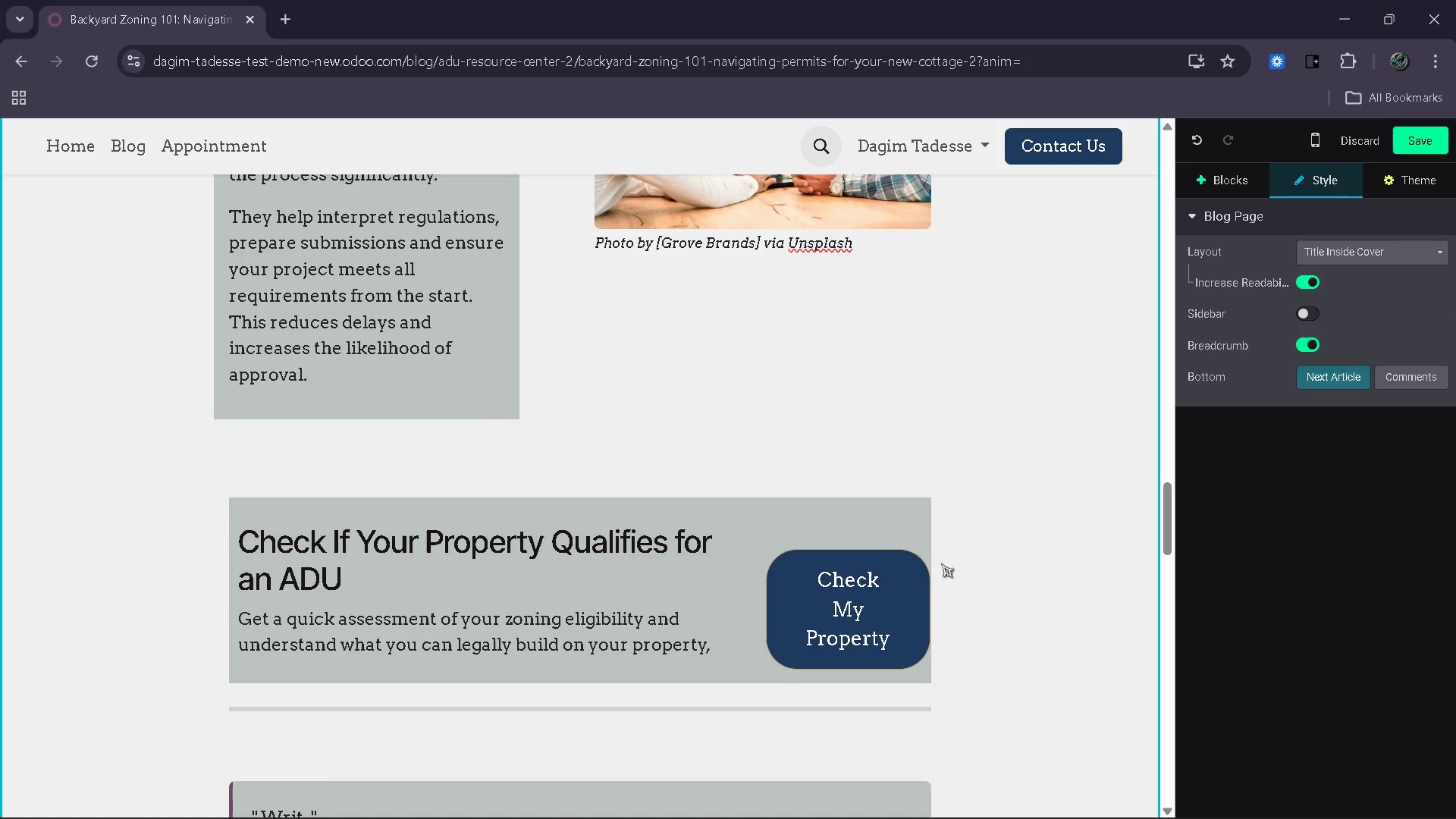 
double_click([892, 595])
 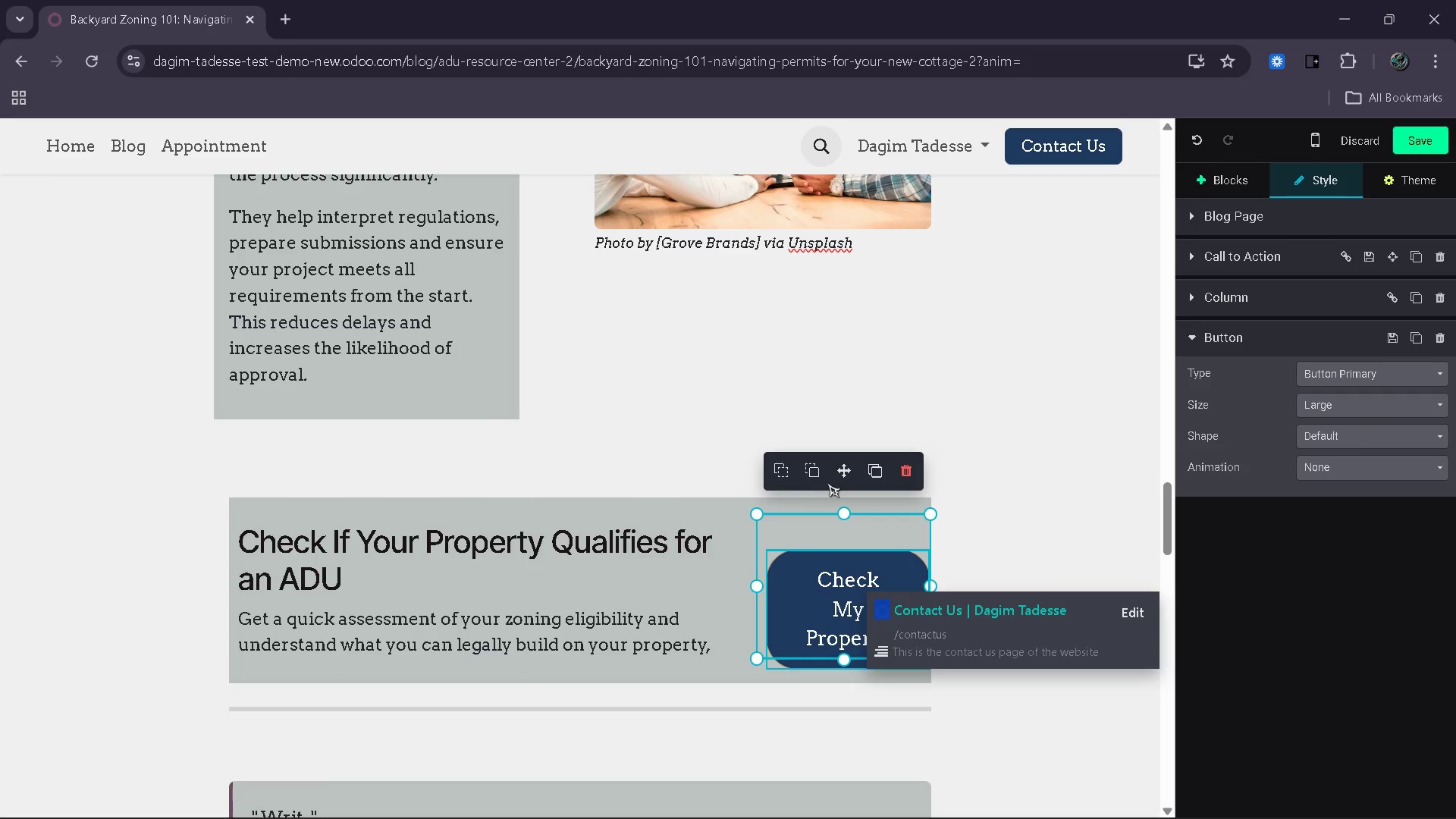 
left_click_drag(start_coordinate=[836, 472], to_coordinate=[807, 394])
 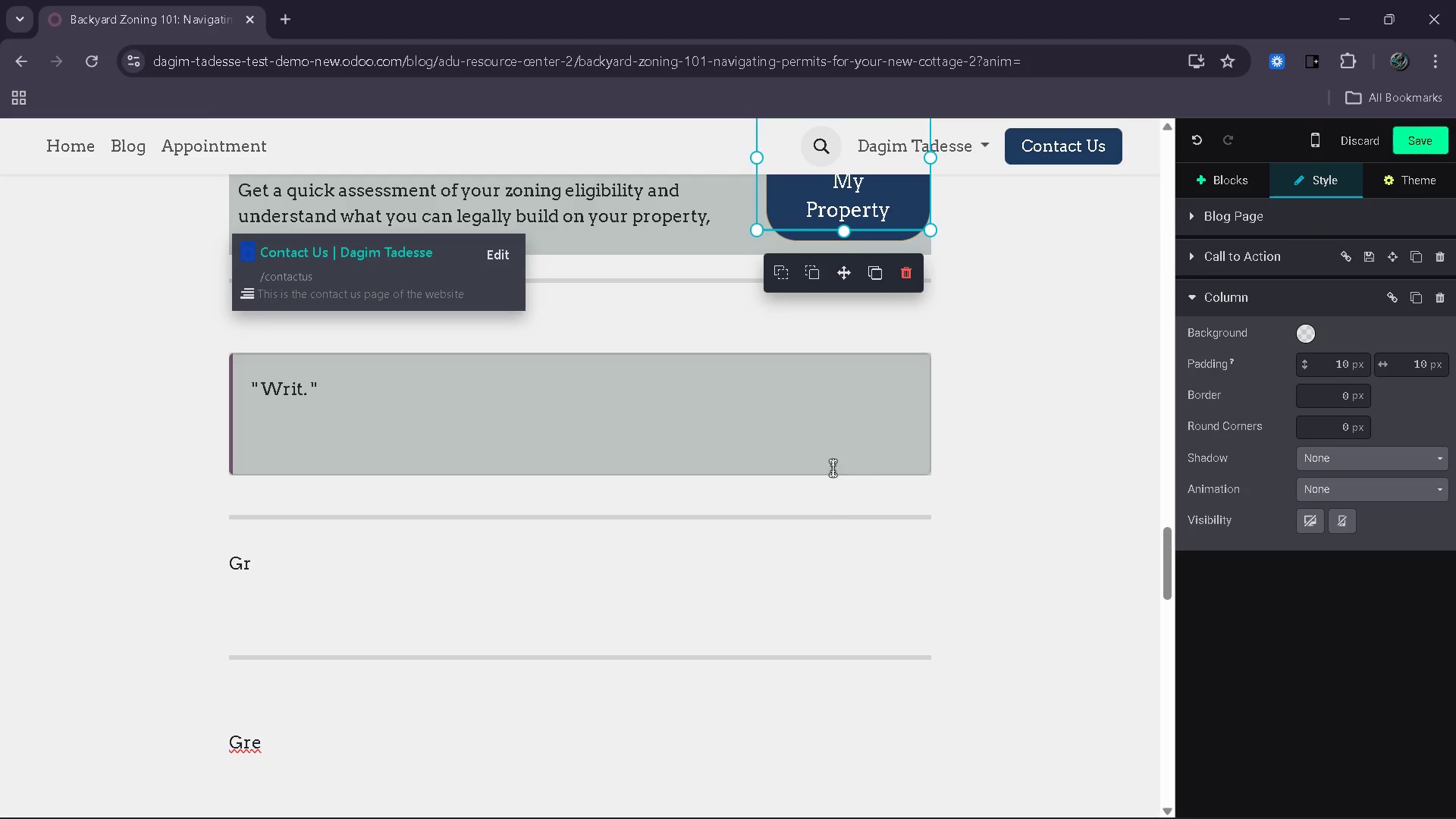 
scroll: coordinate [826, 497], scroll_direction: up, amount: 2.0
 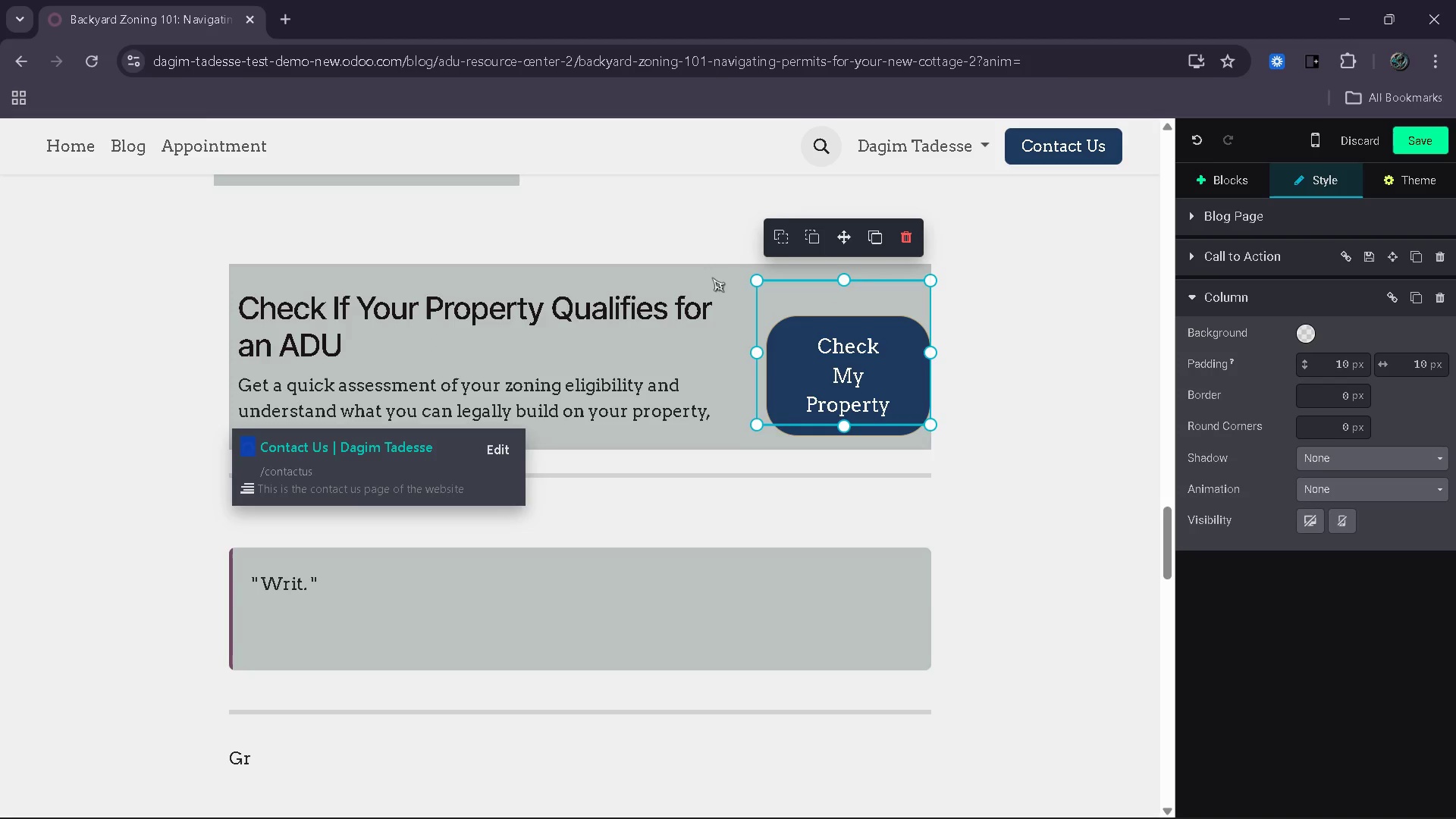 
left_click([718, 277])
 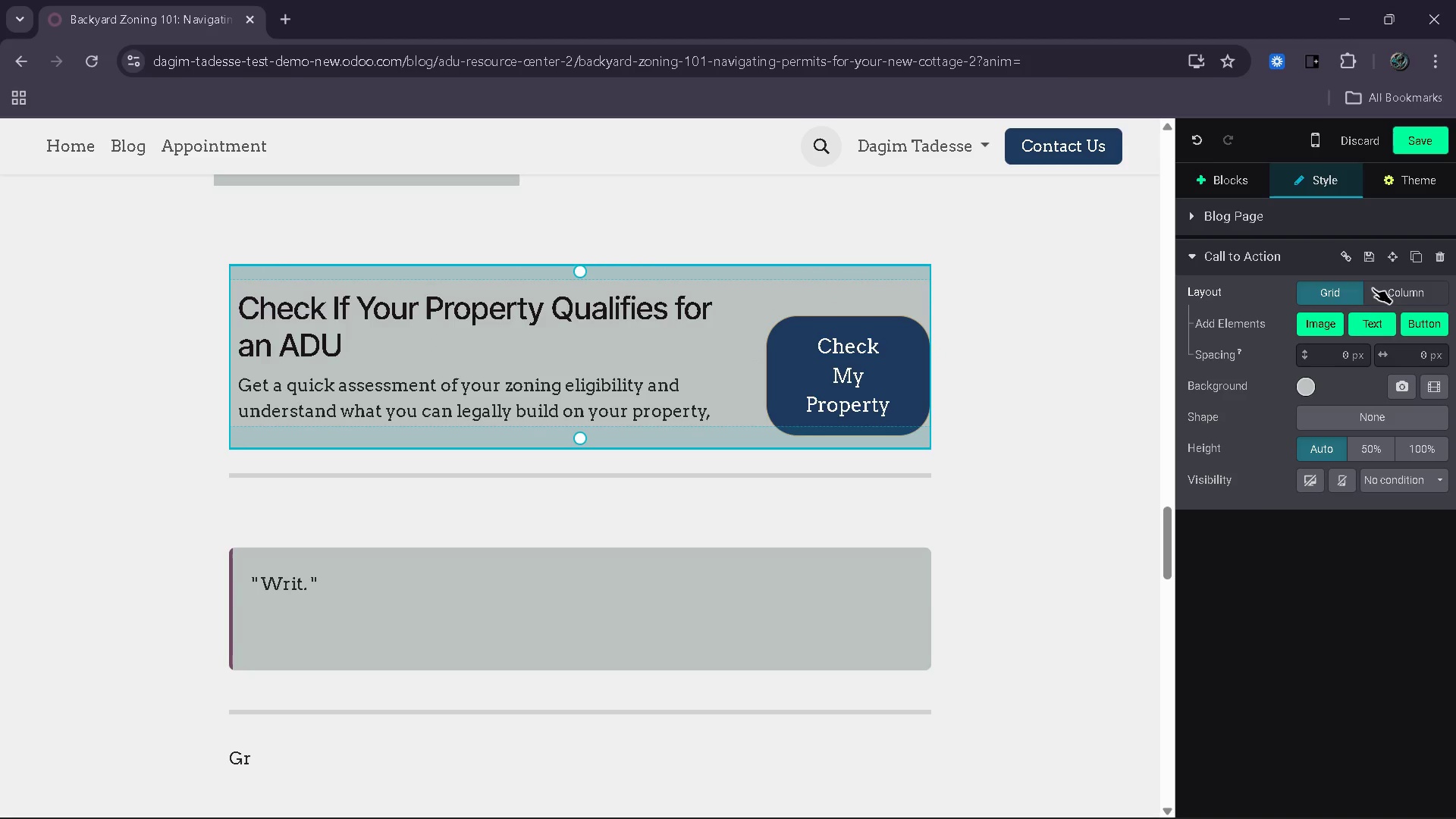 
left_click([1377, 286])
 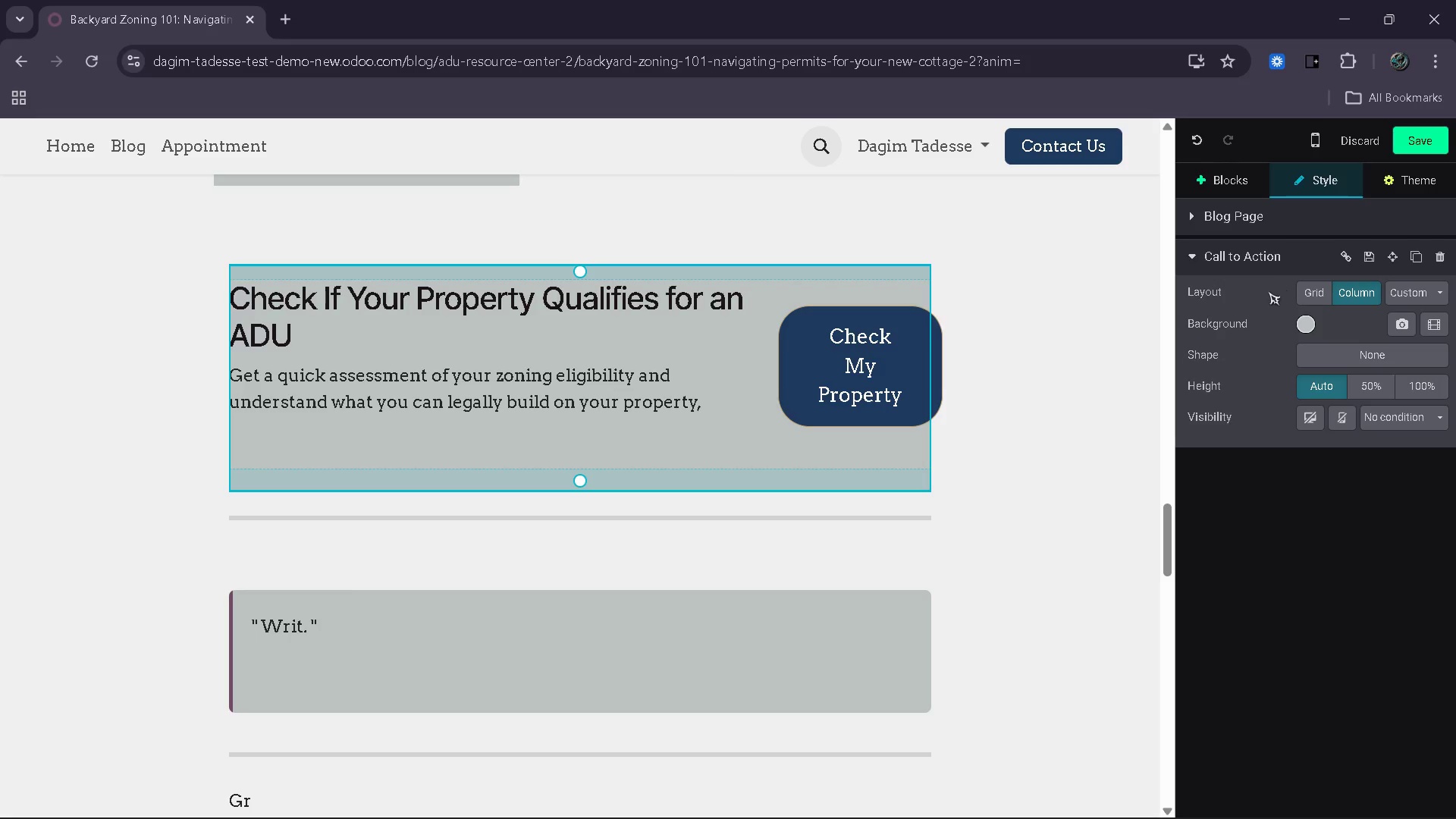 
left_click([1310, 288])
 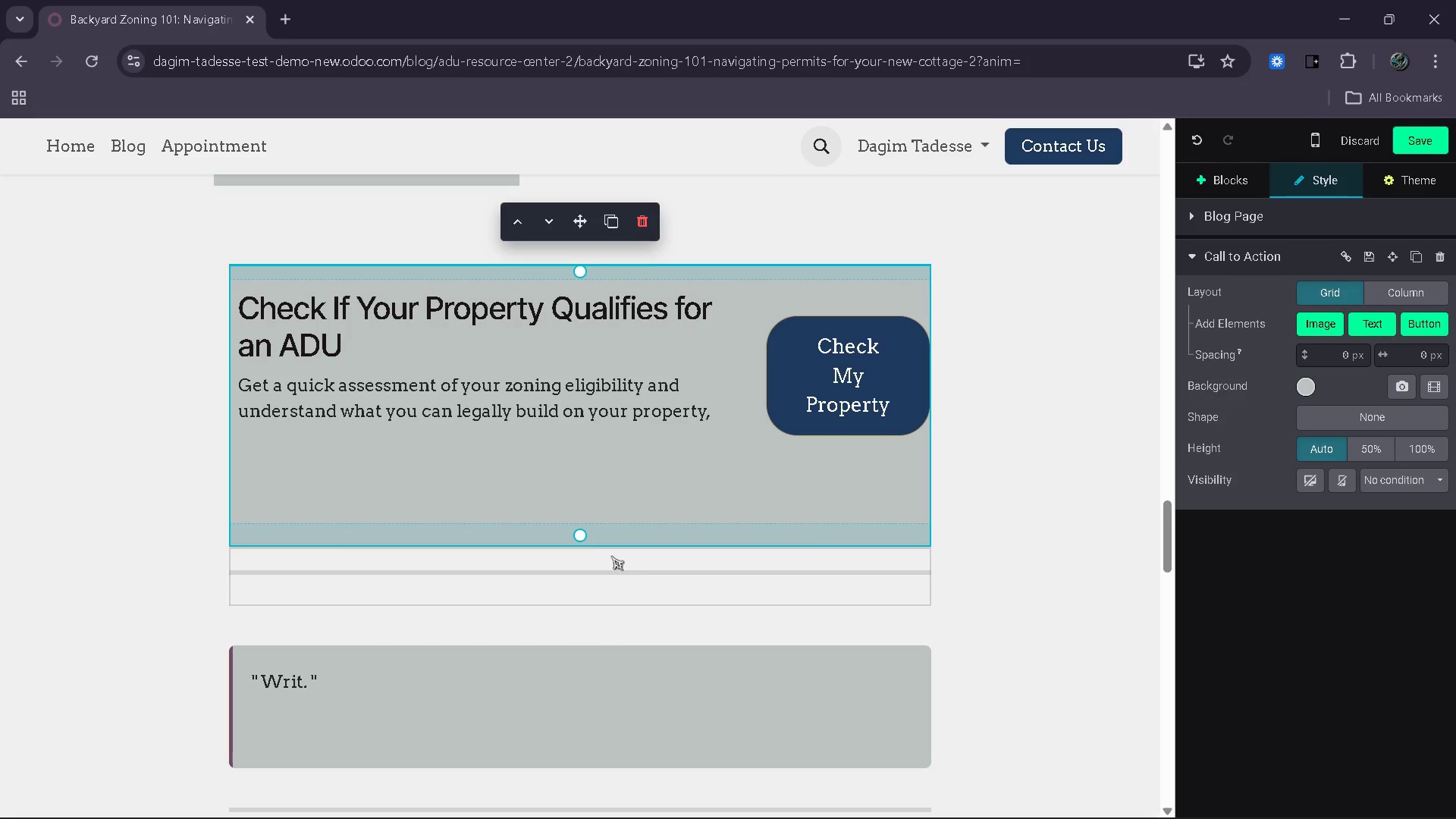 
left_click([584, 491])
 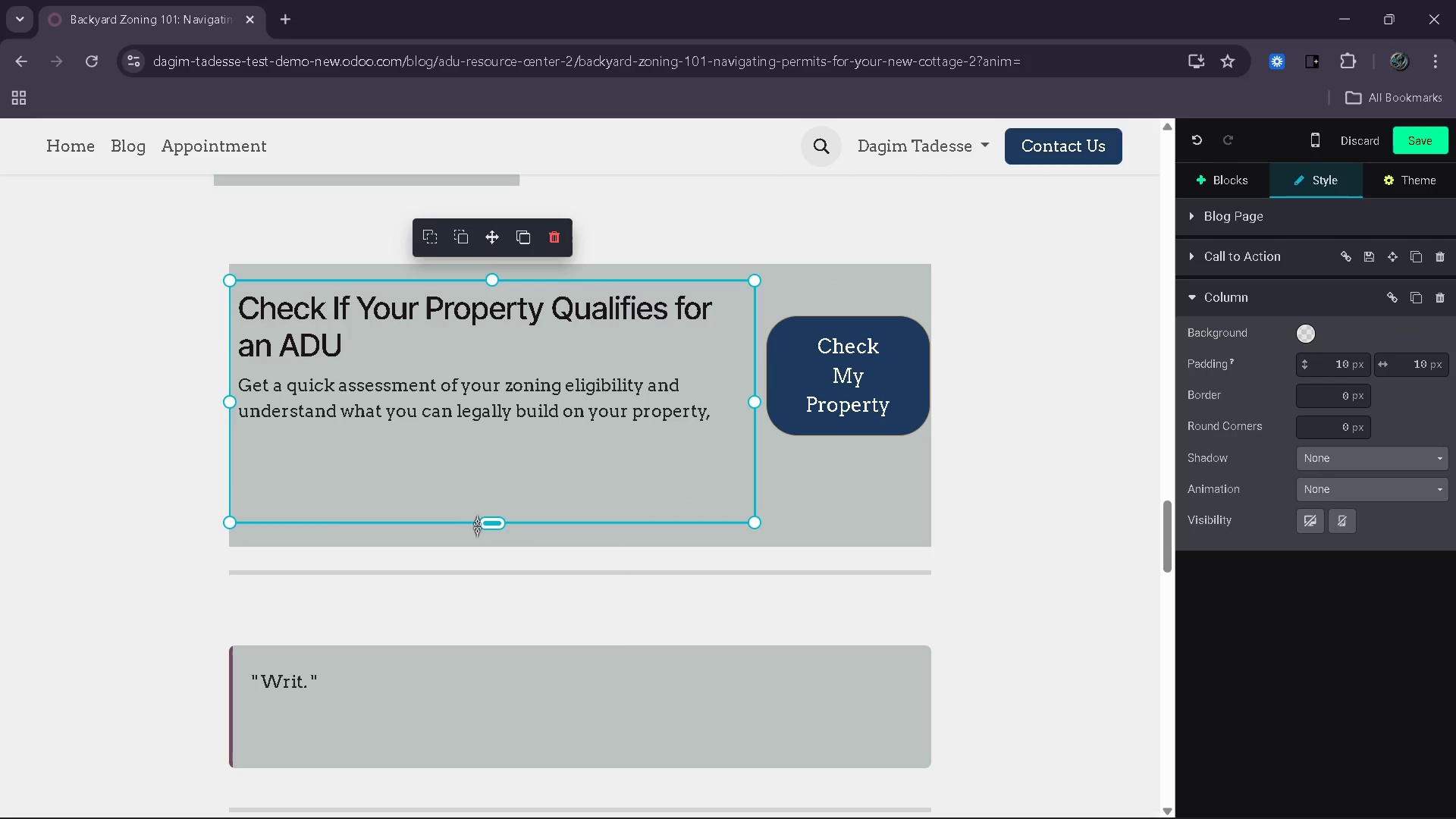 
left_click_drag(start_coordinate=[484, 525], to_coordinate=[479, 477])
 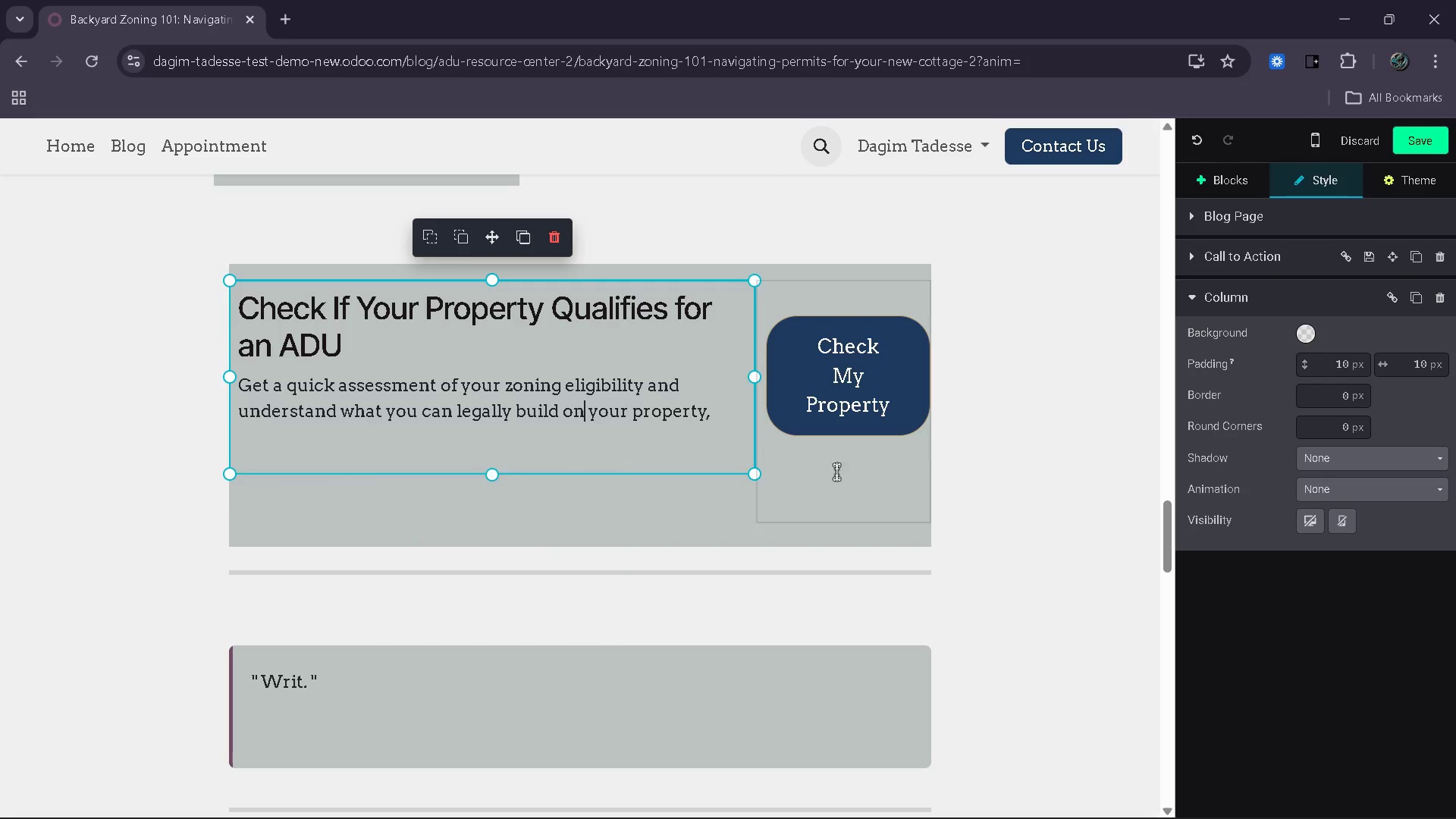 
left_click([849, 476])
 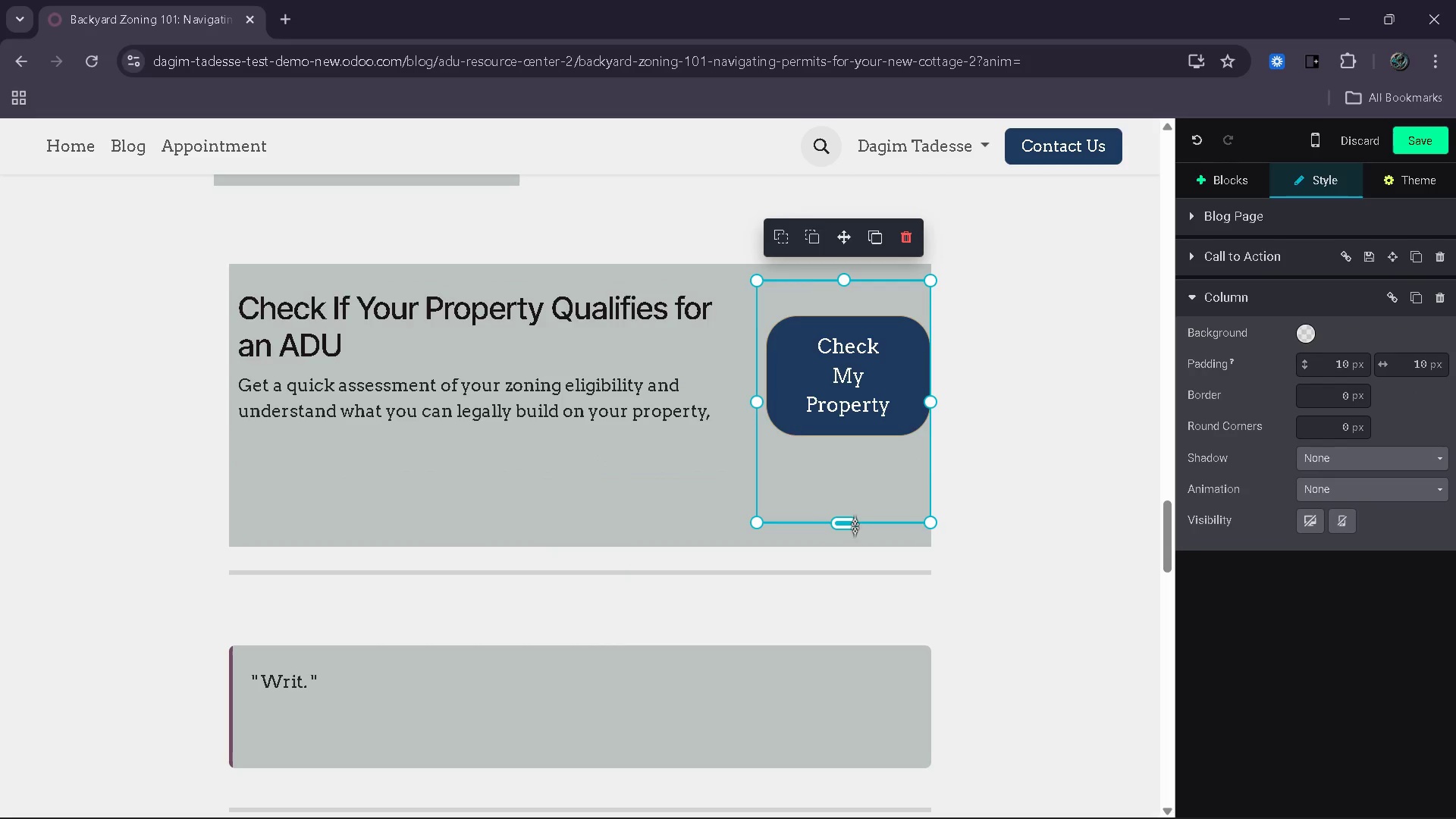 
left_click_drag(start_coordinate=[846, 523], to_coordinate=[838, 475])
 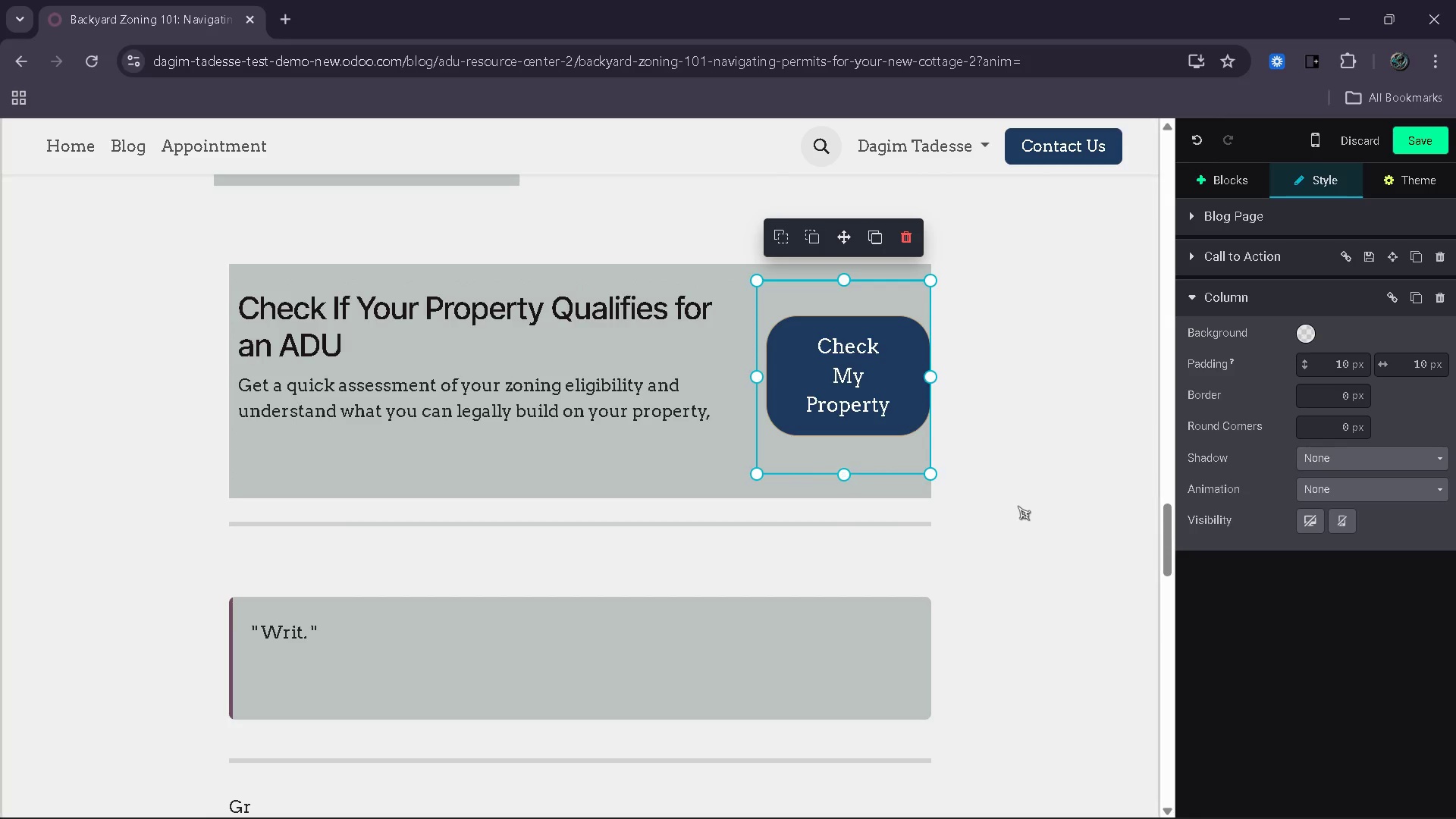 
left_click([1018, 506])
 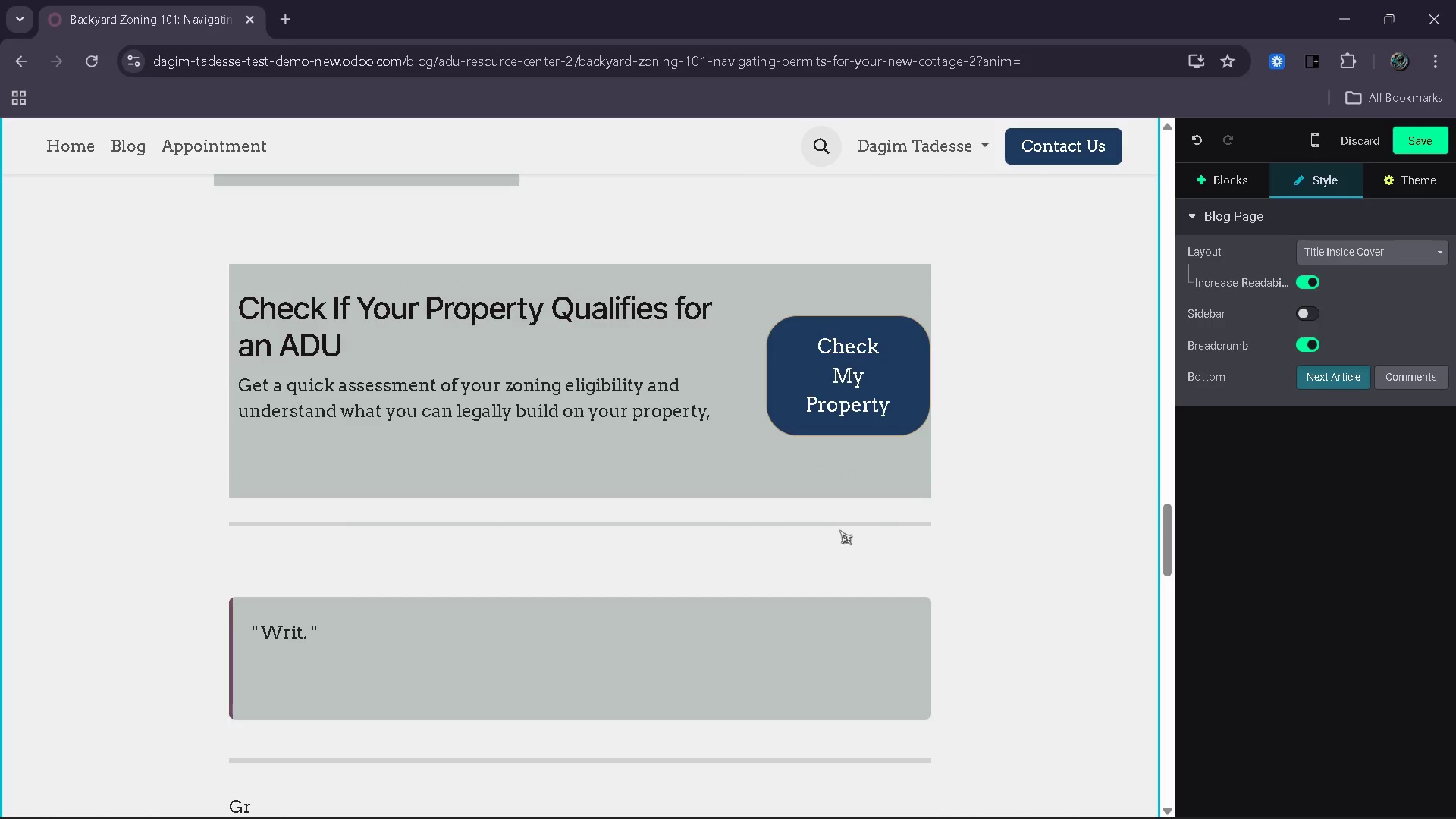 
left_click([597, 485])
 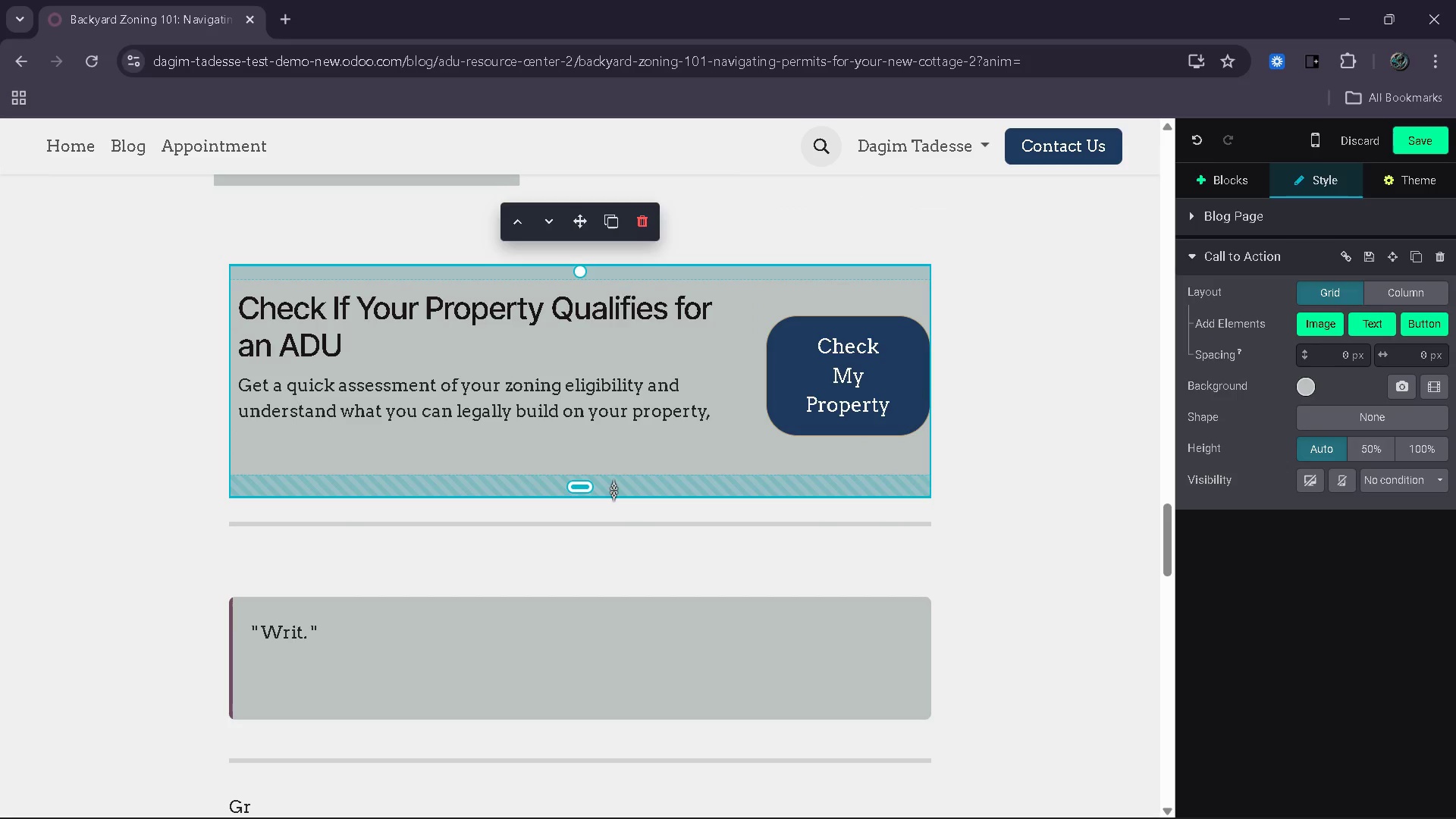 
left_click([613, 490])
 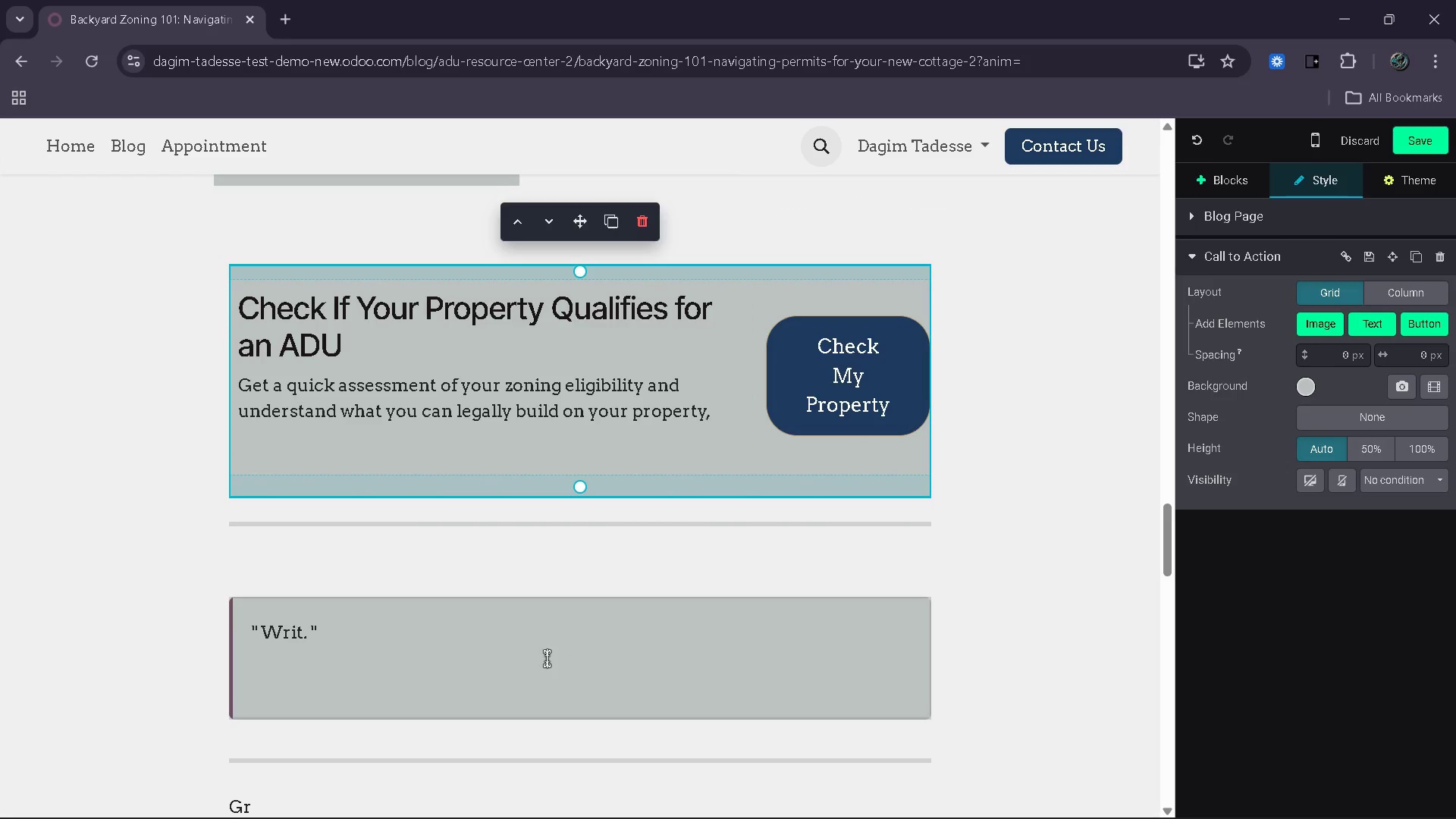 
left_click_drag(start_coordinate=[303, 631], to_coordinate=[265, 632])
 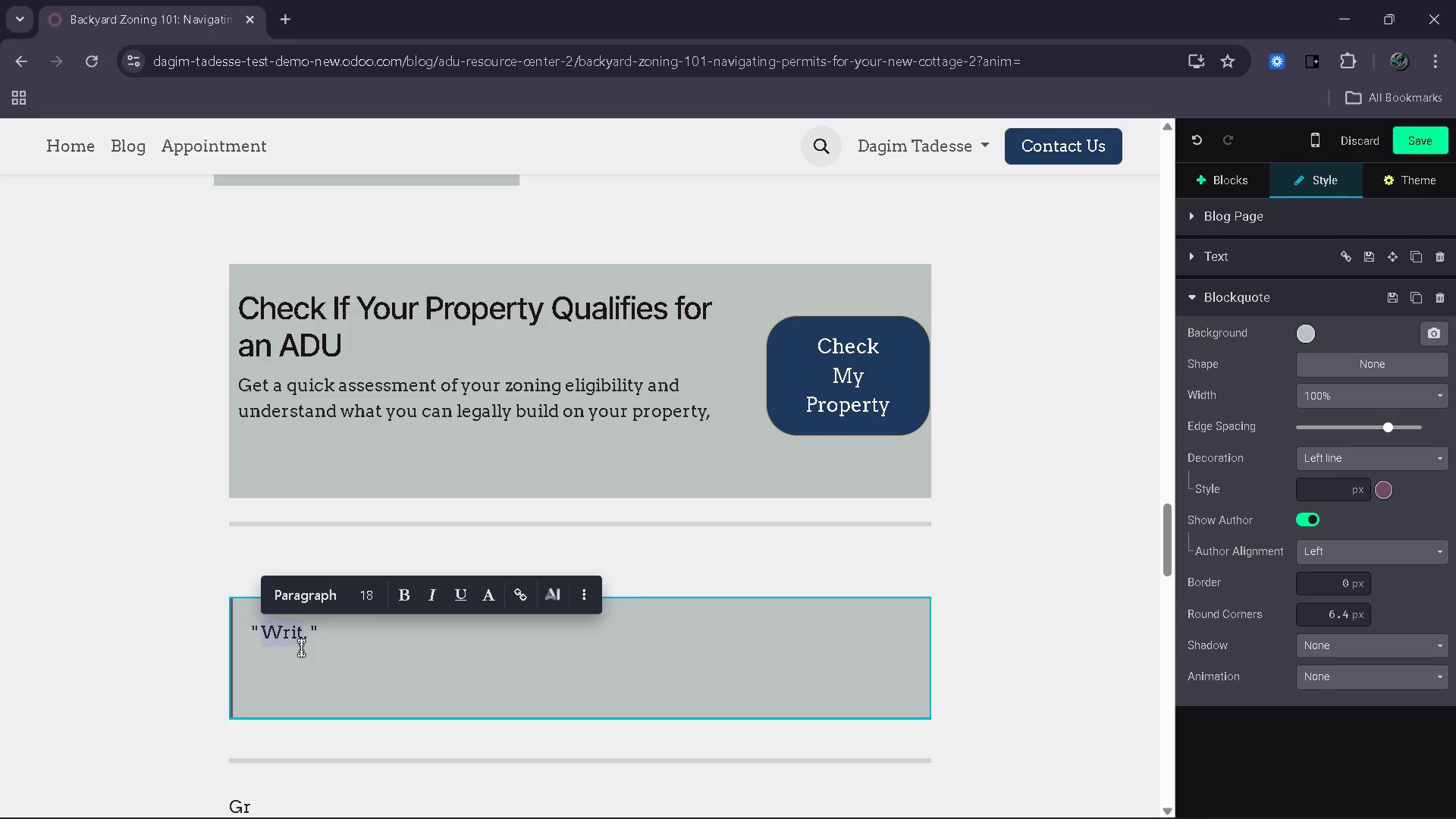 
key(Backspace)
type(X)
key(Backspace)
type(z)
key(Backspace)
type(Zoning clarity turns a)
key(Backspace)
type(uncertainity into progress)
 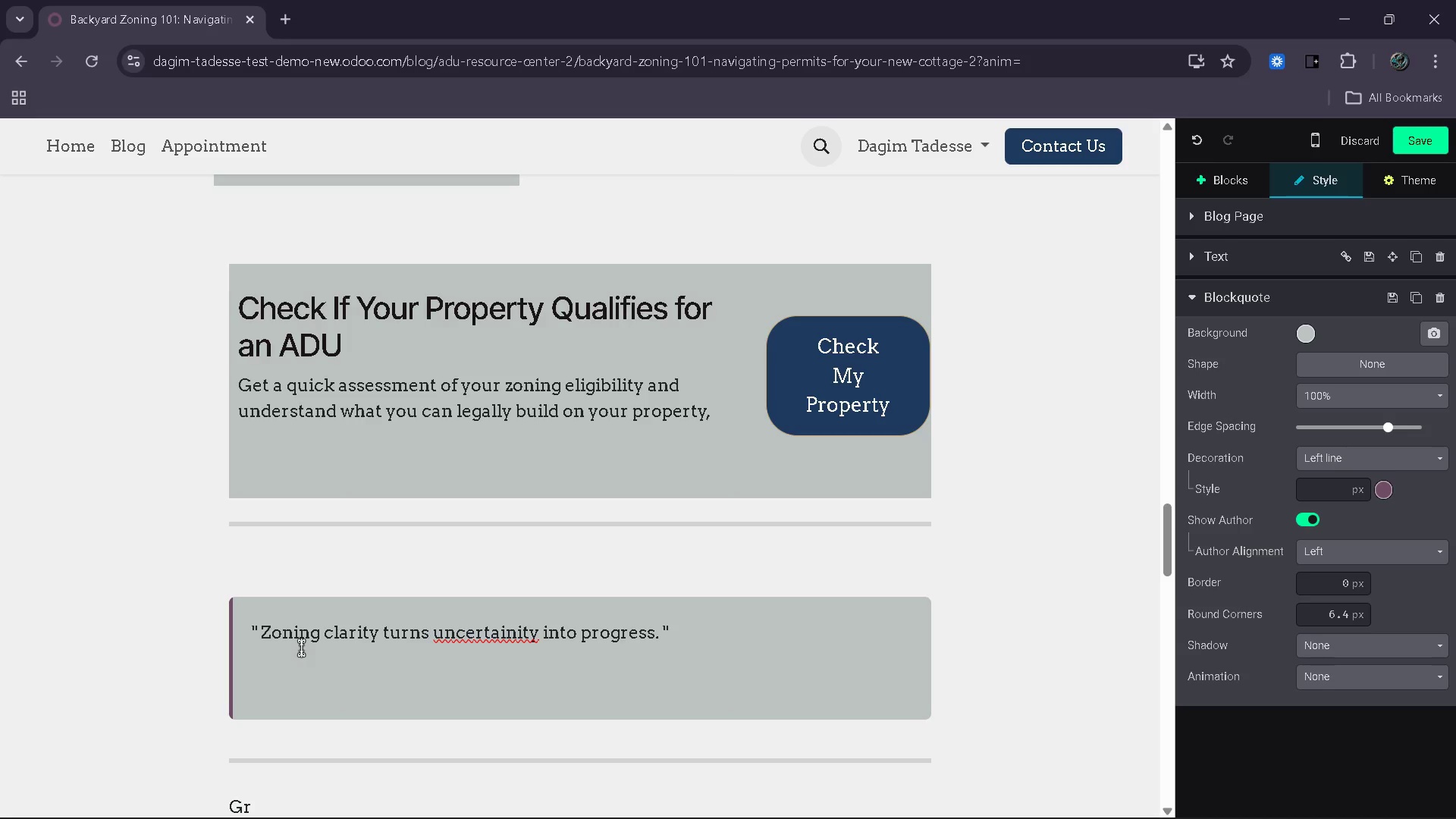 
hold_key(key=ArrowLeft, duration=0.94)
 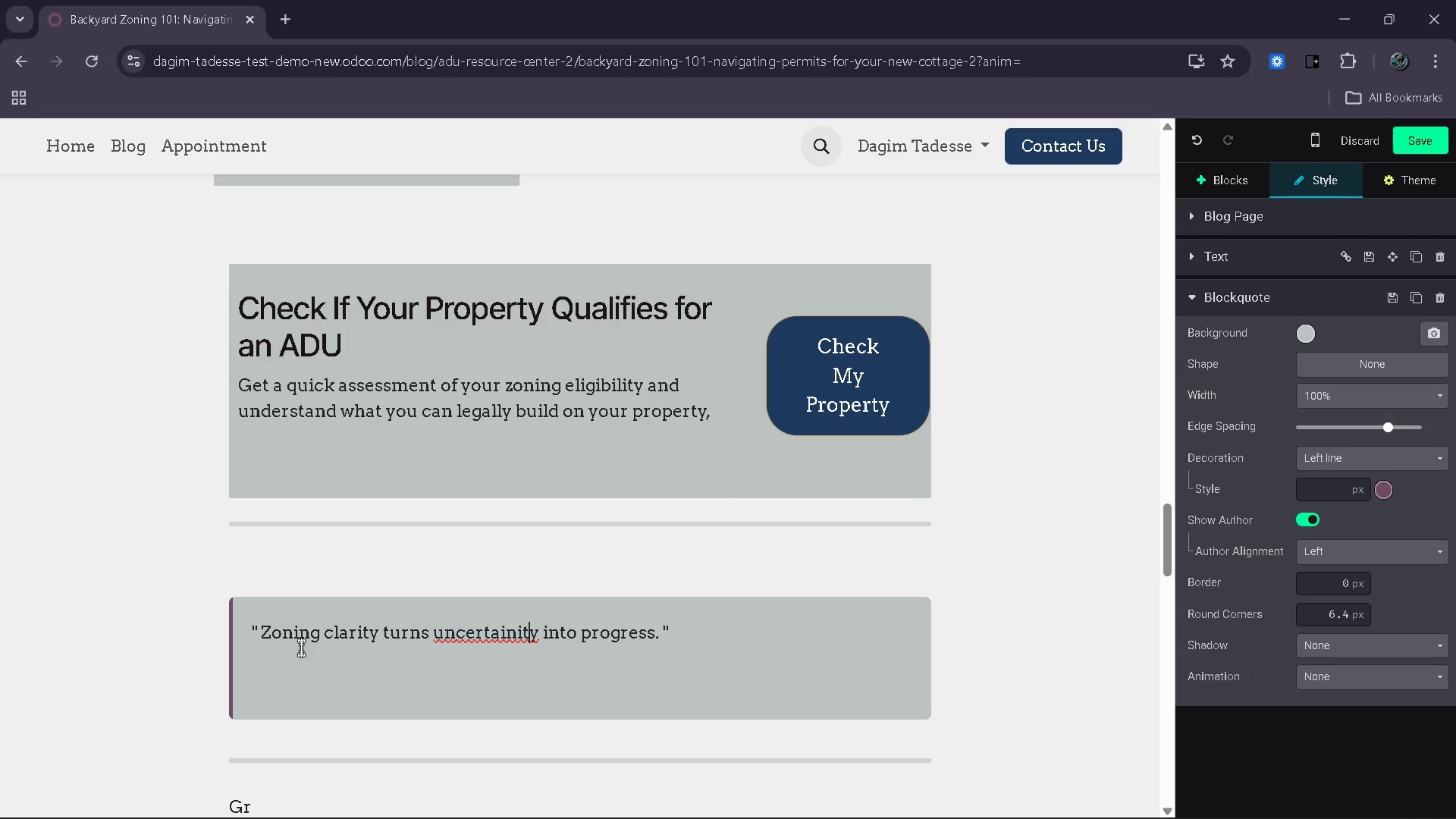 
key(ArrowLeft)
 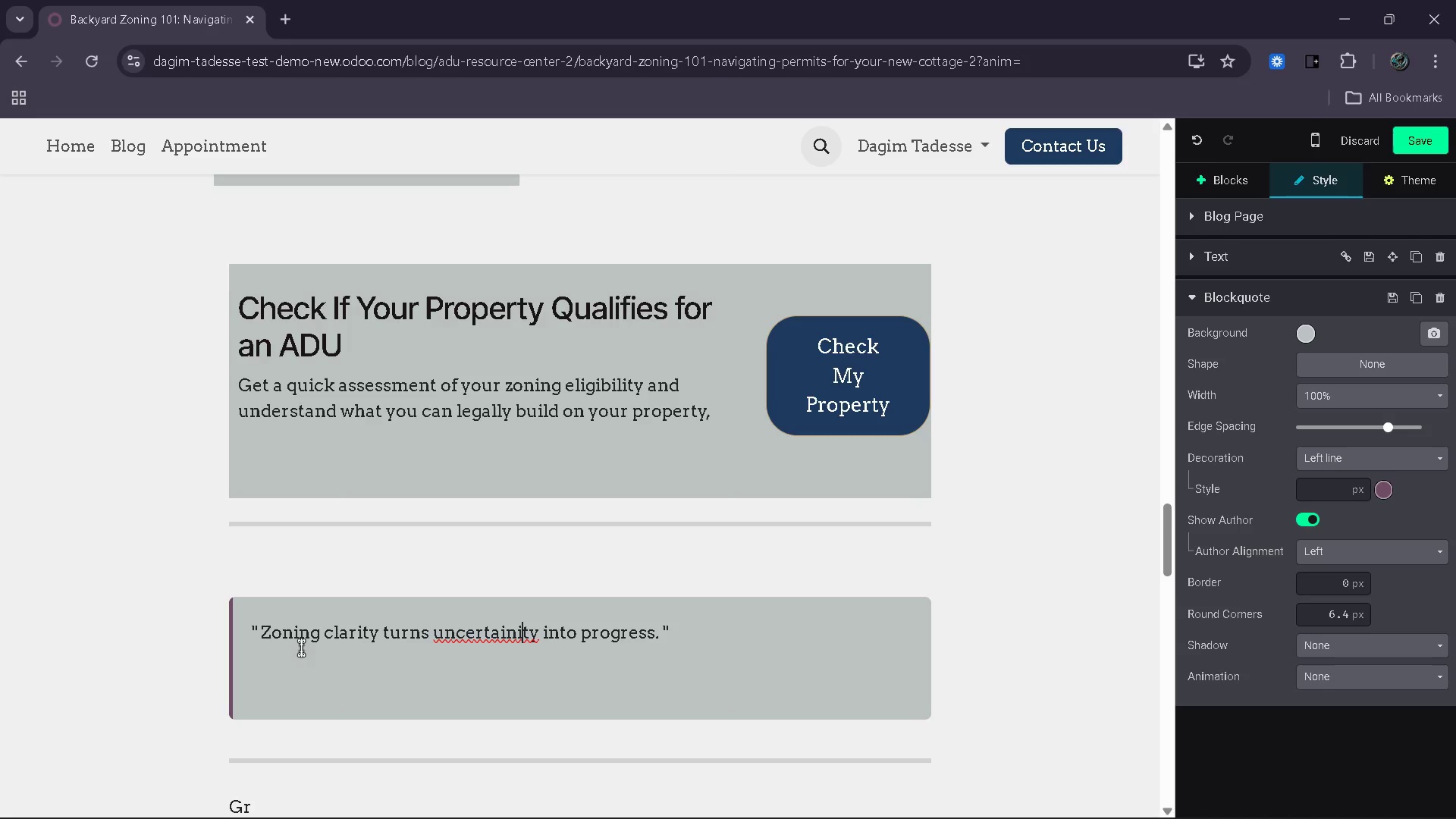 
key(ArrowLeft)
 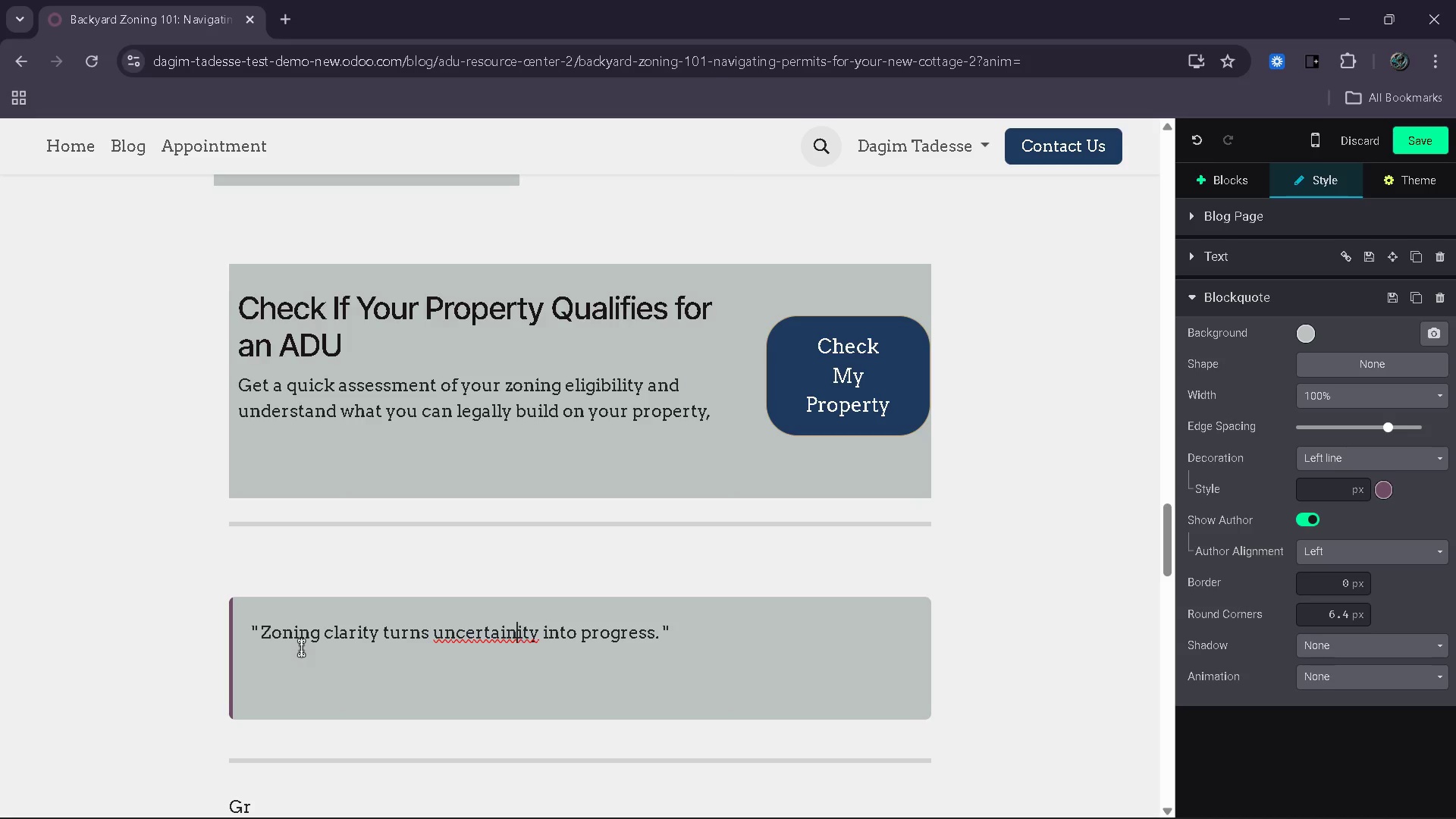 
key(ArrowLeft)
 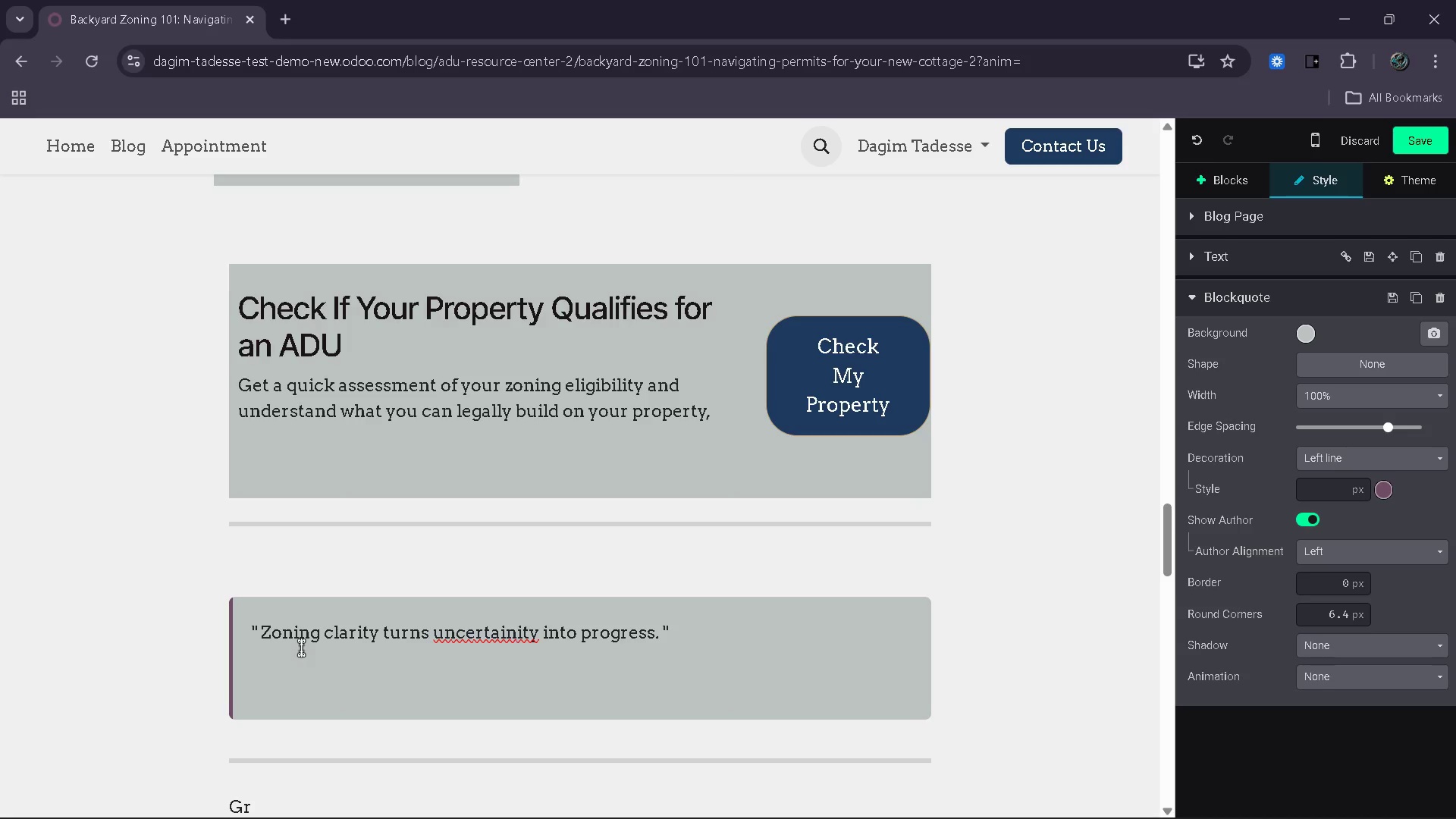 
key(ArrowRight)
 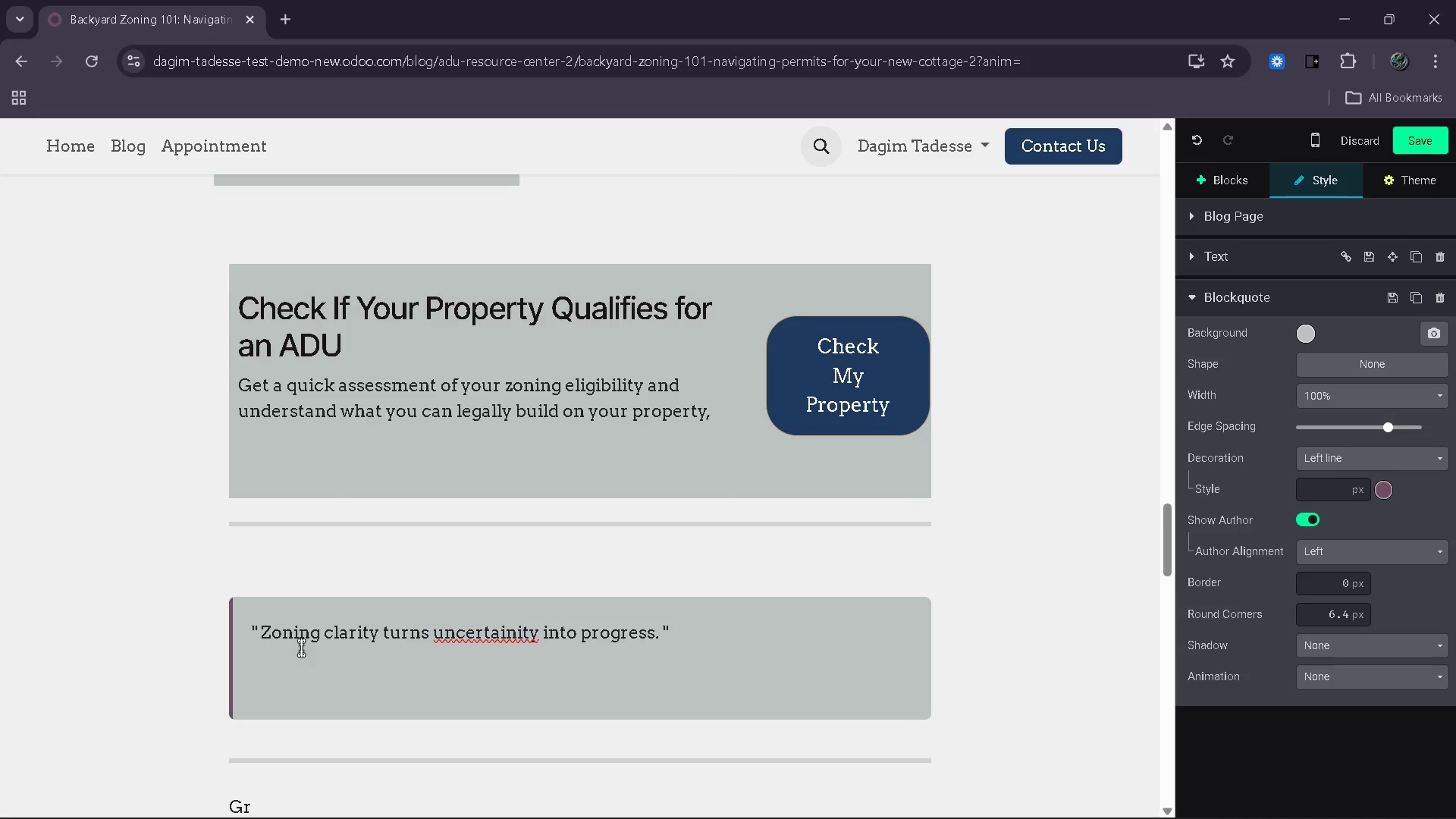 
key(Backspace)
 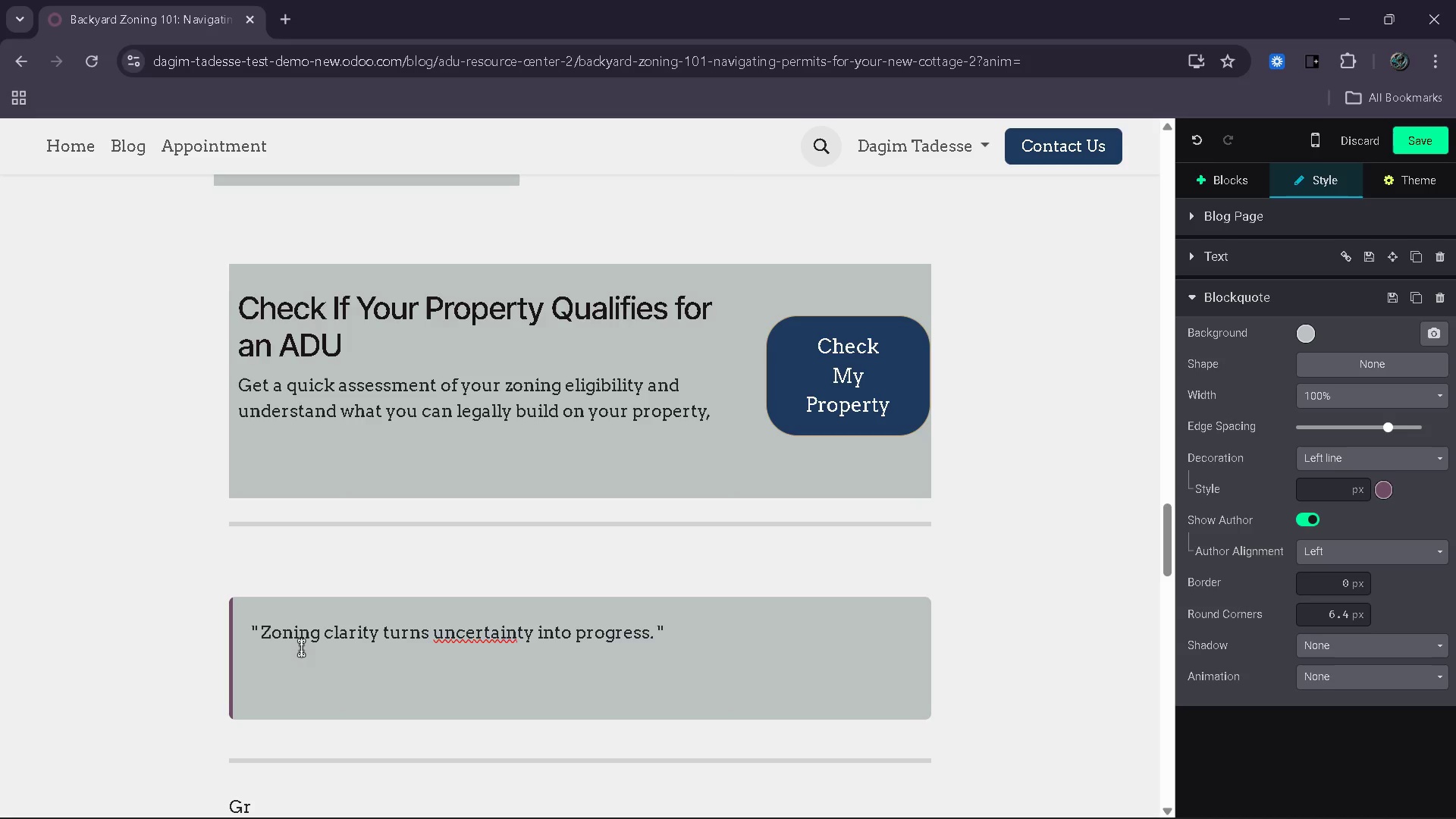 
key(ArrowDown)
 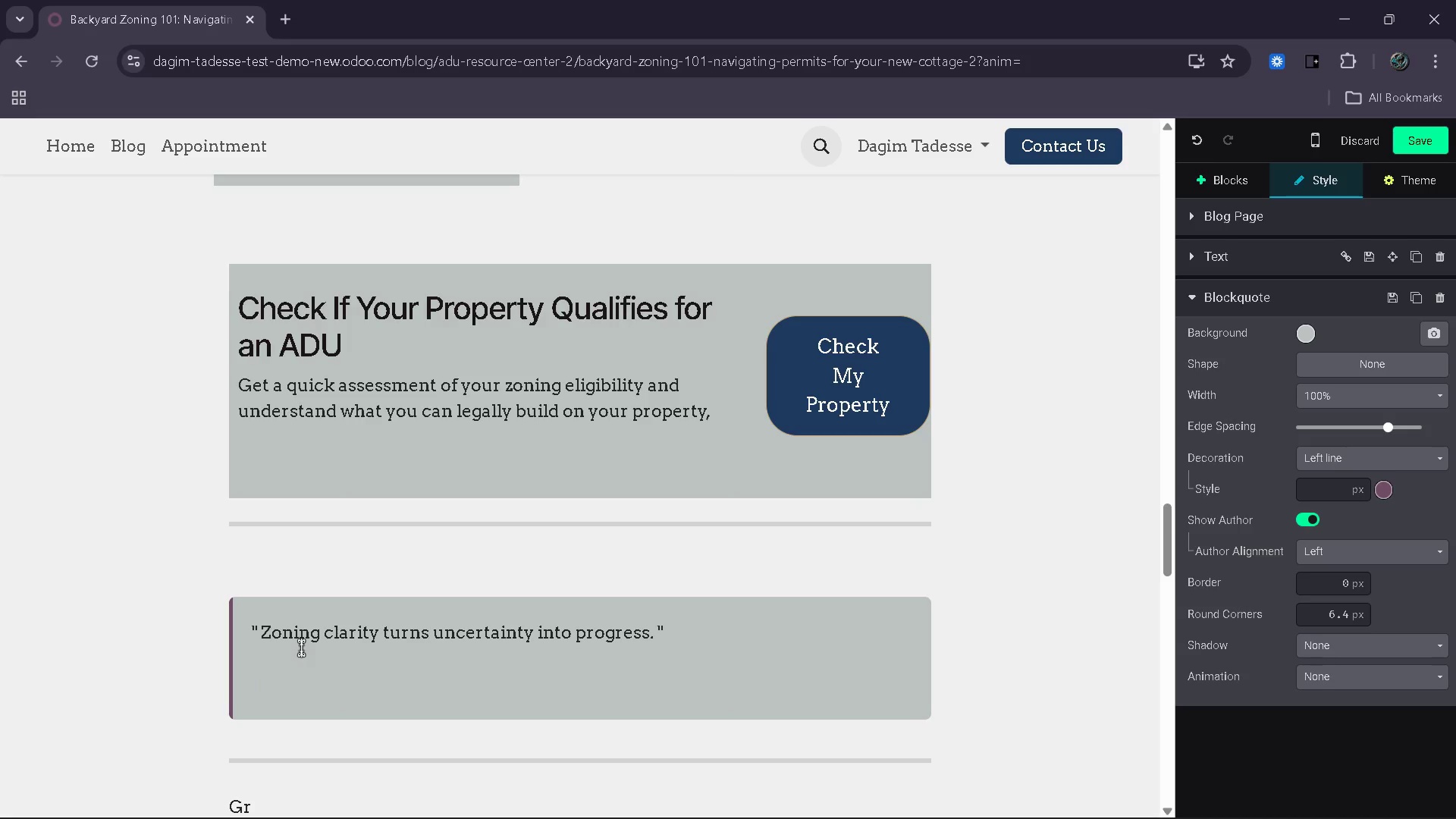 
type(When homeowner)
 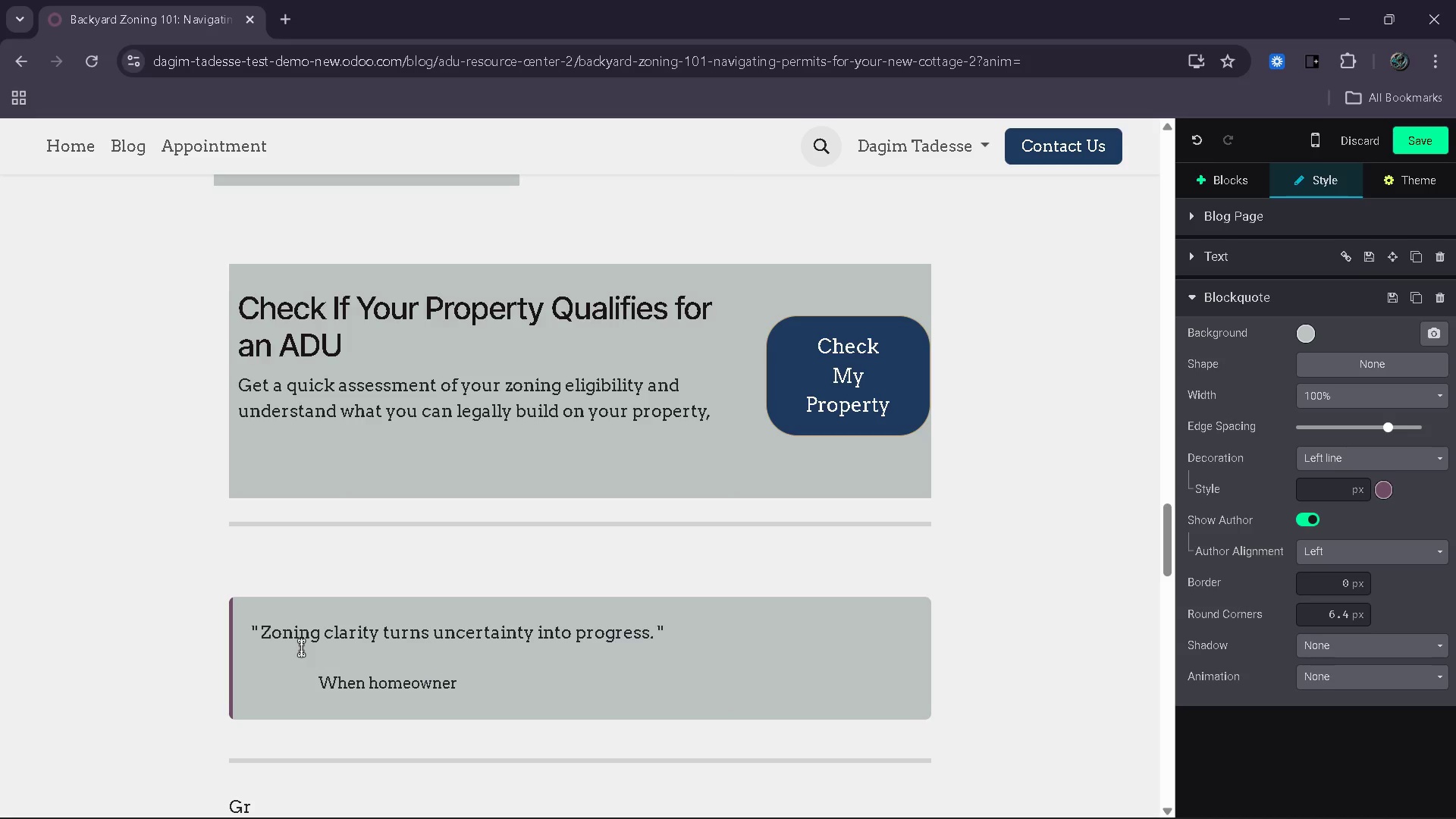 
hold_key(key=ArrowLeft, duration=0.92)
 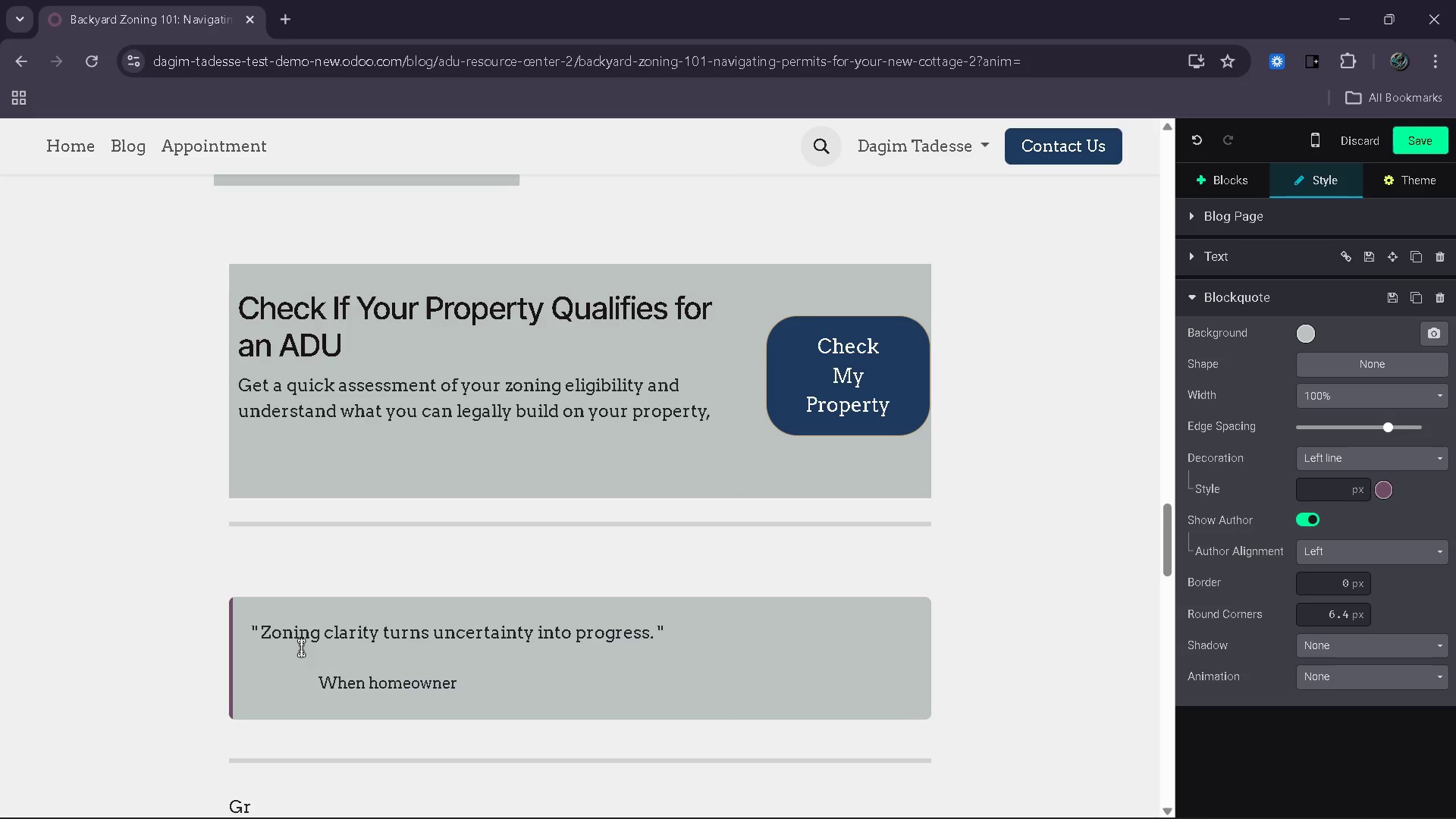 
hold_key(key=Backspace, duration=0.83)
 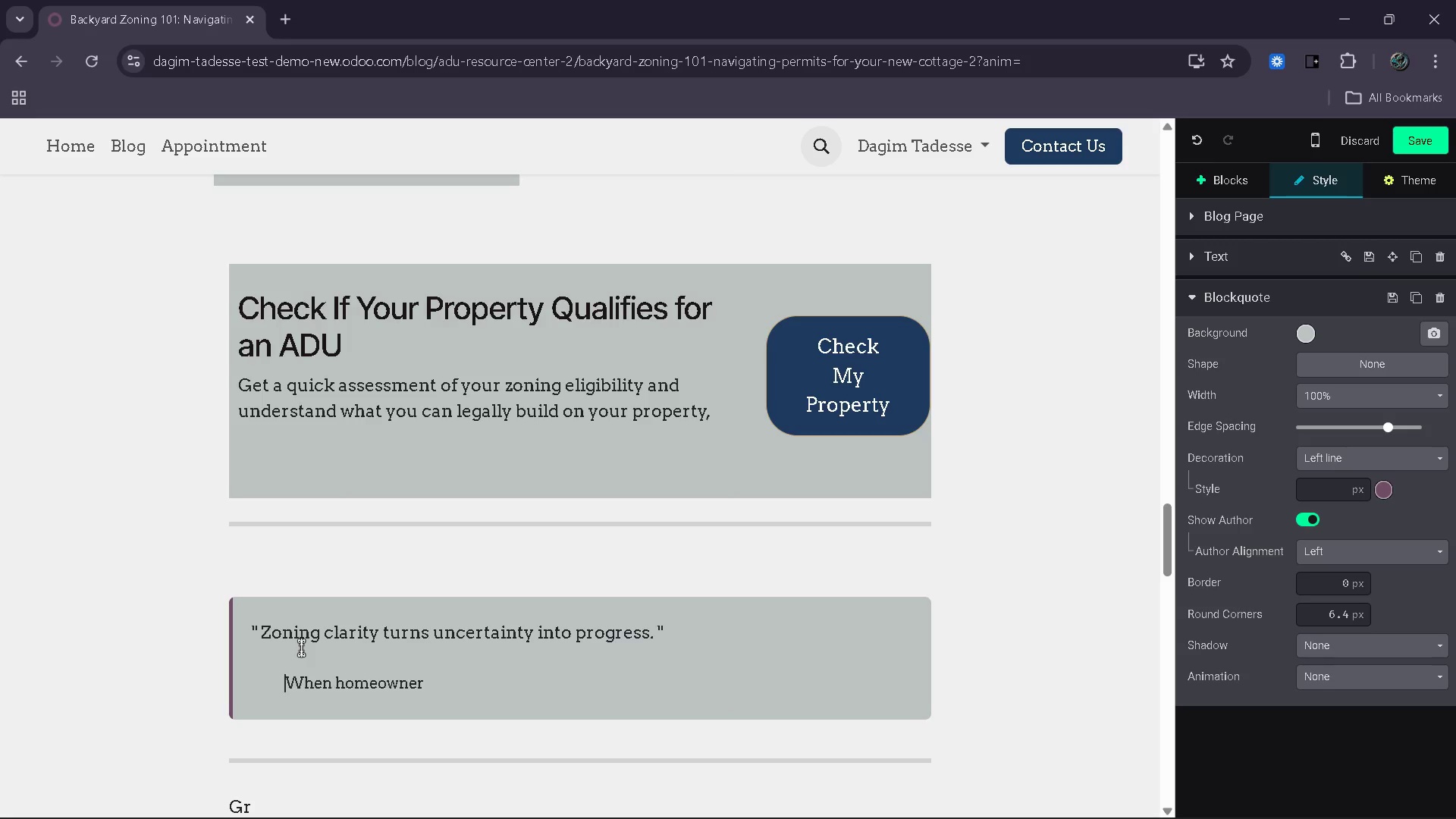 
key(Backspace)
key(Backspace)
key(Backspace)
key(Backspace)
key(Backspace)
key(Backspace)
key(Backspace)
key(Backspace)
key(Backspace)
type([End]s understand tha )
key(Backspace)
key(Backspace)
type(e ri)
key(Backspace)
type(ules, they gain configde)
key(Backspace)
key(Backspace)
key(Backspace)
type(dence. )
 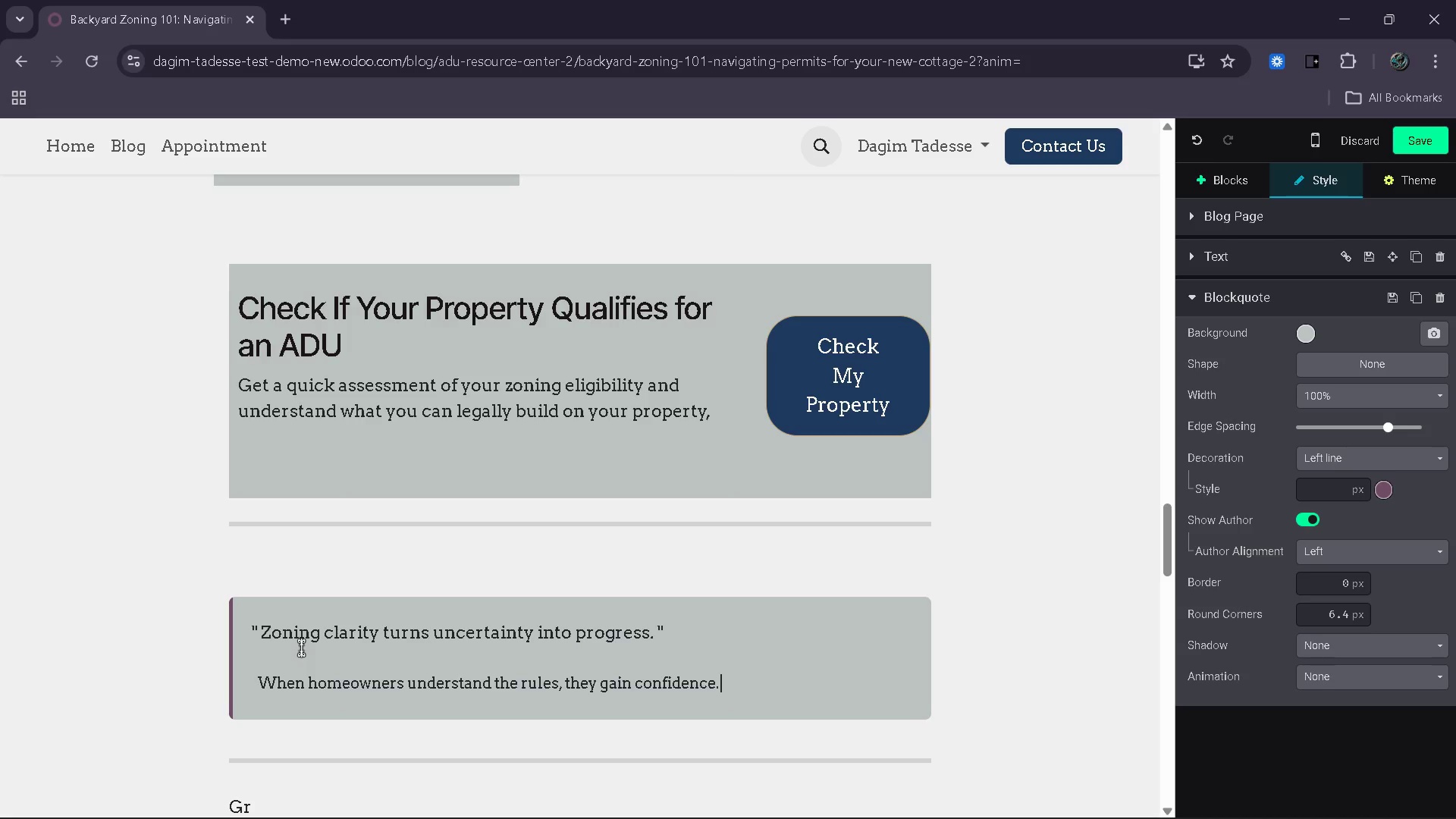 
type(Instead of guesing )
key(Backspace)
key(Backspace)
key(Backspace)
key(Backspace)
key(Backspace)
type(ssing )
 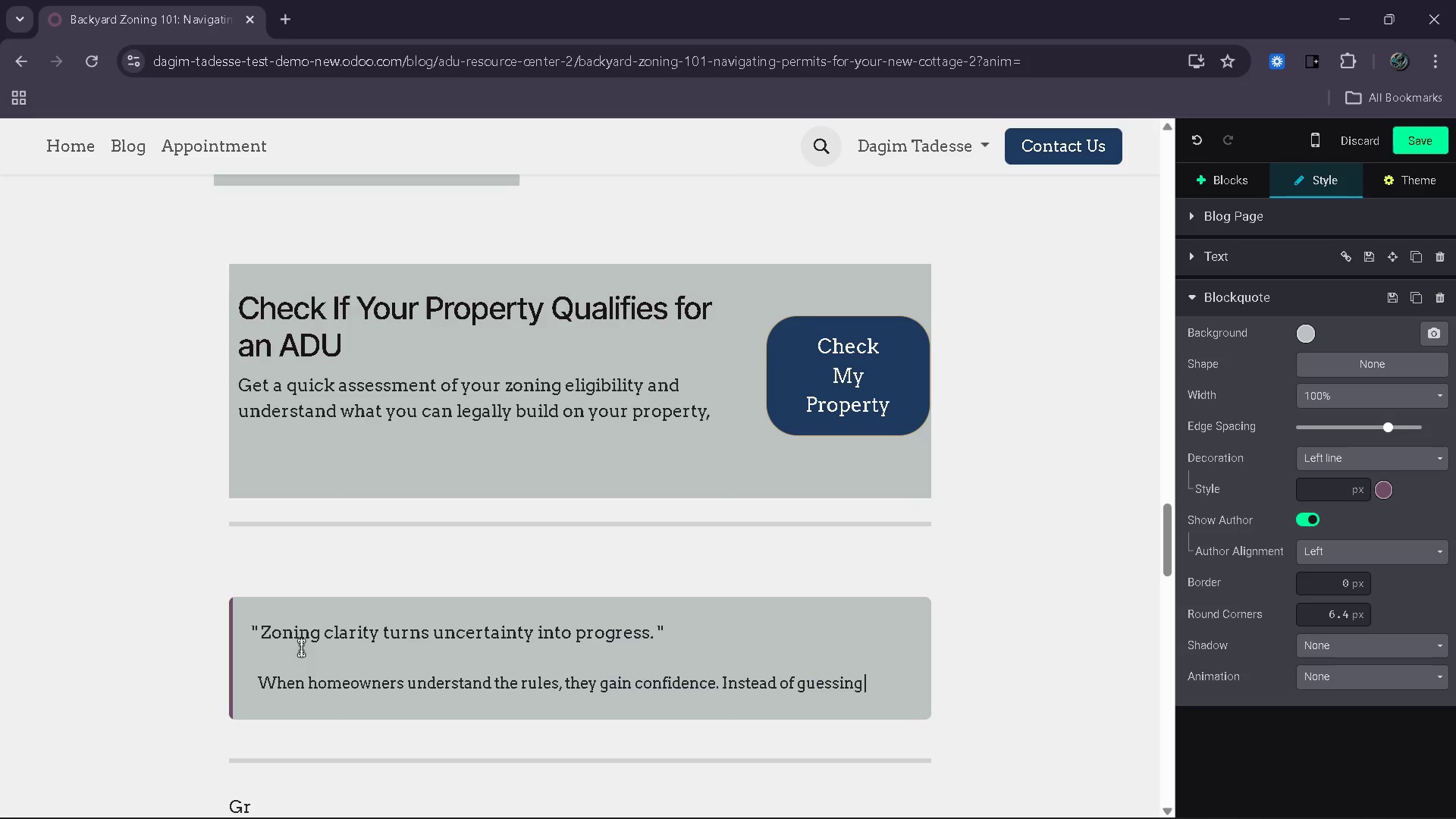 
type(r)
key(Backspace)
type(or delaying )
key(Backspace)
type(, they )
 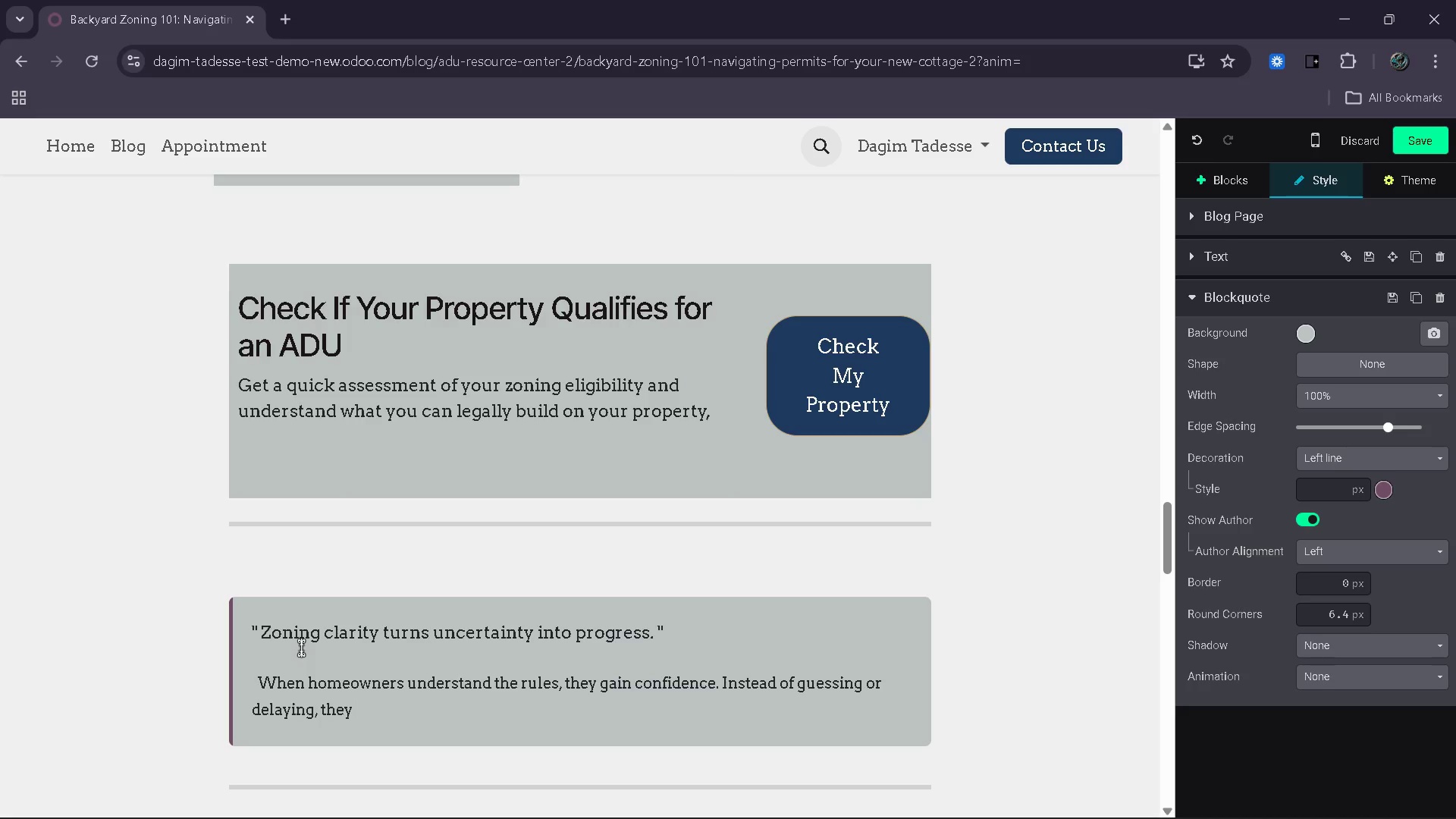 
wait(17.5)
 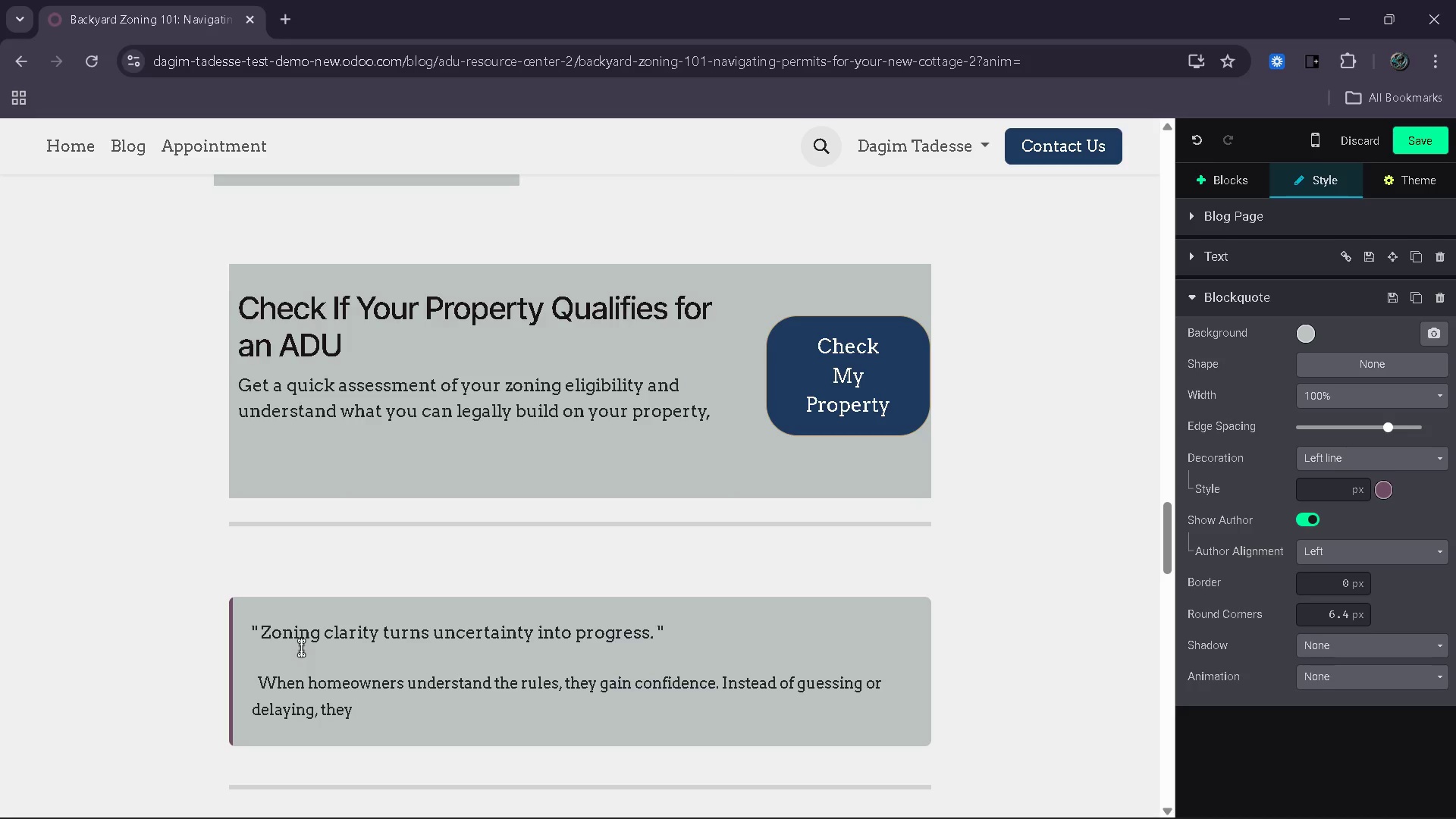 
type(can make informed decisions an )
key(Backspace)
type(d move forward with purpose )
key(Backspace)
type(,)
key(Backspace)
type(. Zoning does not stop projects - it gu=uides them toward successful)
 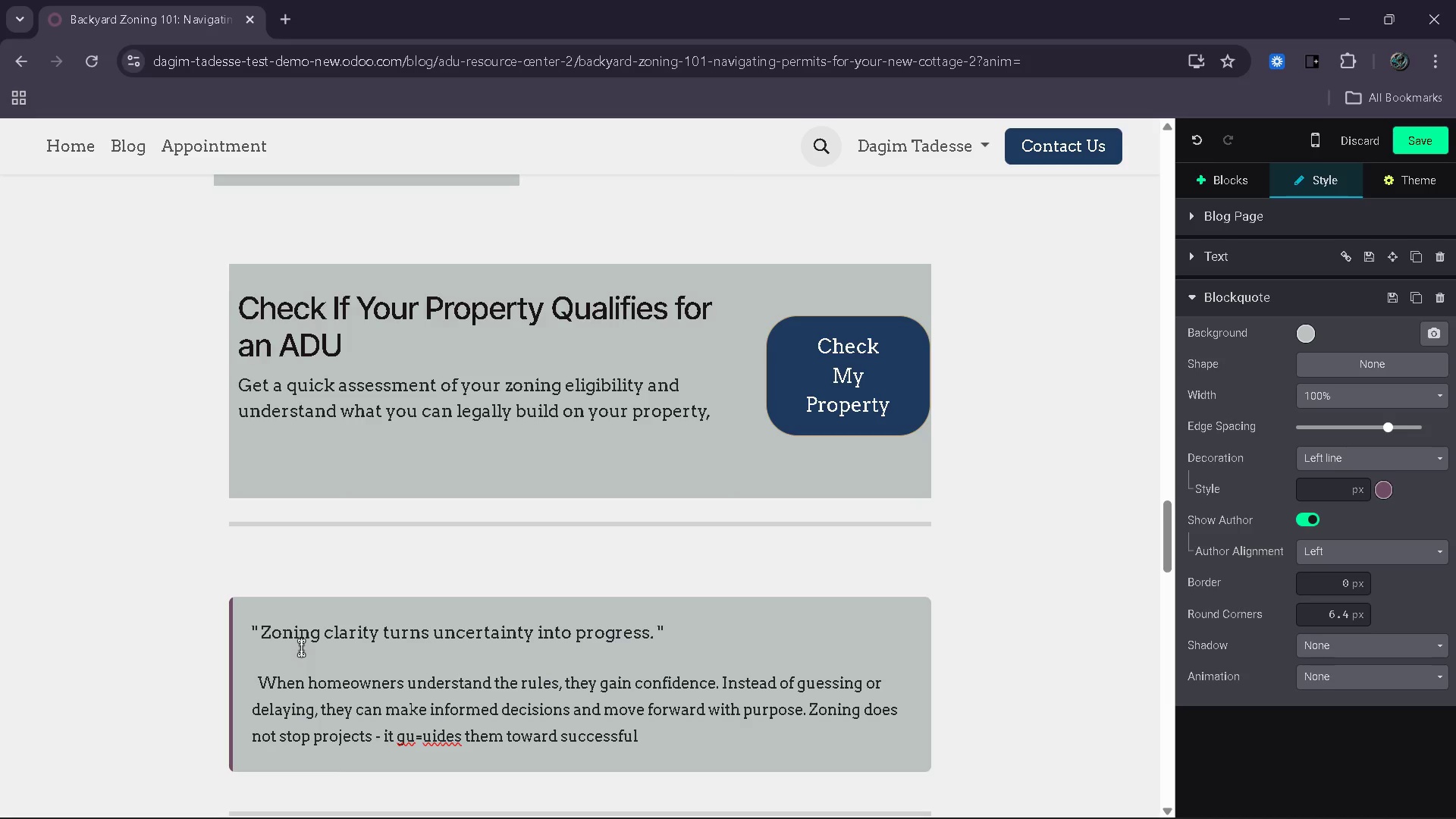 
hold_key(key=ArrowLeft, duration=1.34)
 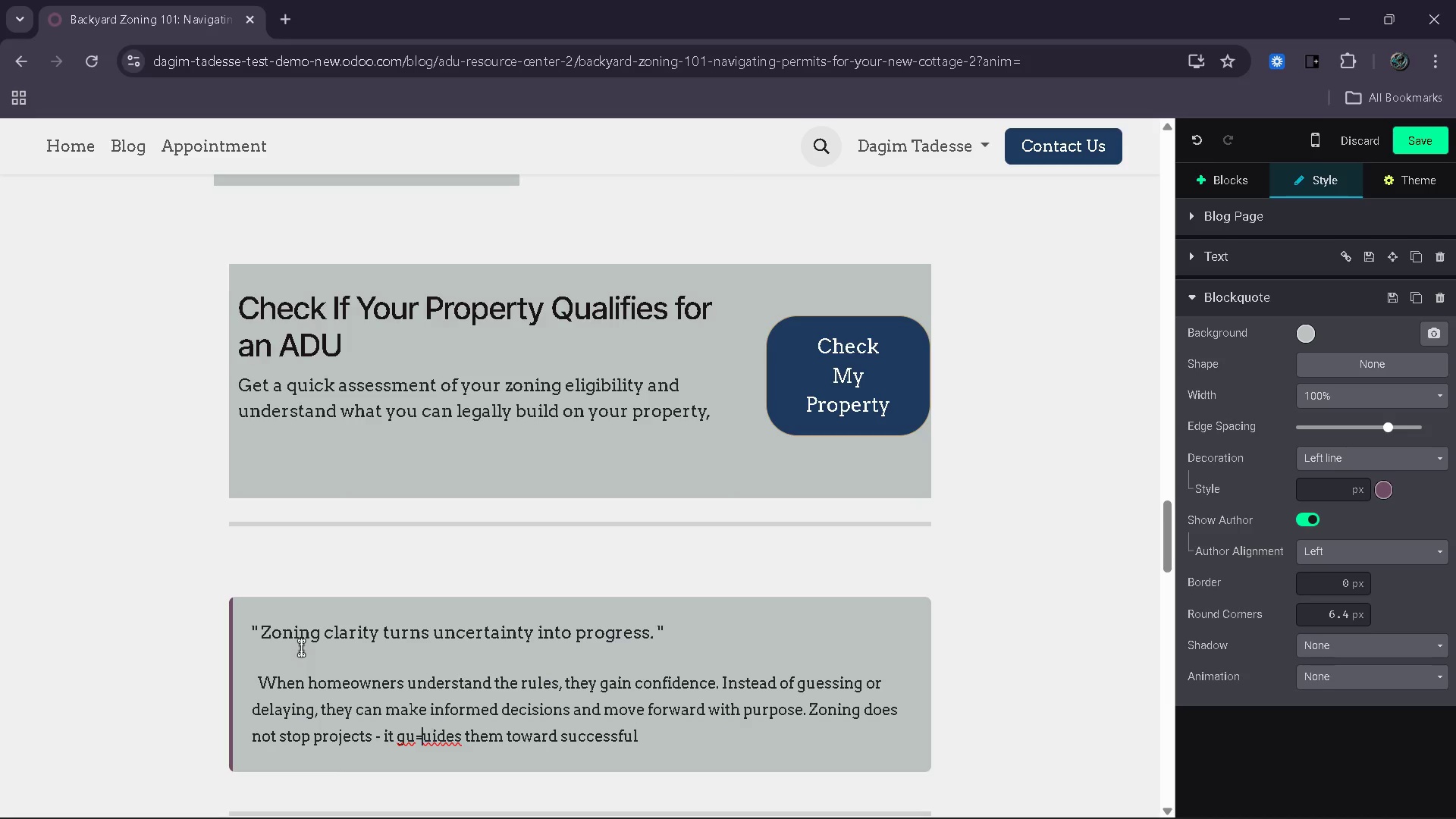 
key(ArrowLeft)
 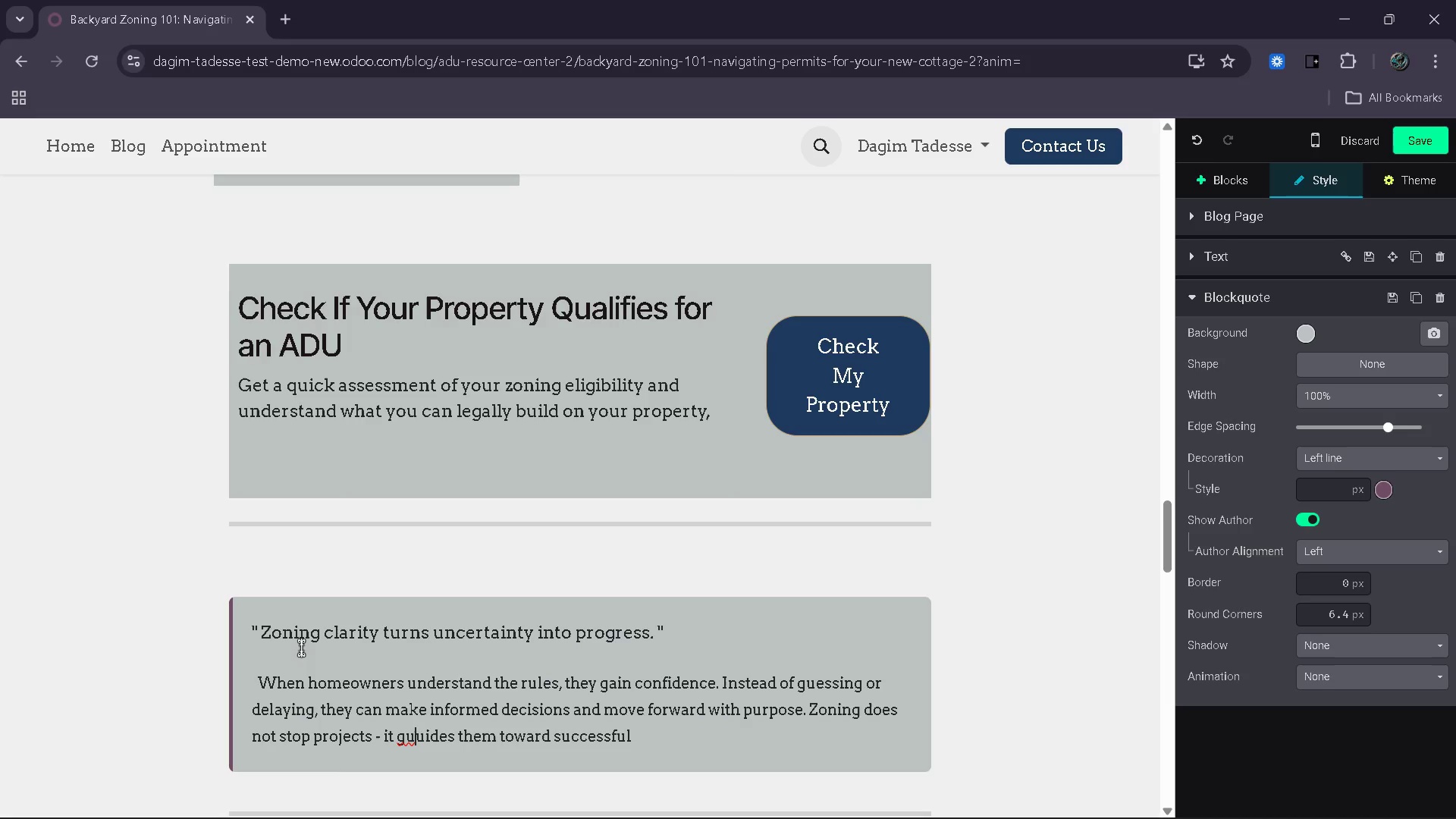 
key(Backspace)
key(Backspace)
type([End] approval )
key(Backspace)
type(.)
 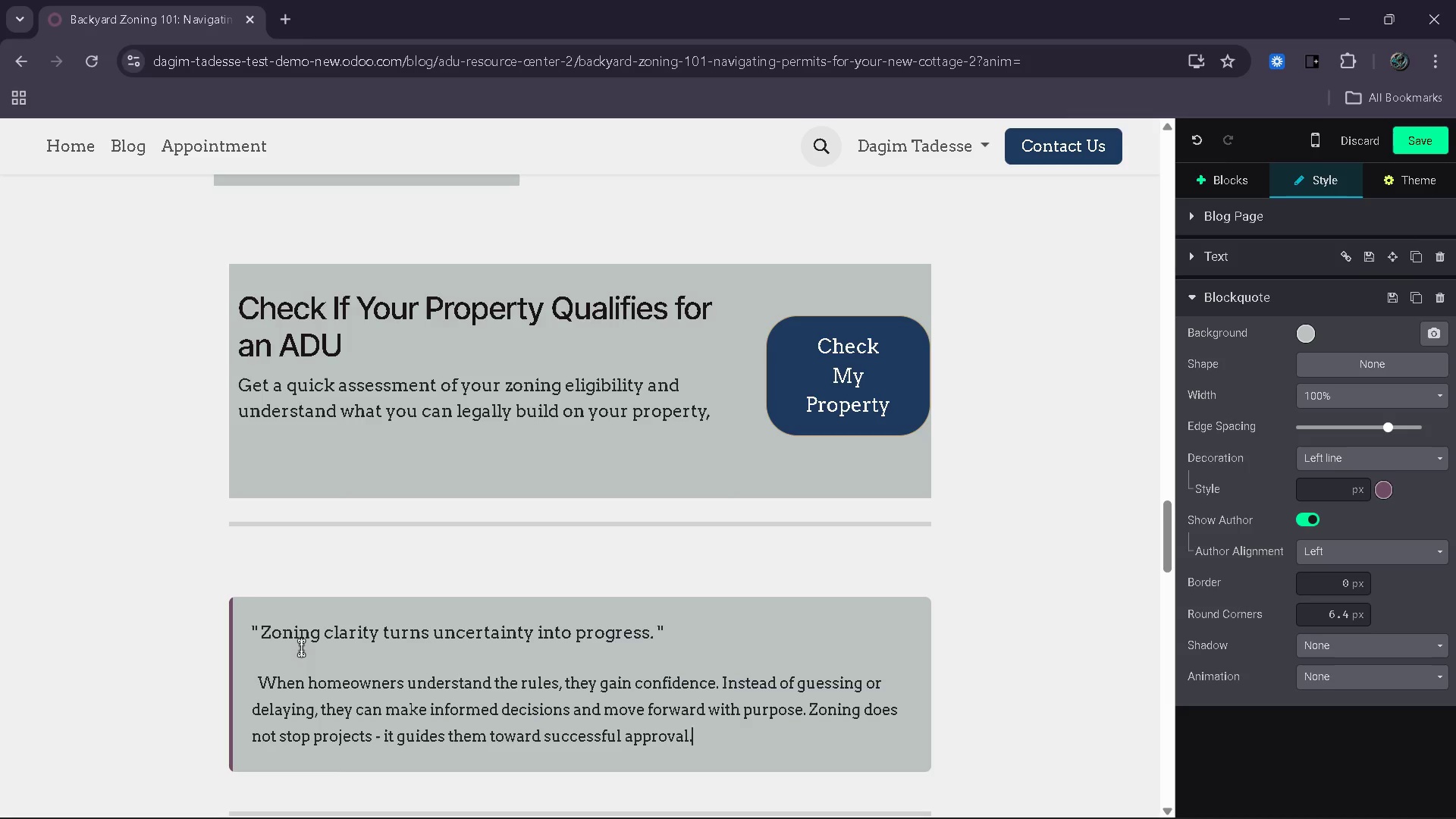 
wait(28.7)
 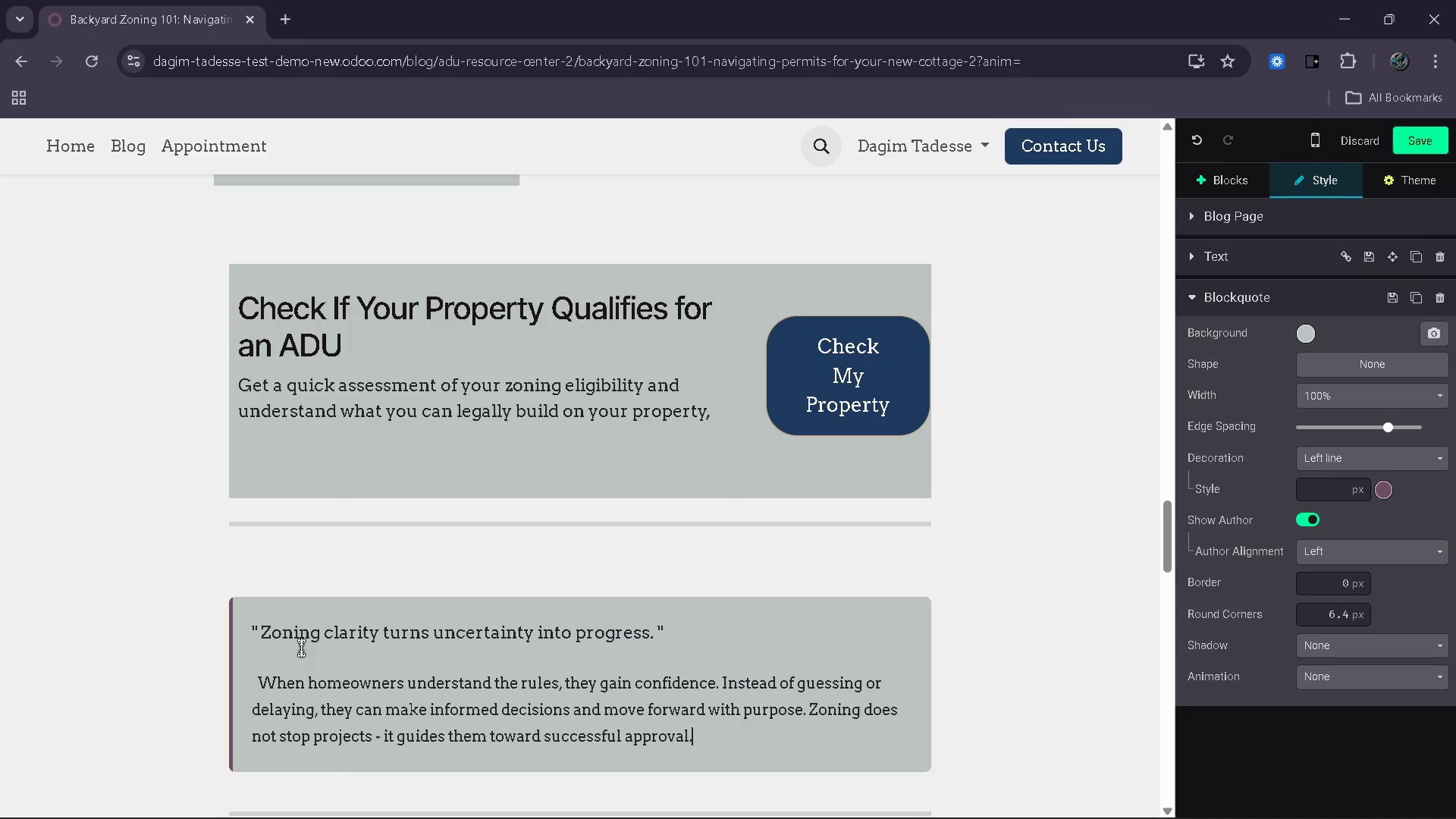 
scroll: coordinate [301, 647], scroll_direction: down, amount: 4.0
 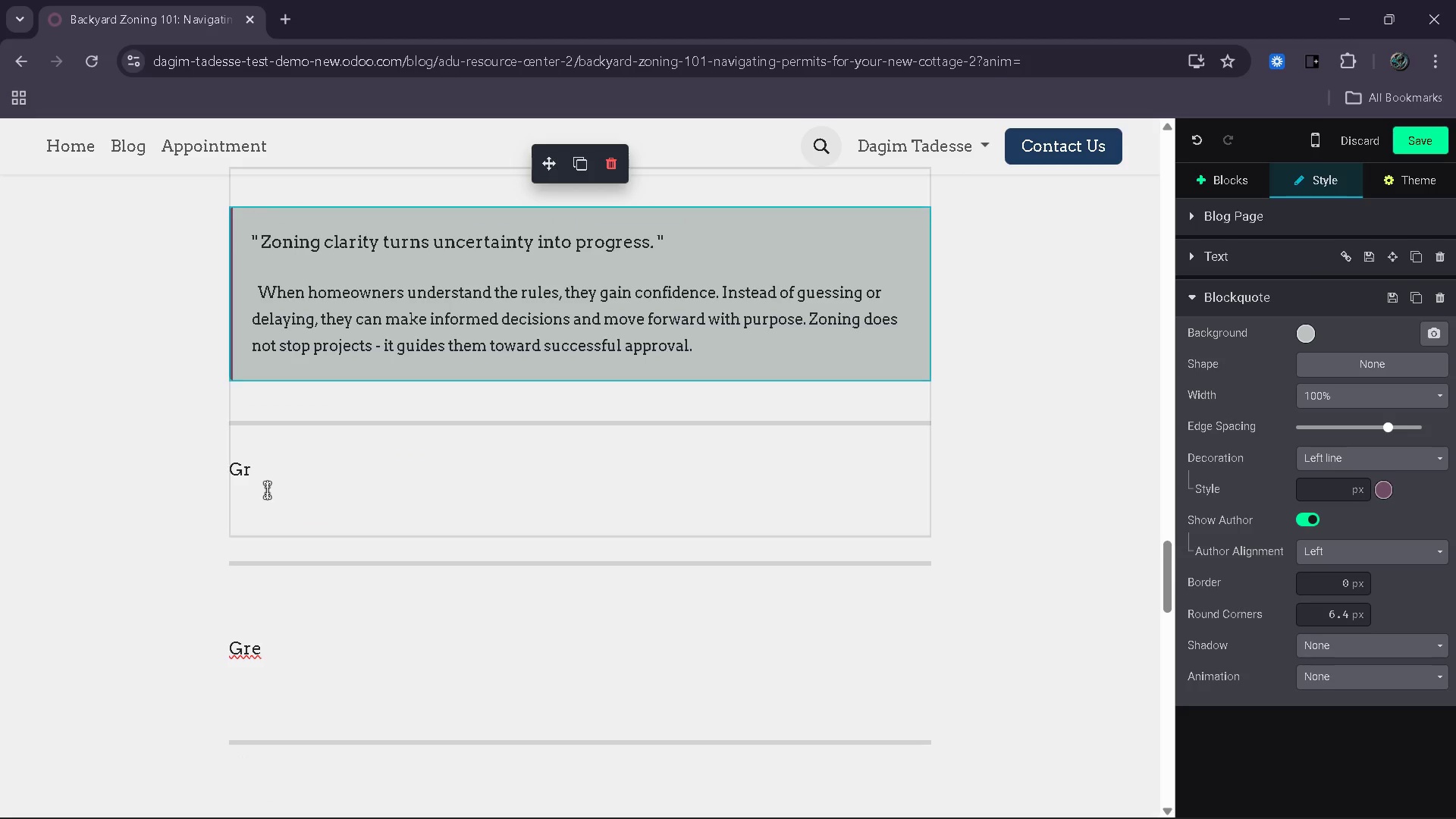 
left_click_drag(start_coordinate=[259, 466], to_coordinate=[221, 460])
 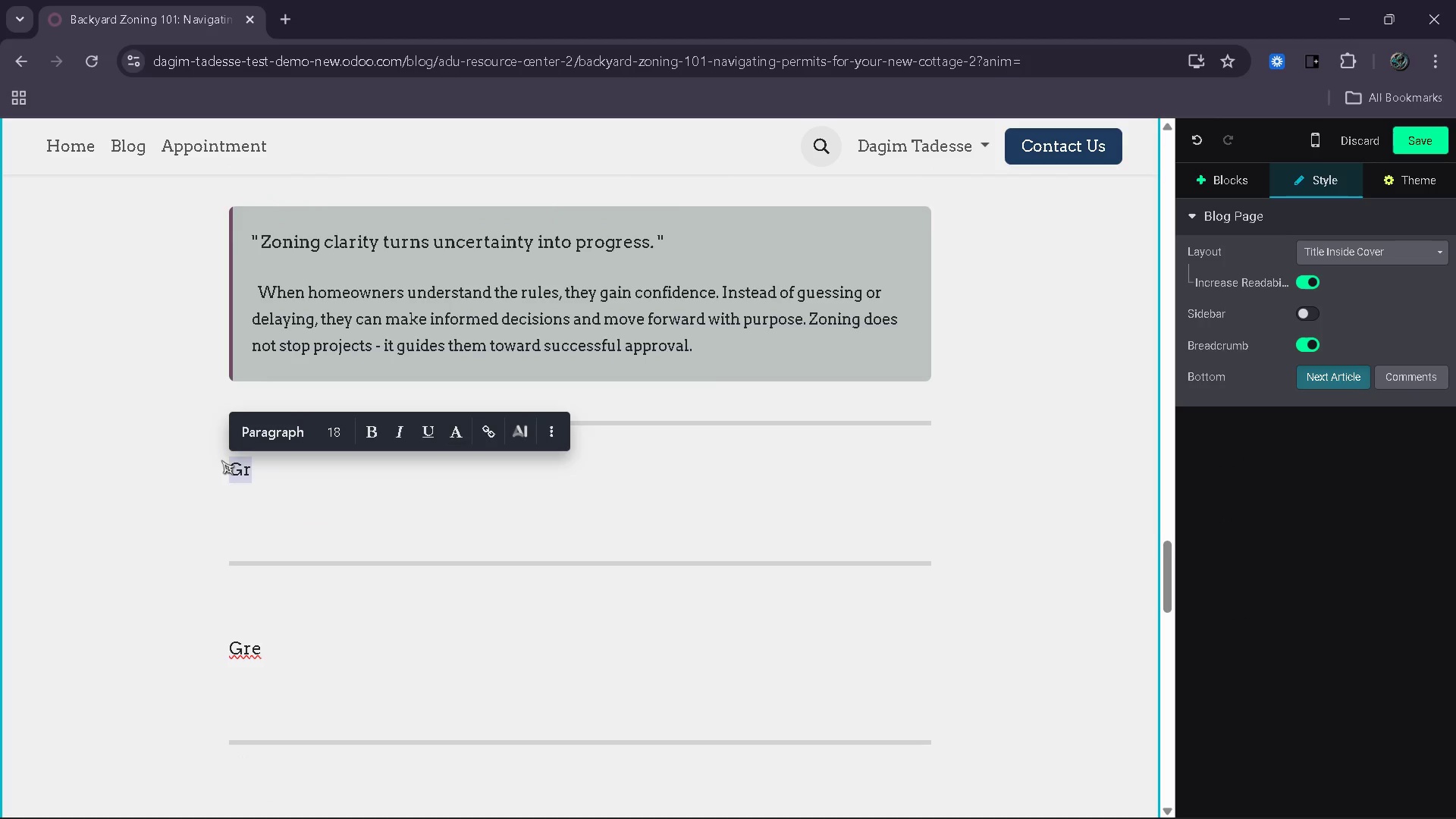 
type(Common Zoning Challenges Home )
key(Backspace)
type(owners Face)
 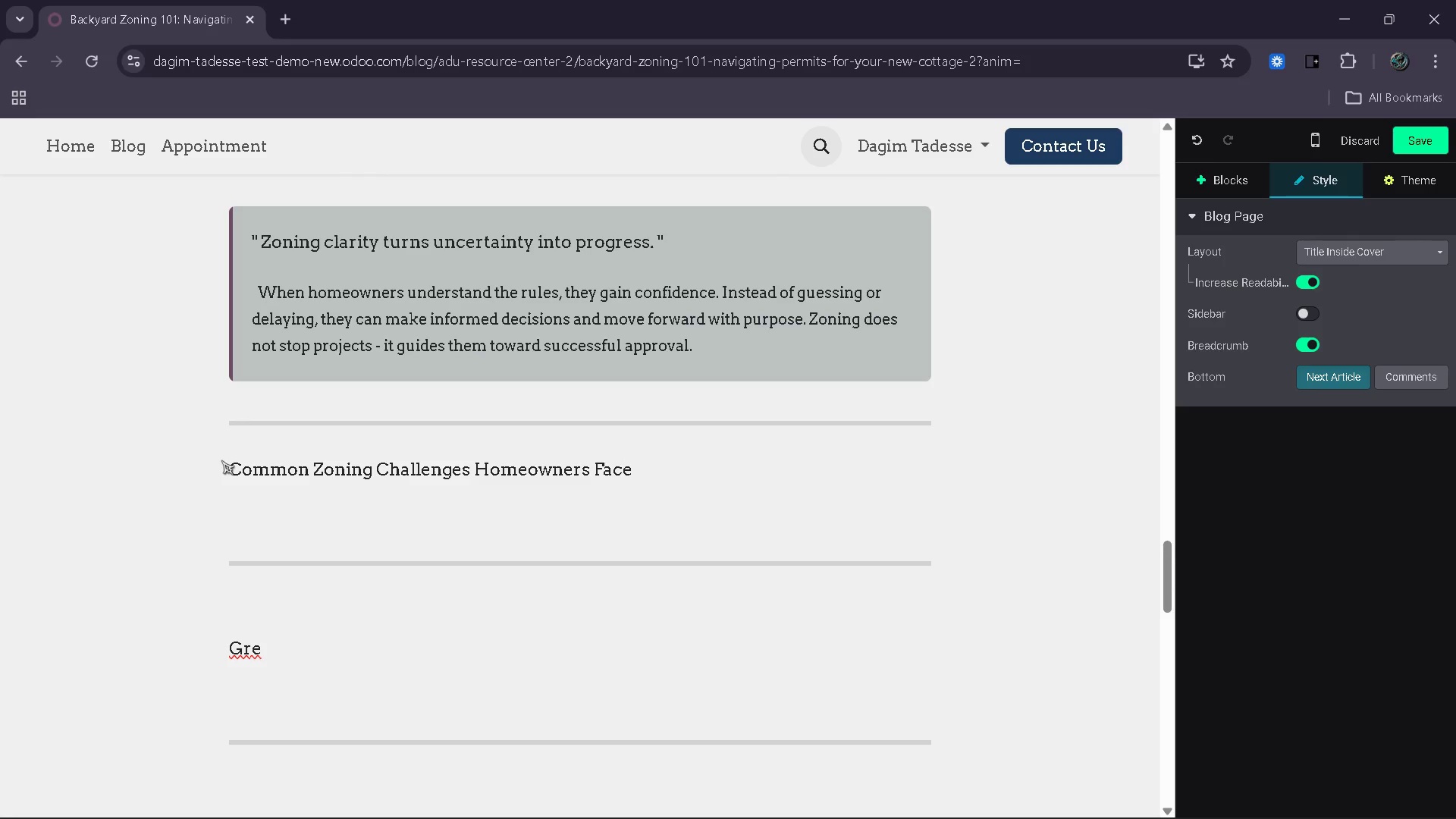 
left_click([635, 468])
 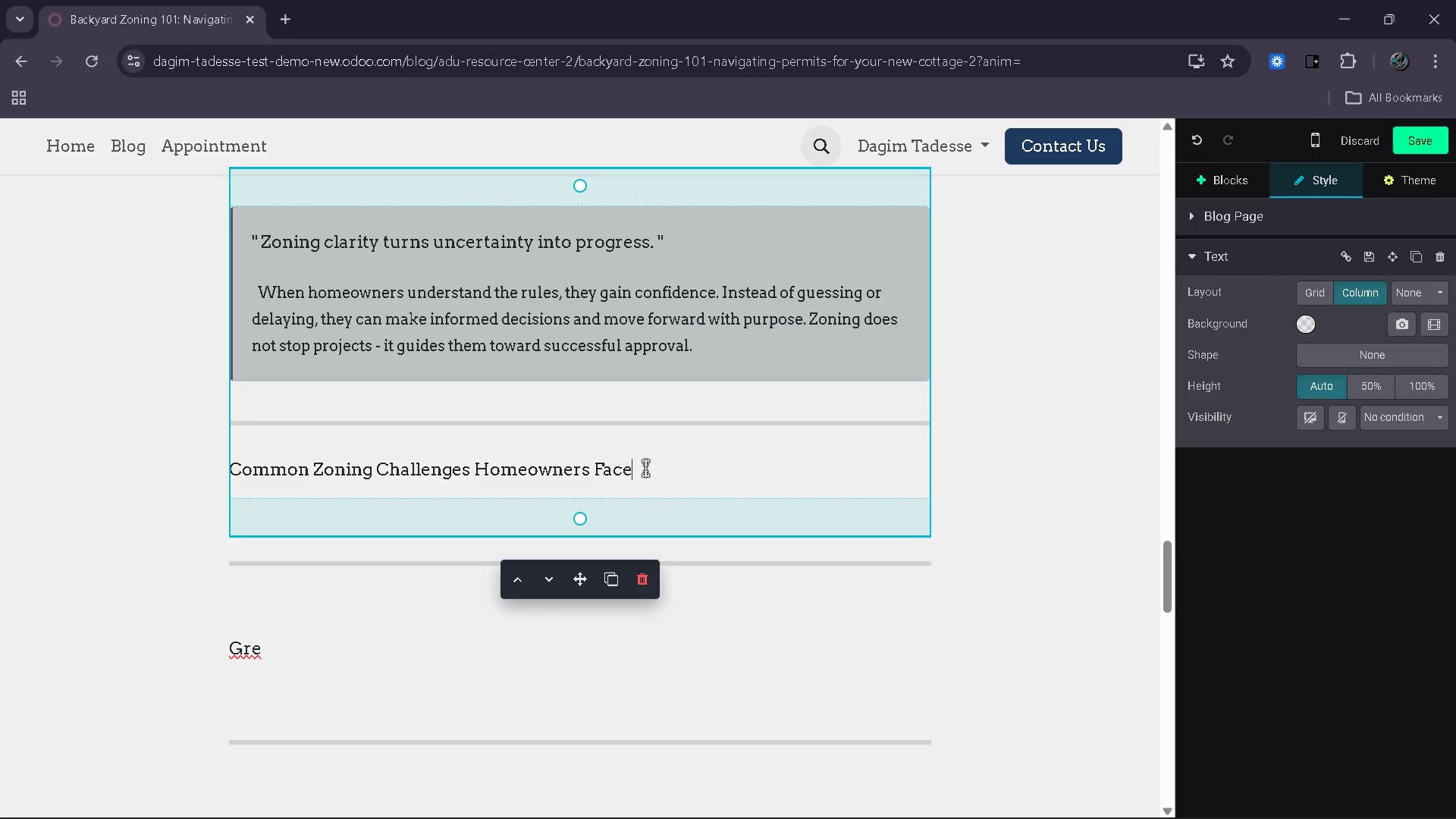 
left_click_drag(start_coordinate=[644, 468], to_coordinate=[251, 456])
 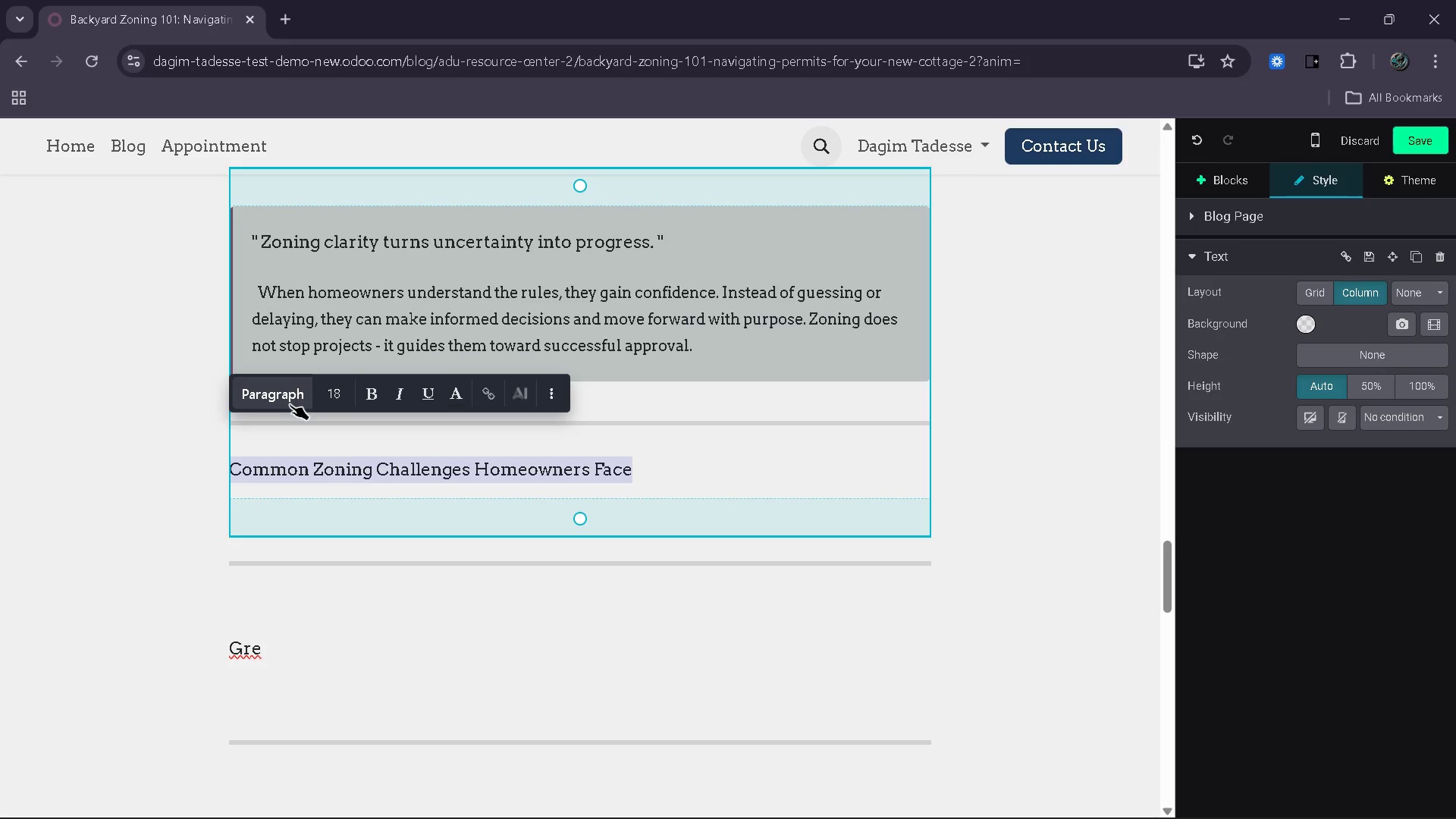 
left_click([290, 404])
 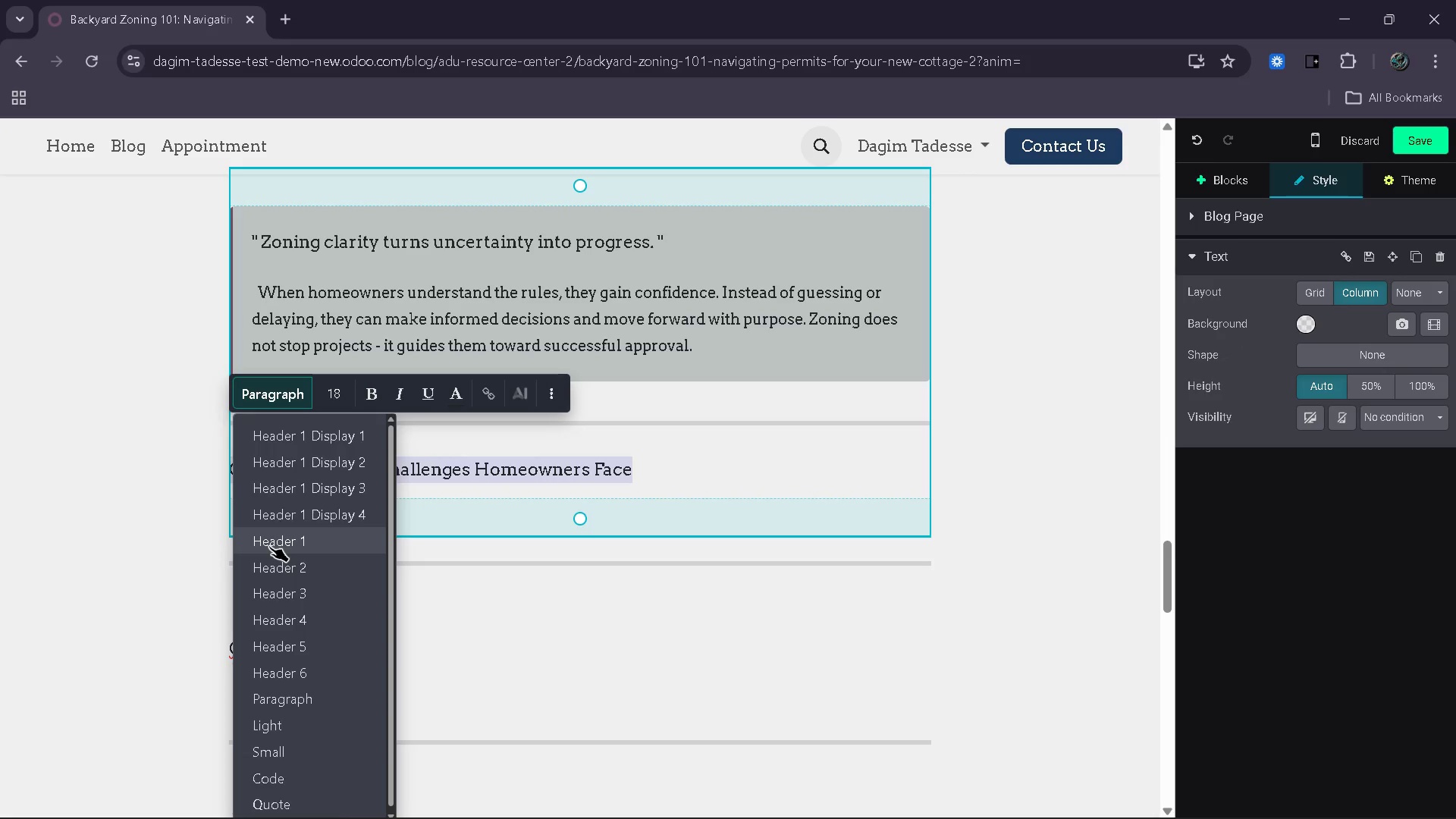 
left_click([268, 576])
 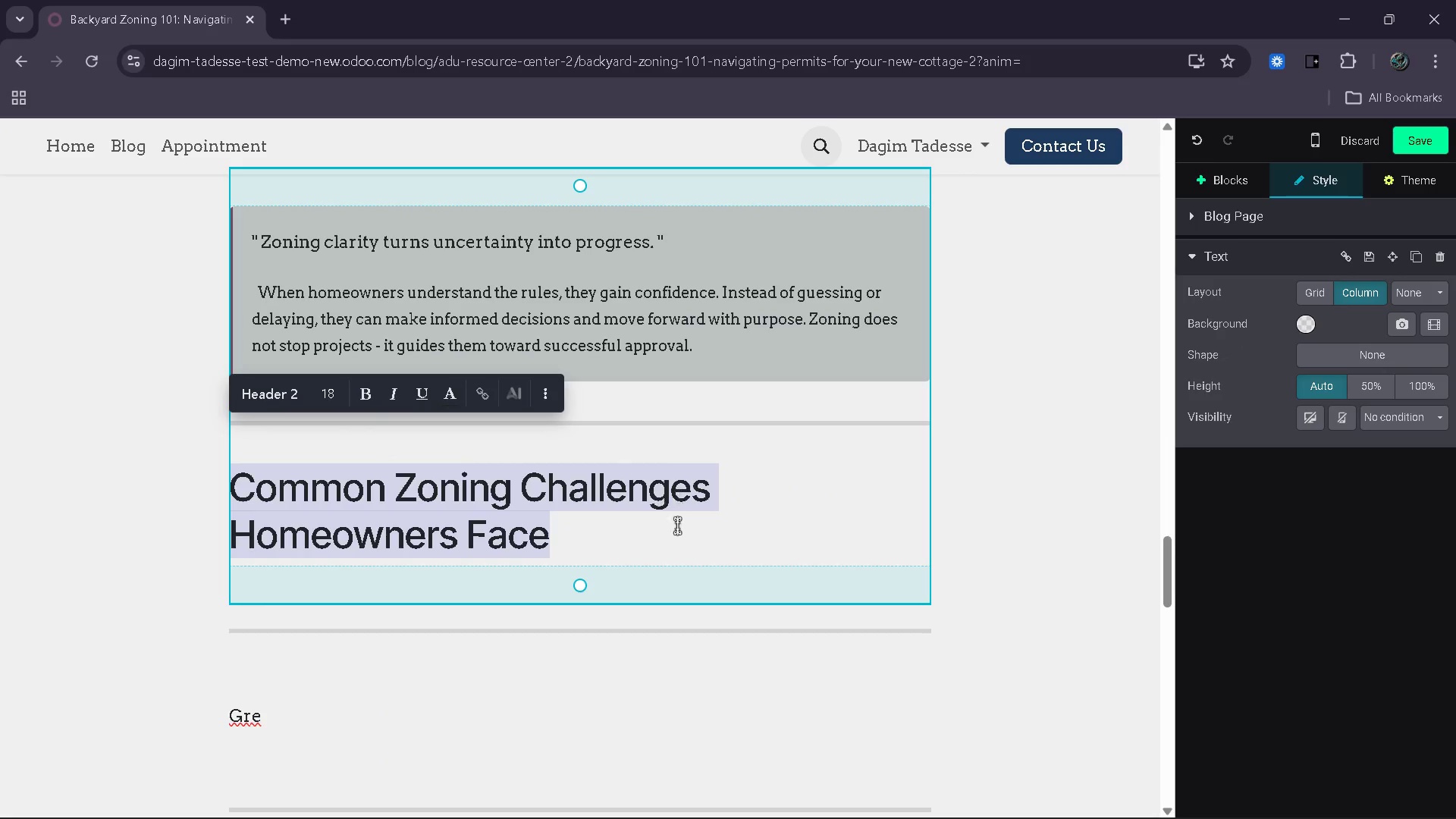 
left_click([664, 546])
 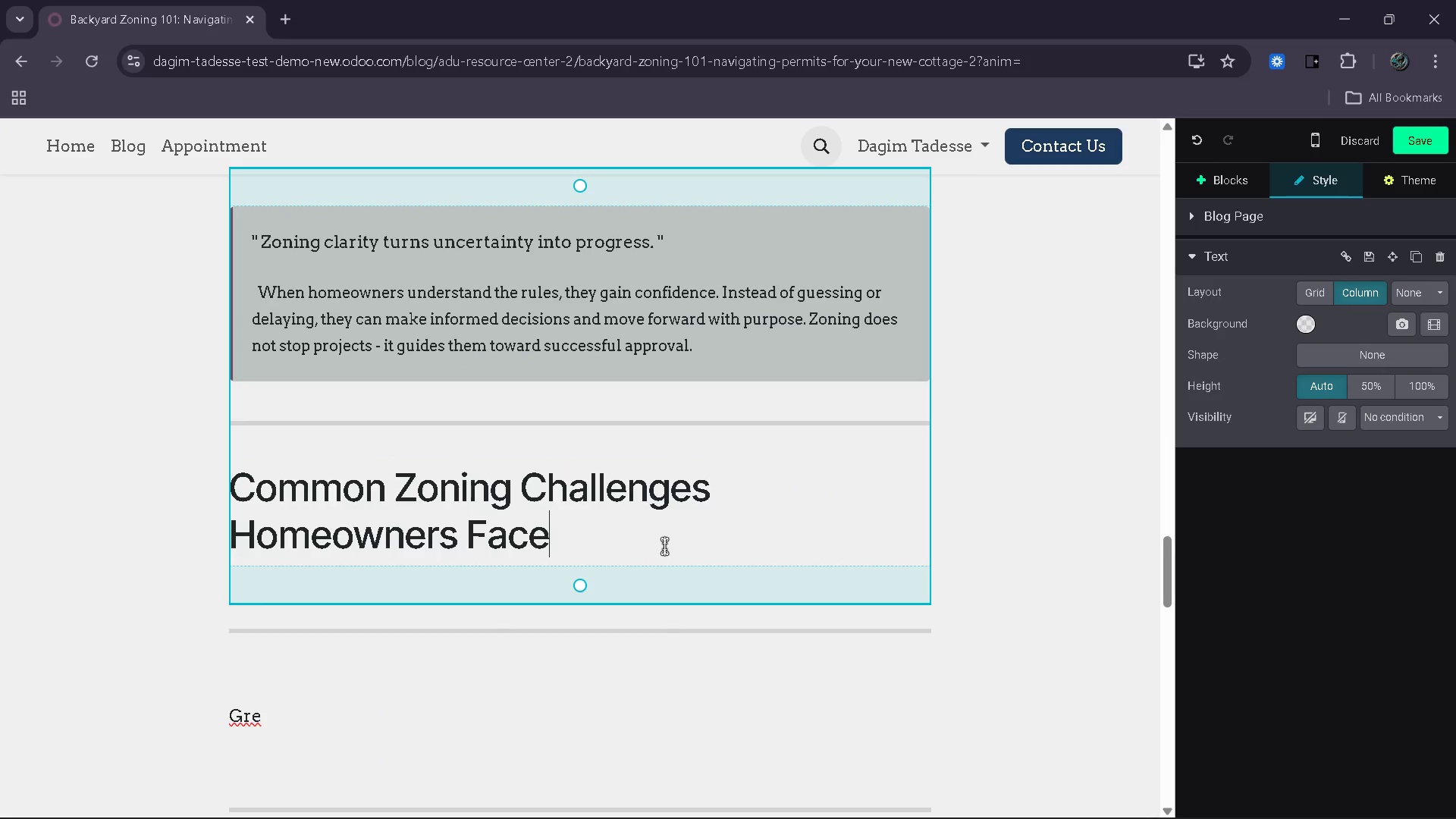 
key(Enter)
 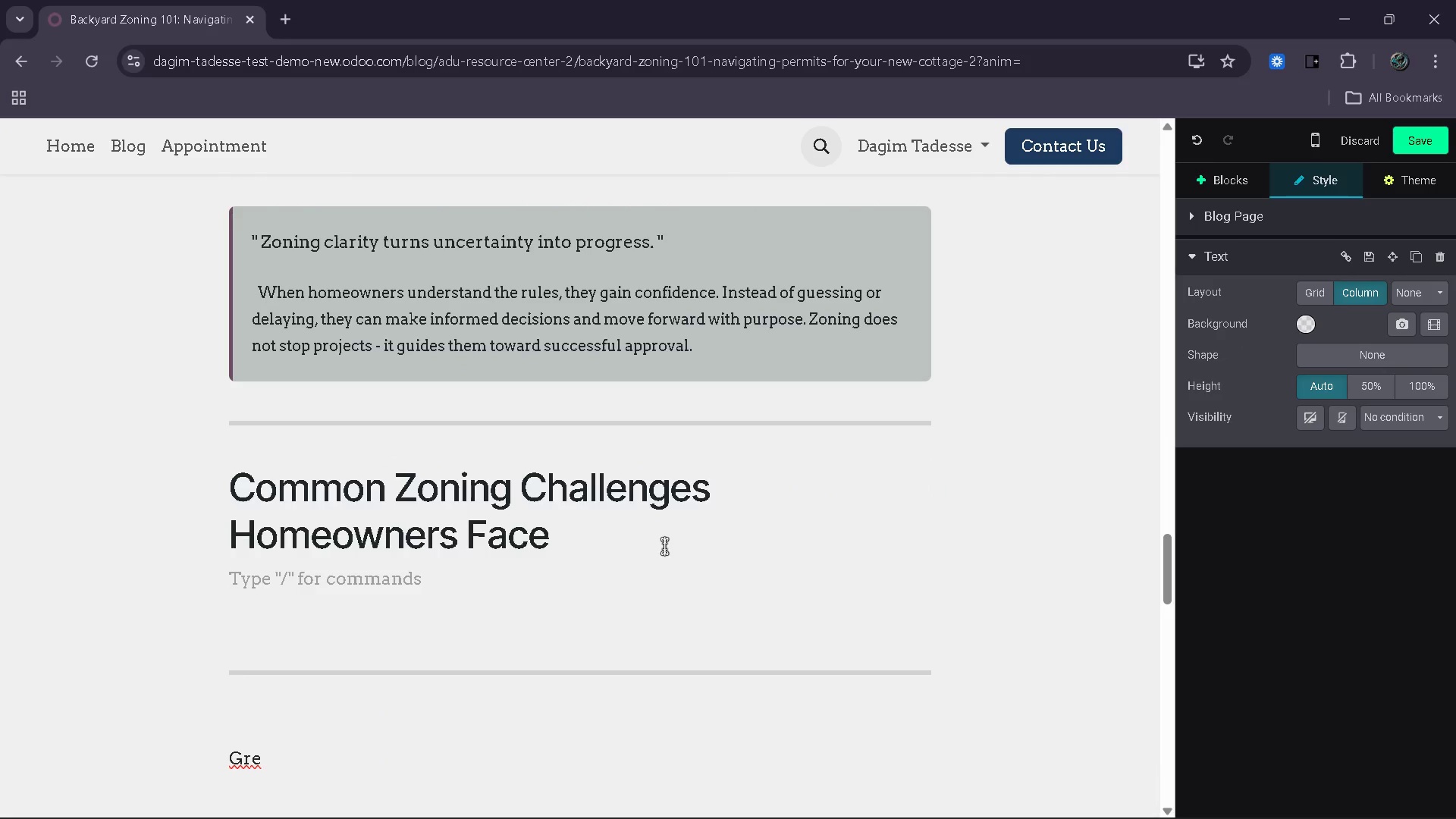 
hold_key(key=ShiftRight, duration=0.77)
 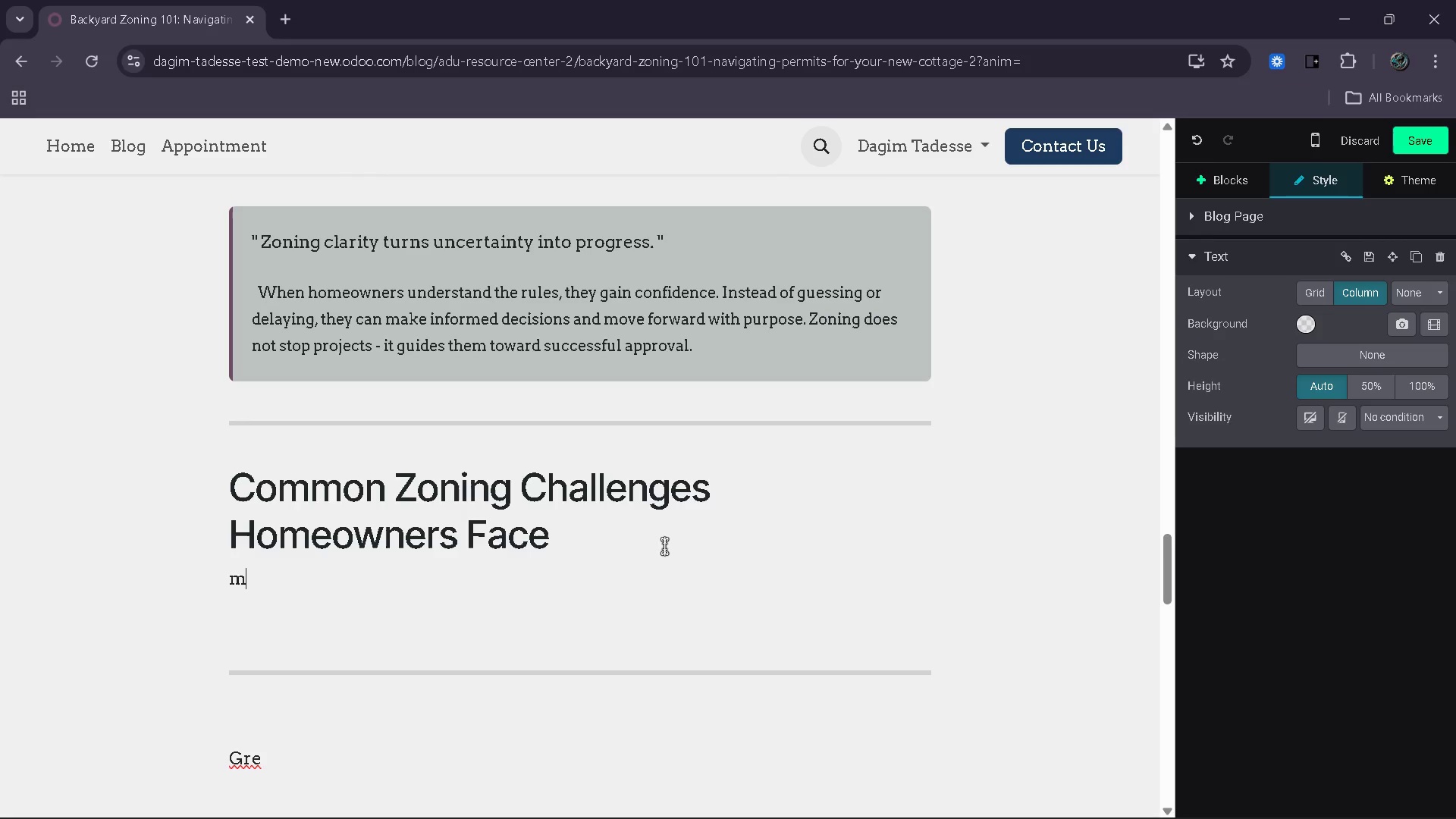 
type(m)
key(Backspace)
type(Many ADU  )
key(Backspace)
type(project )
key(Backspace)
type(s emcounter )
 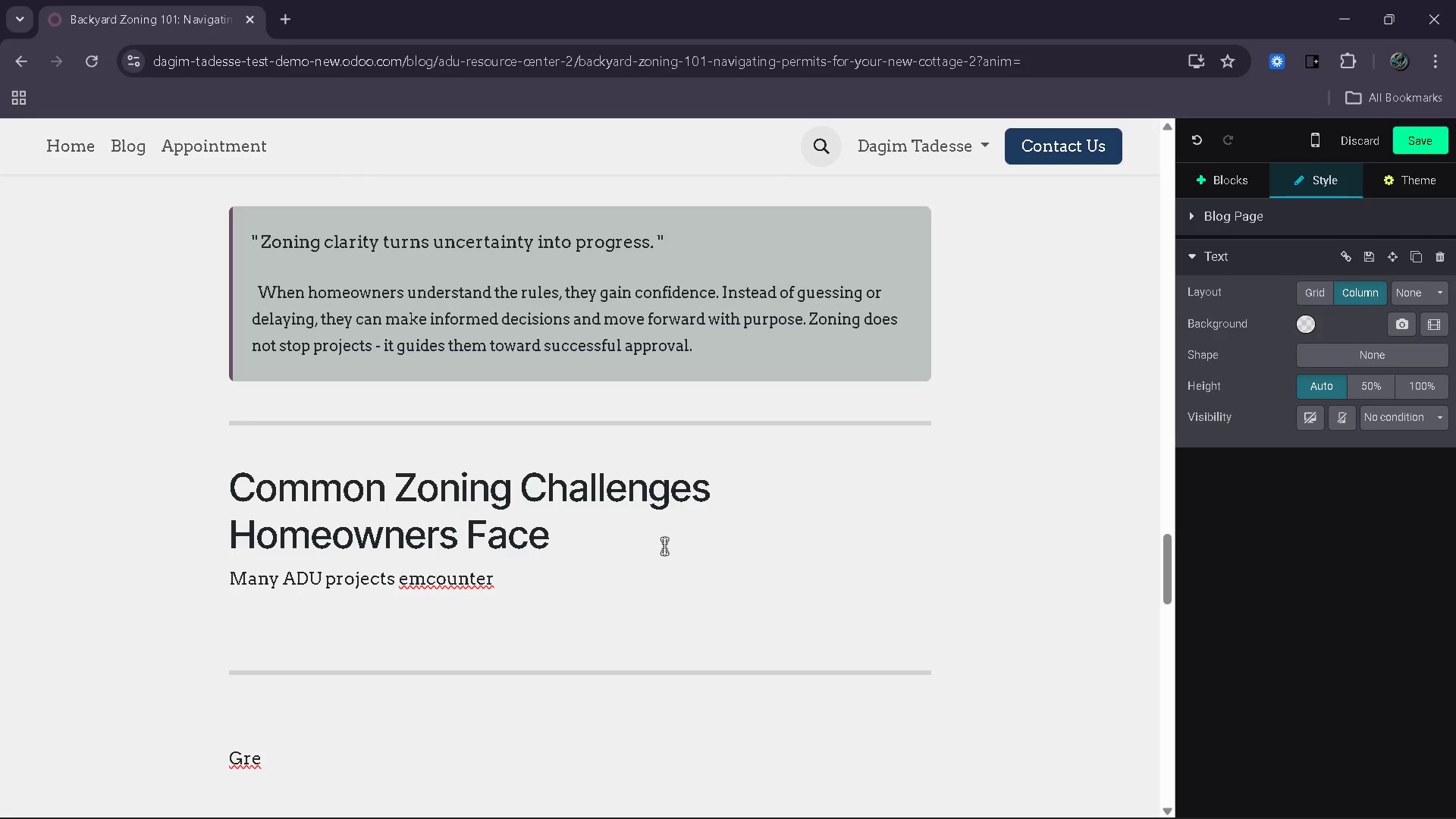 
scroll: coordinate [664, 546], scroll_direction: up, amount: 1.0
 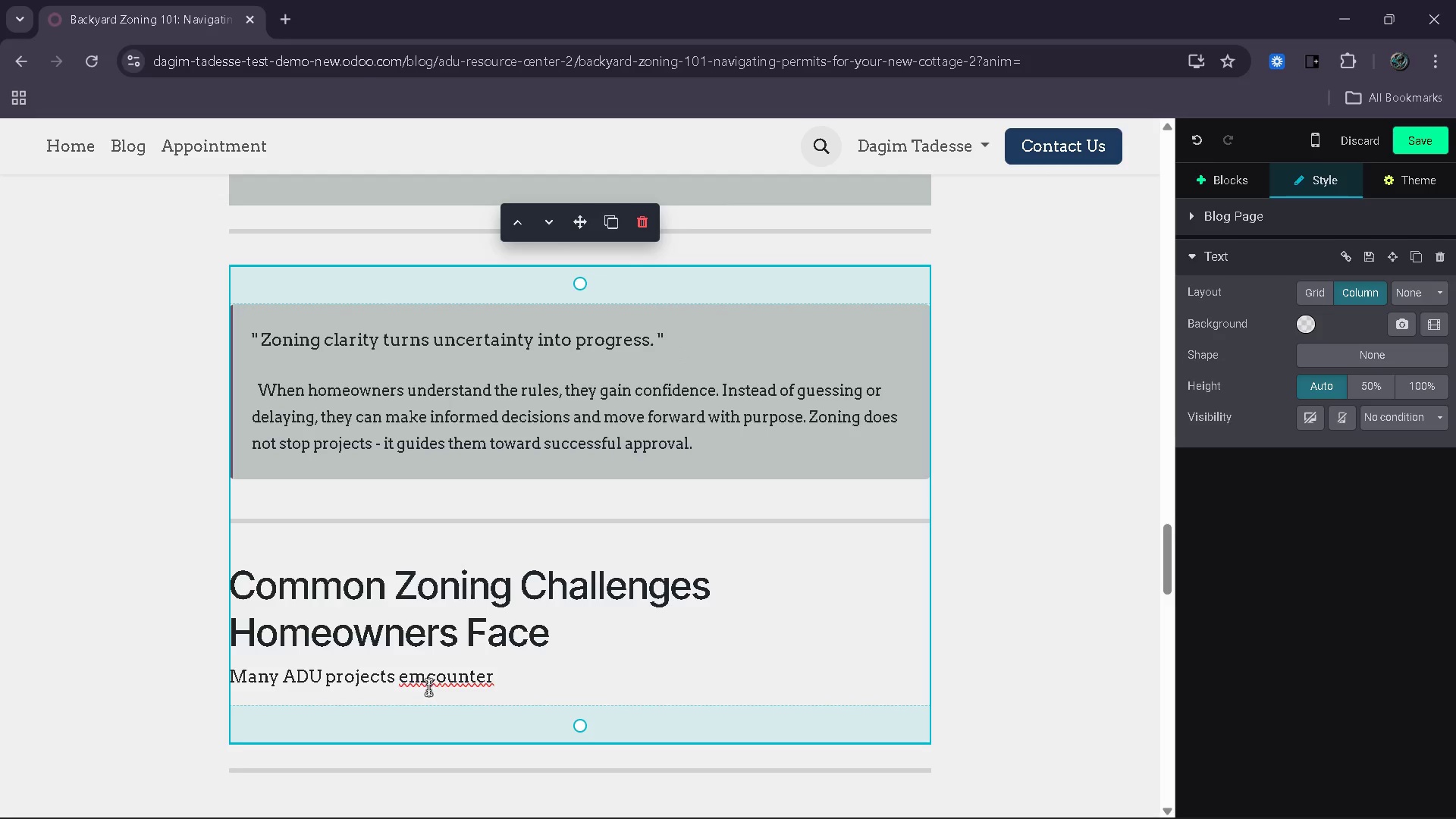 
left_click([428, 687])
 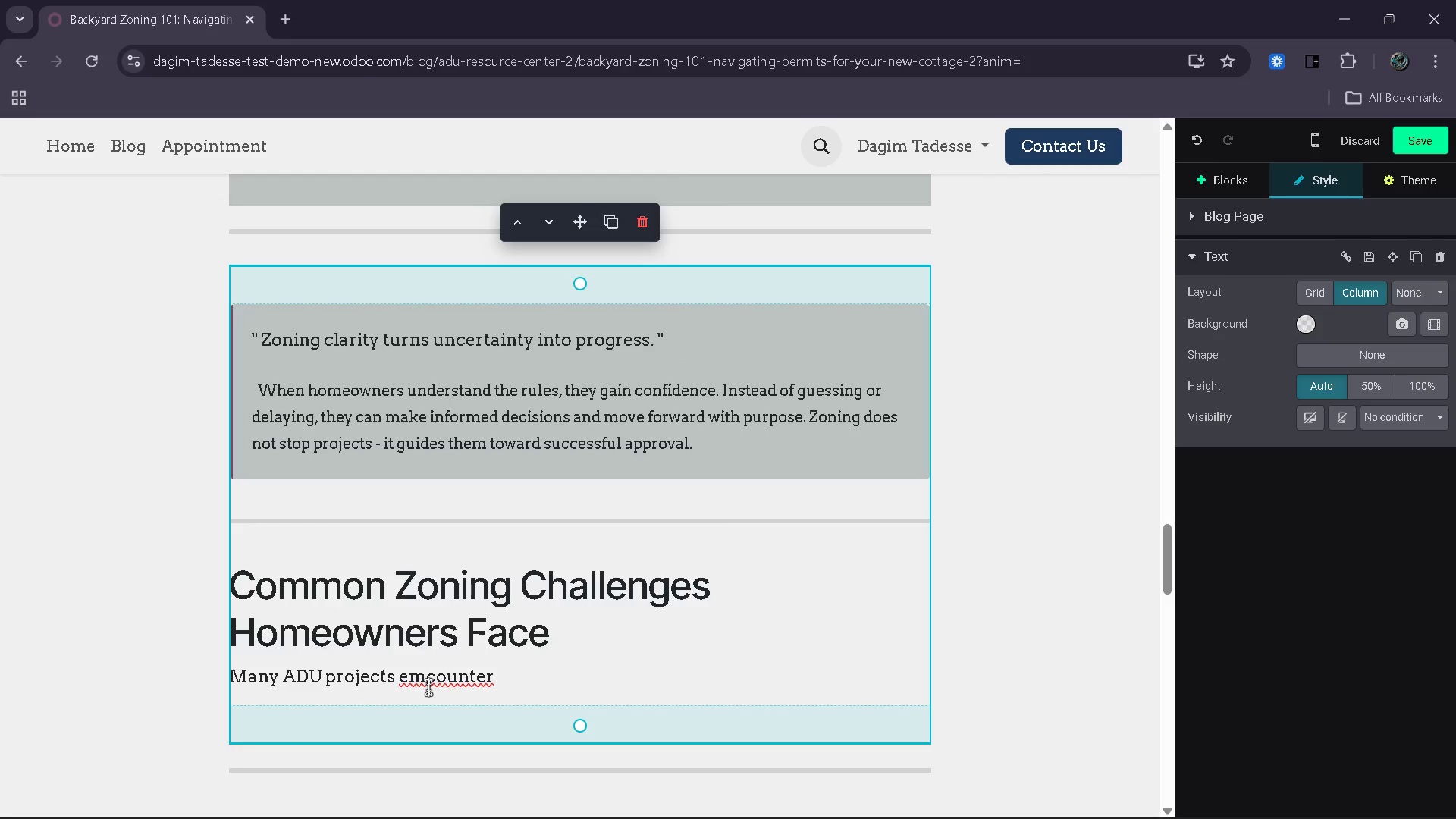 
key(Backspace)
 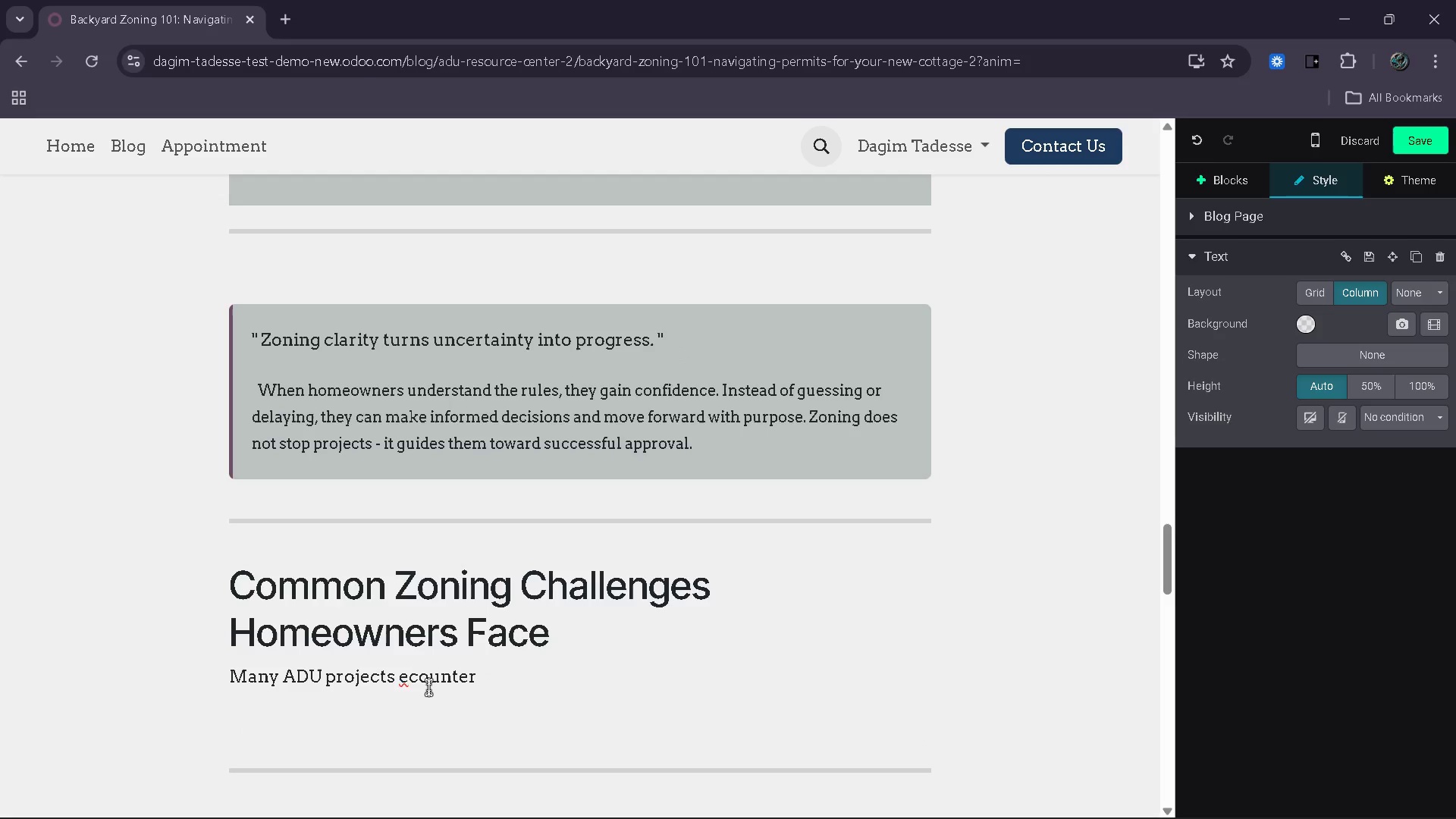 
key(N)
 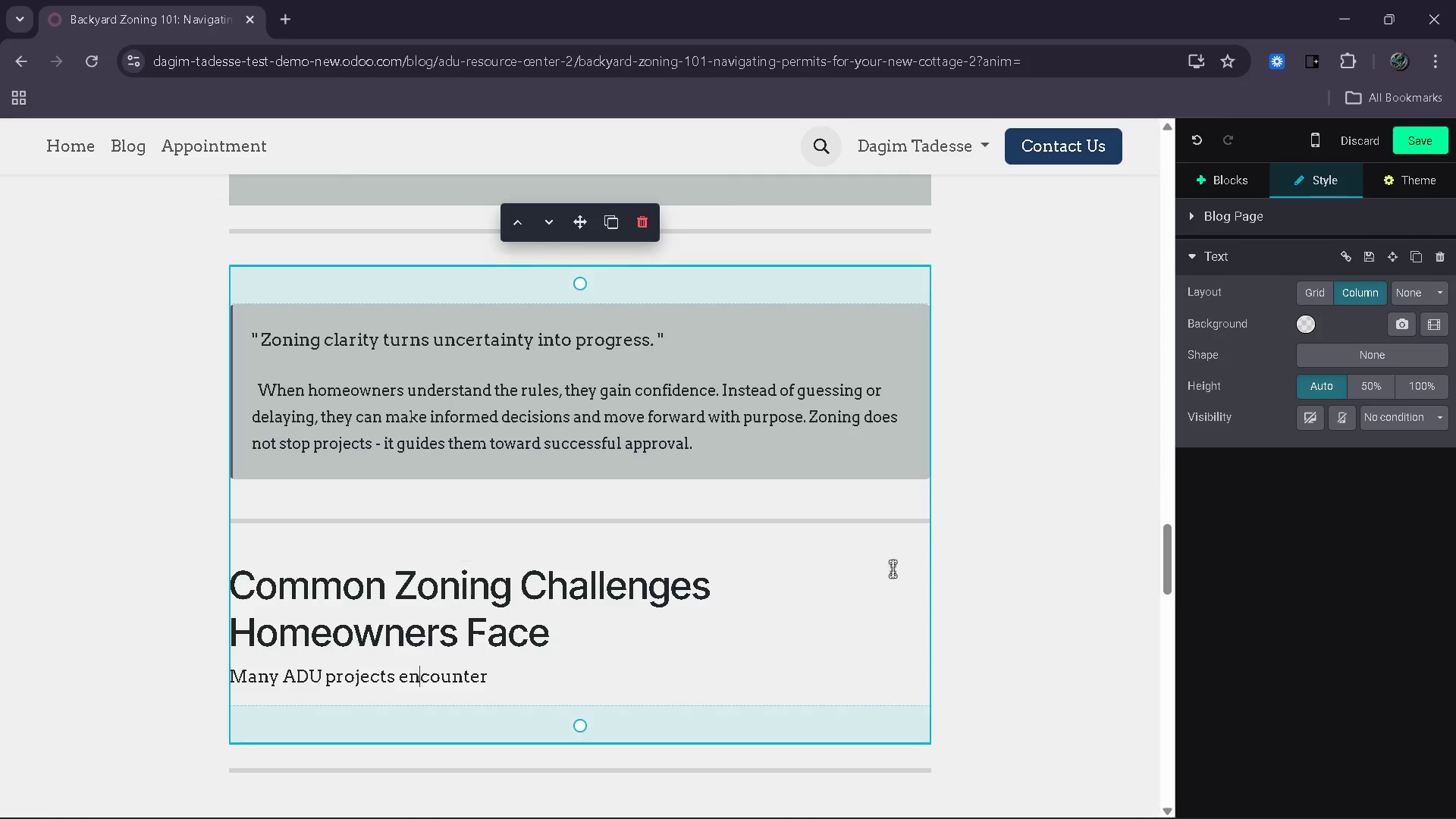 
scroll: coordinate [846, 587], scroll_direction: down, amount: 1.0
 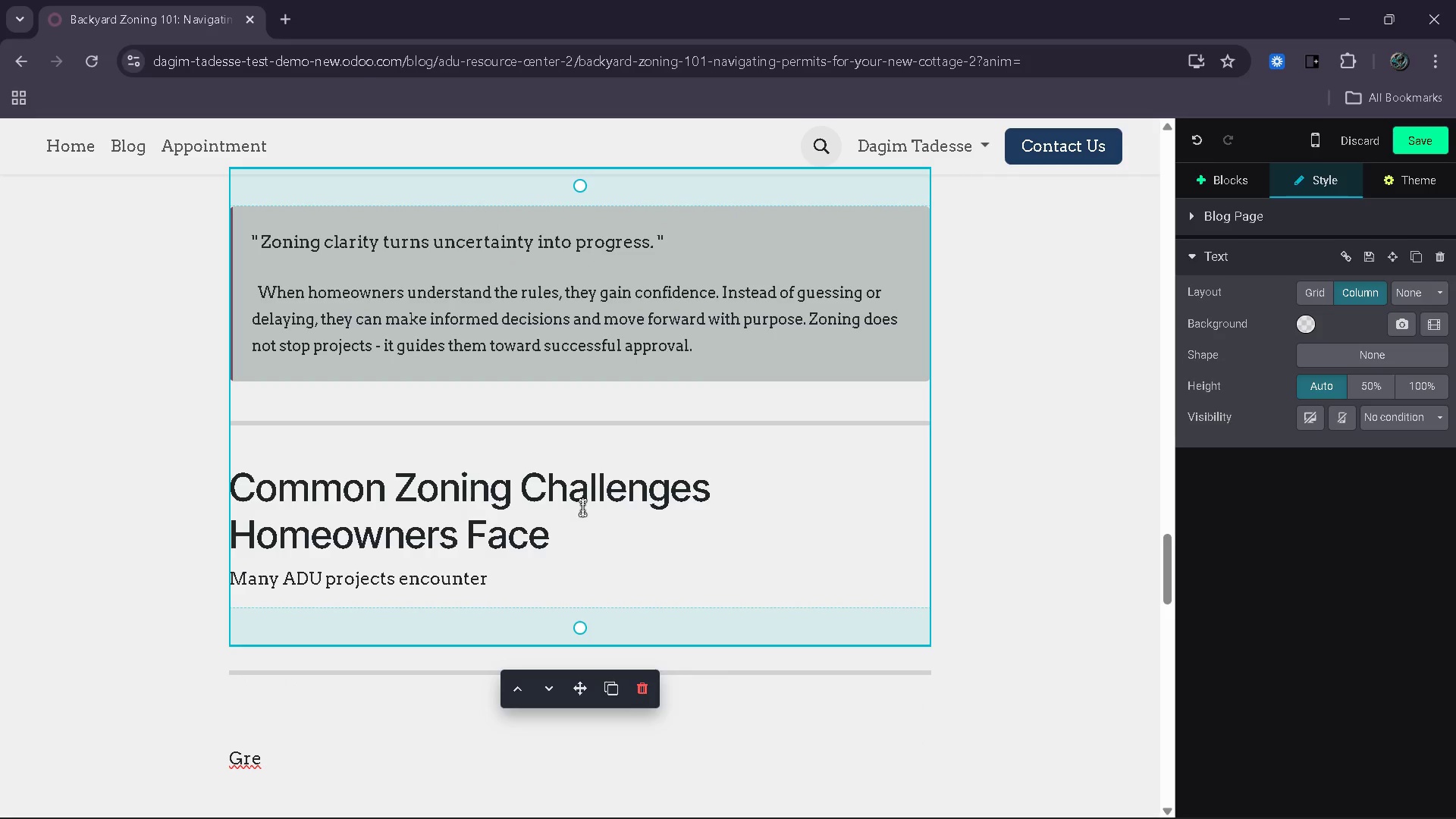 
type([End]obstacles )
 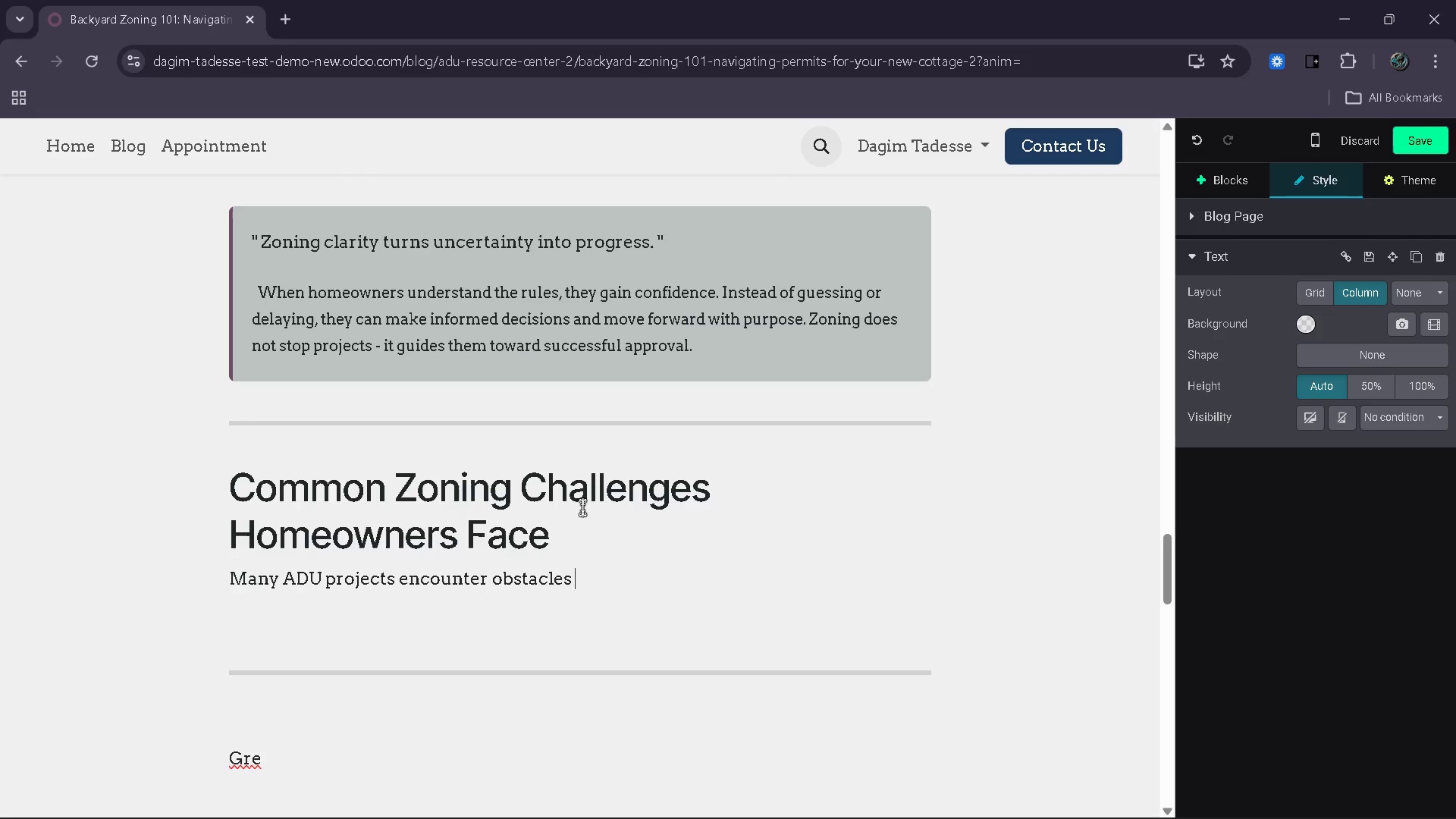 
type(durin )
key(Backspace)
type(g zoning review )
key(Backspace)
type(.)
key(Backspace)
type(, often due t misundrerstanding )
 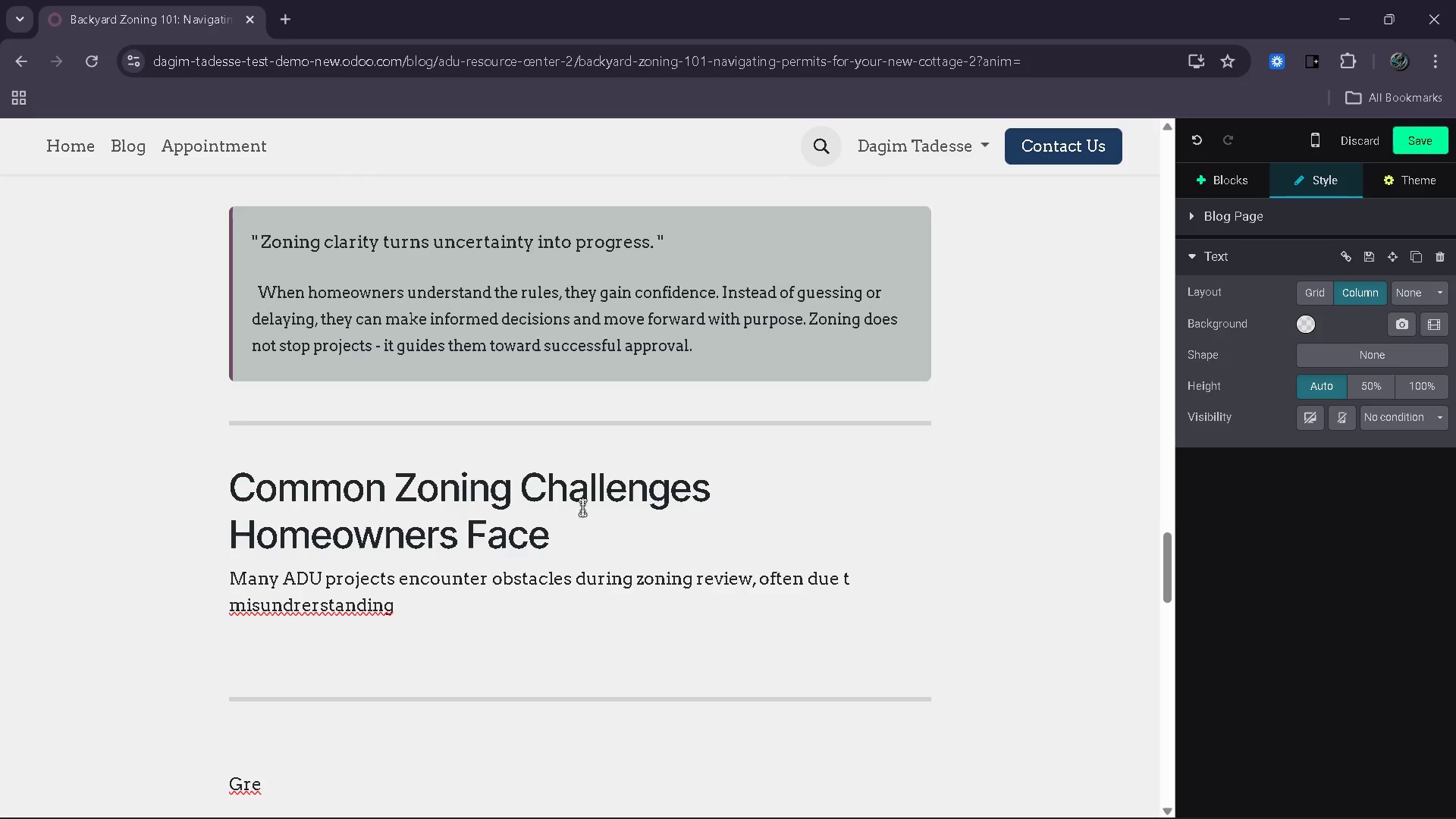 
hold_key(key=ArrowLeft, duration=0.86)
 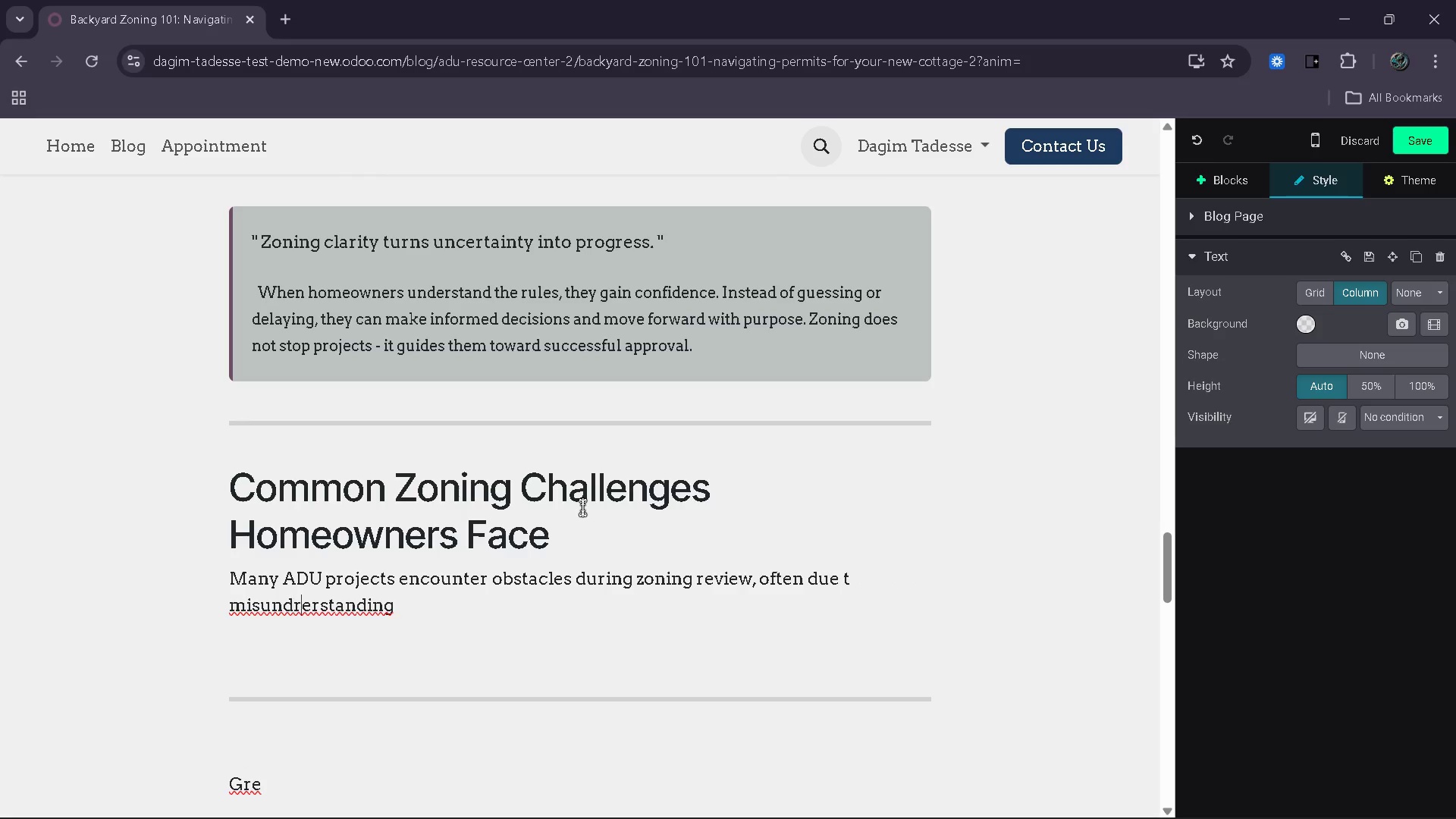 
key(ArrowRight)
 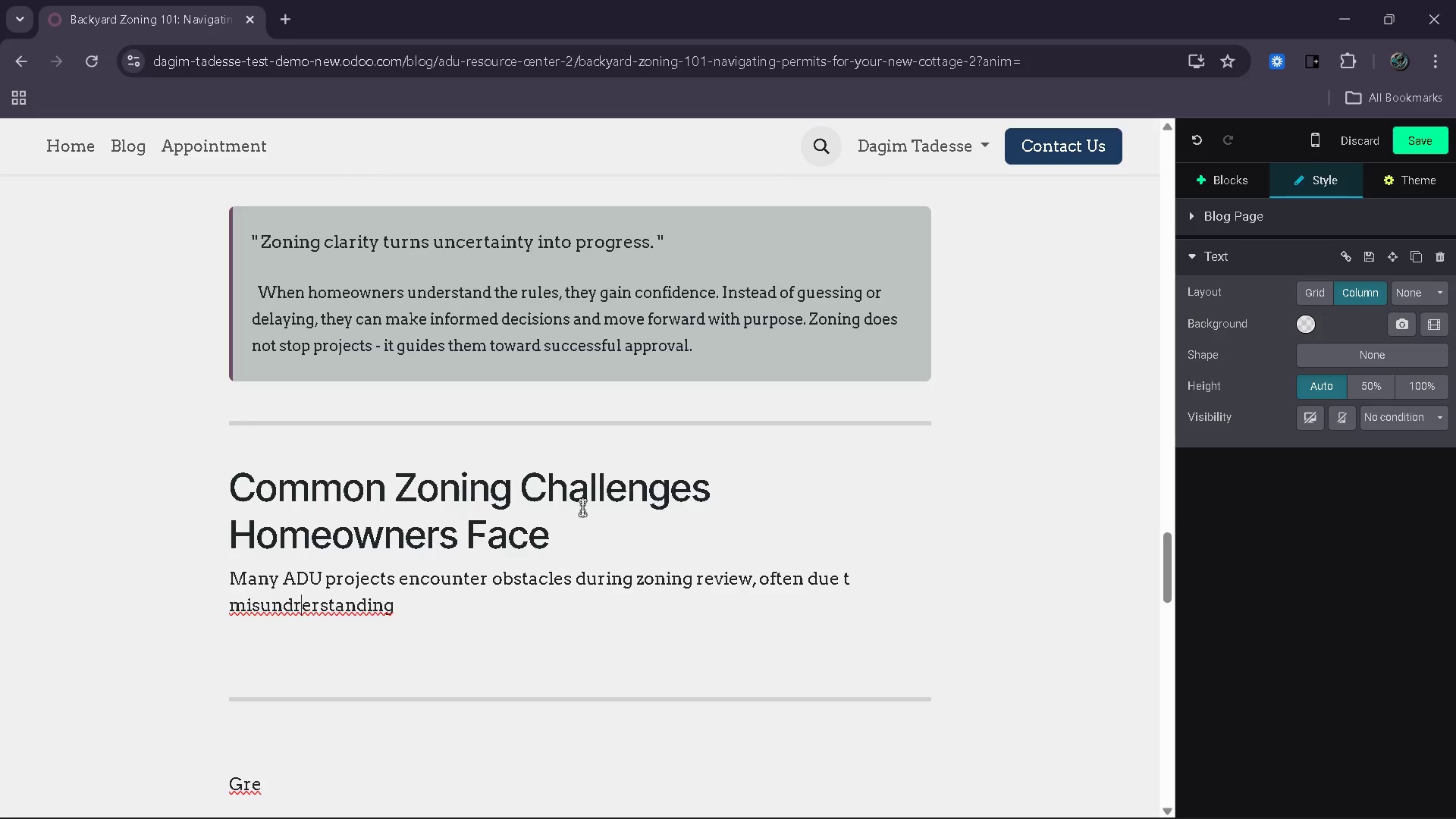 
key(Backspace)
 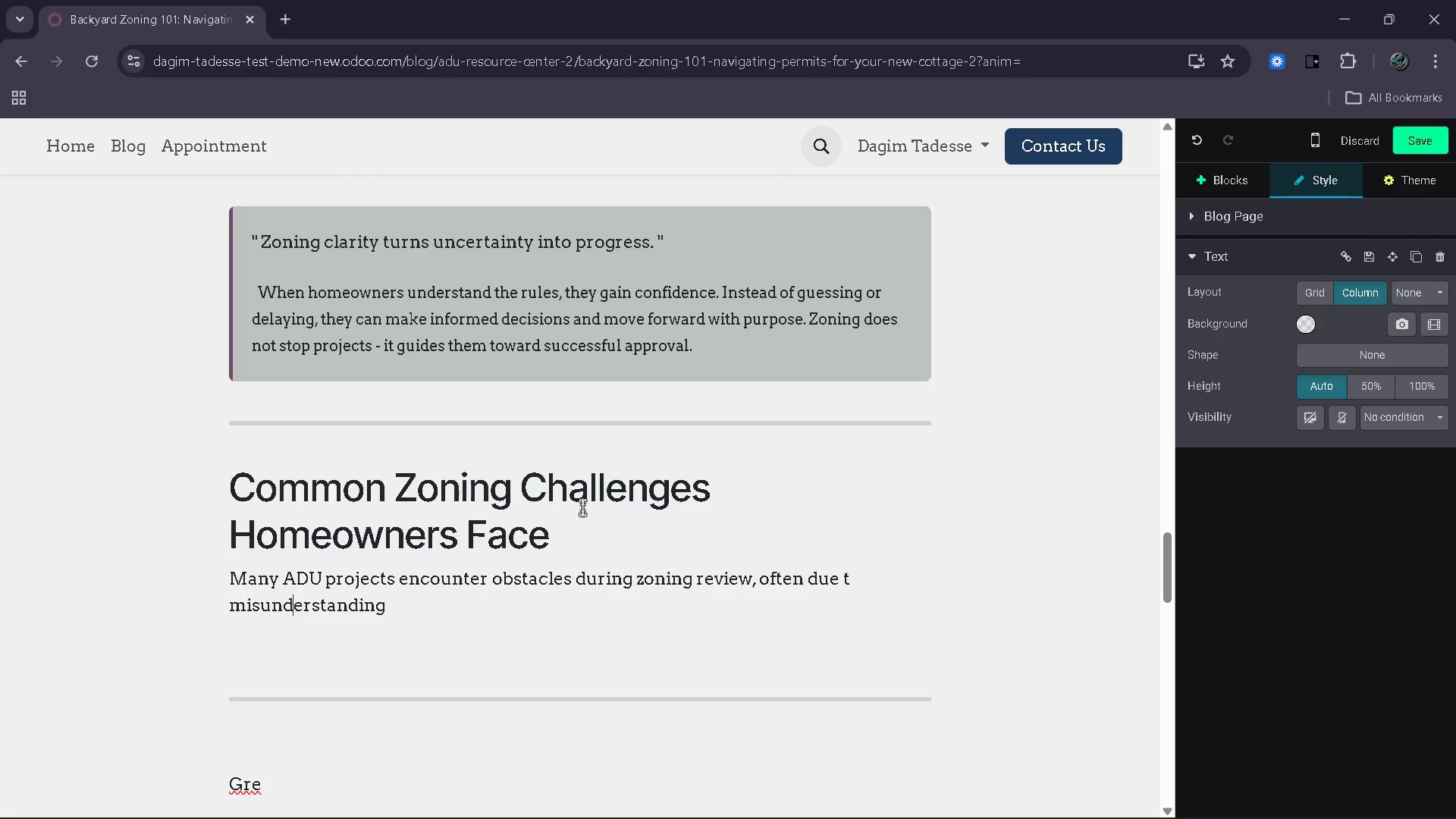 
key(End)
 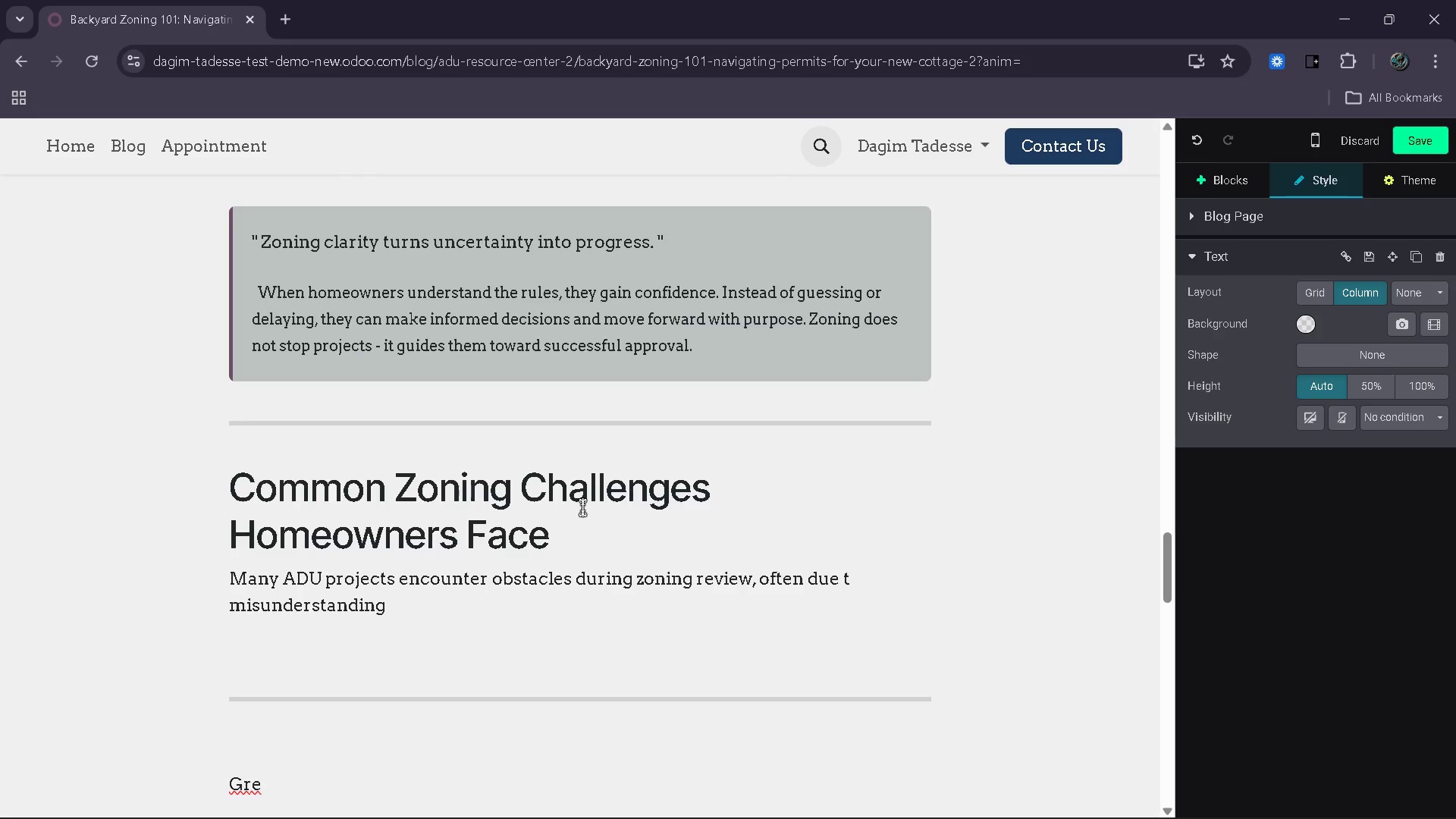 
key(ArrowLeft)
 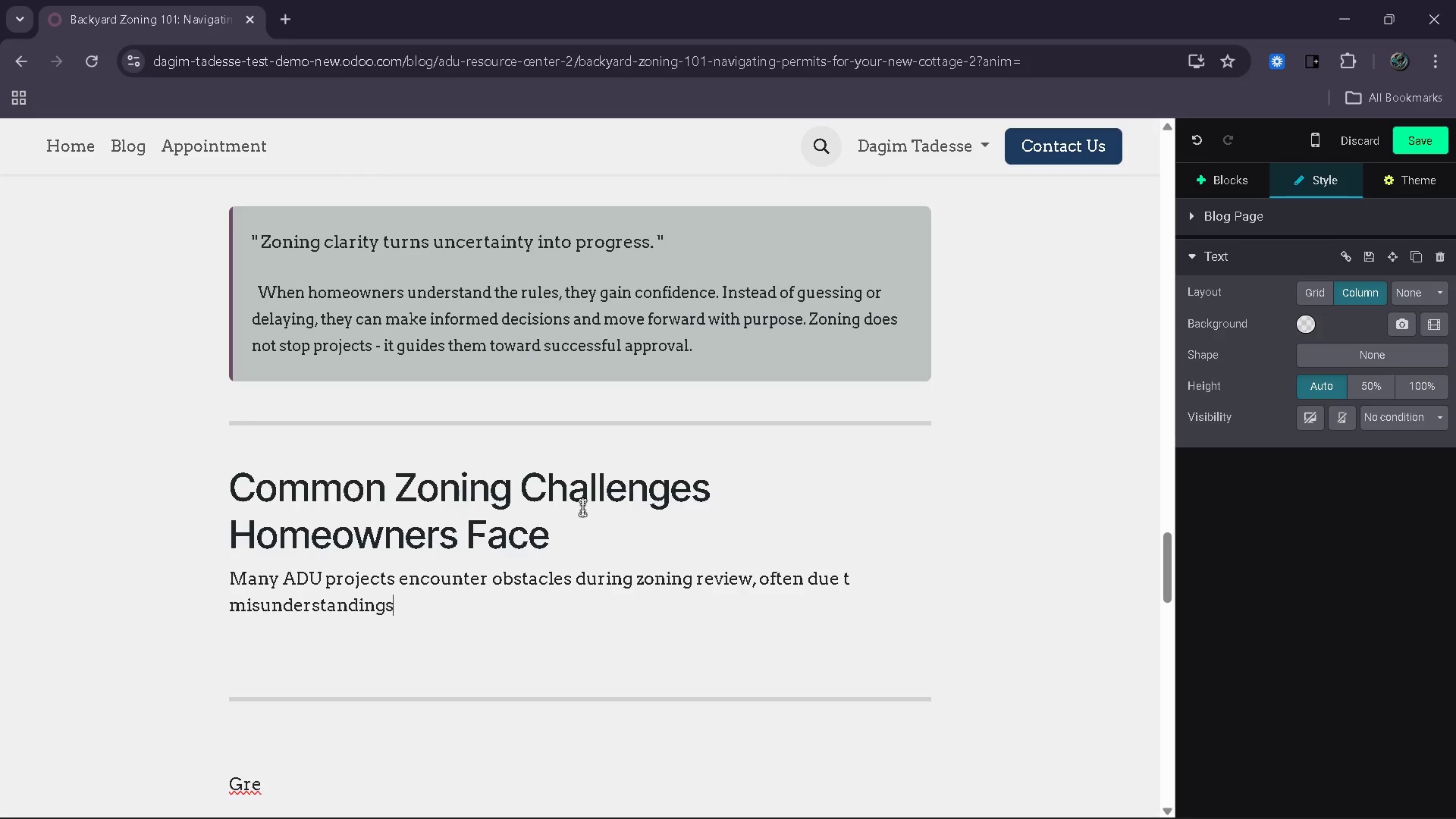 
key(S)
 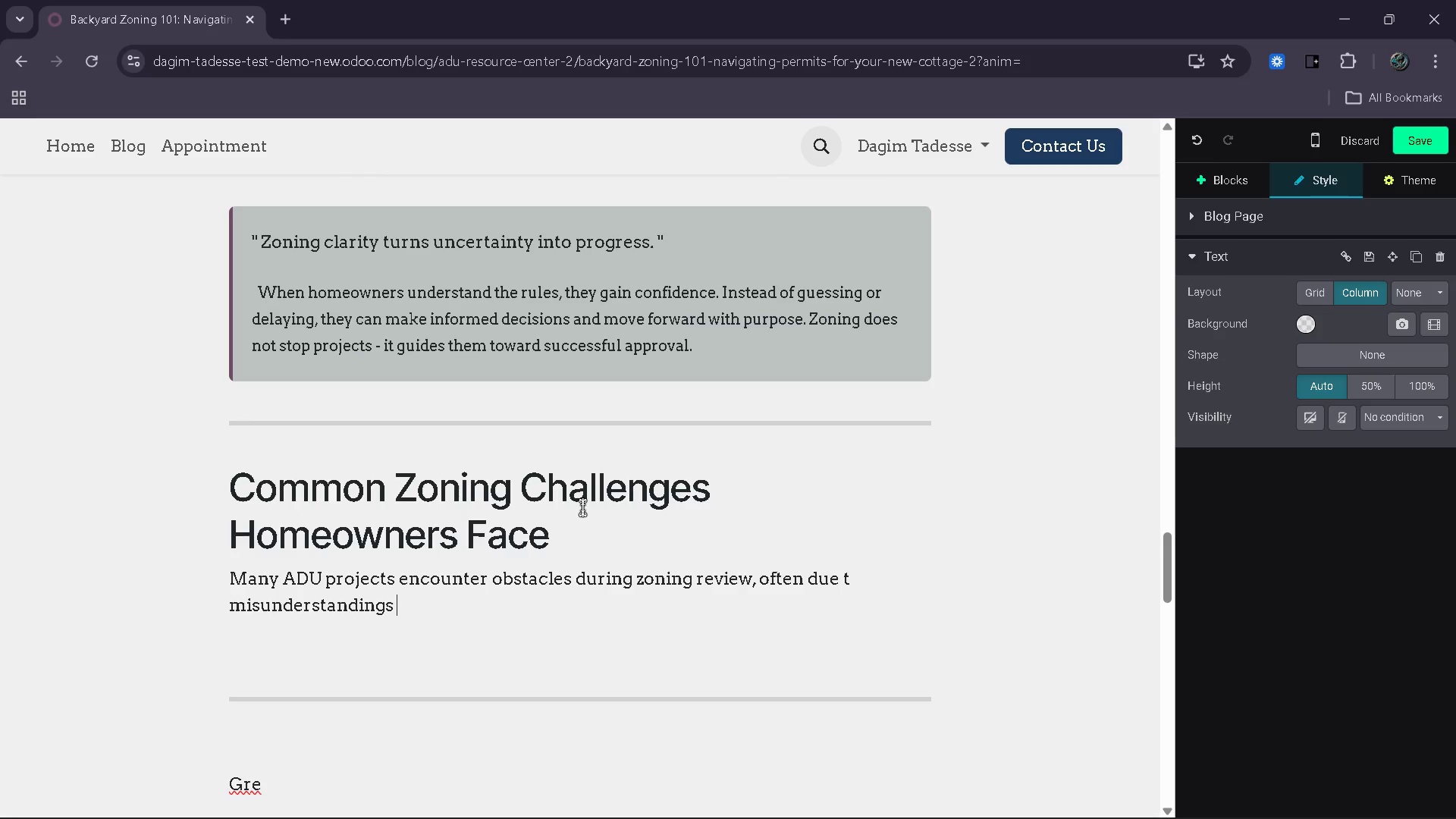 
key(ArrowRight)
 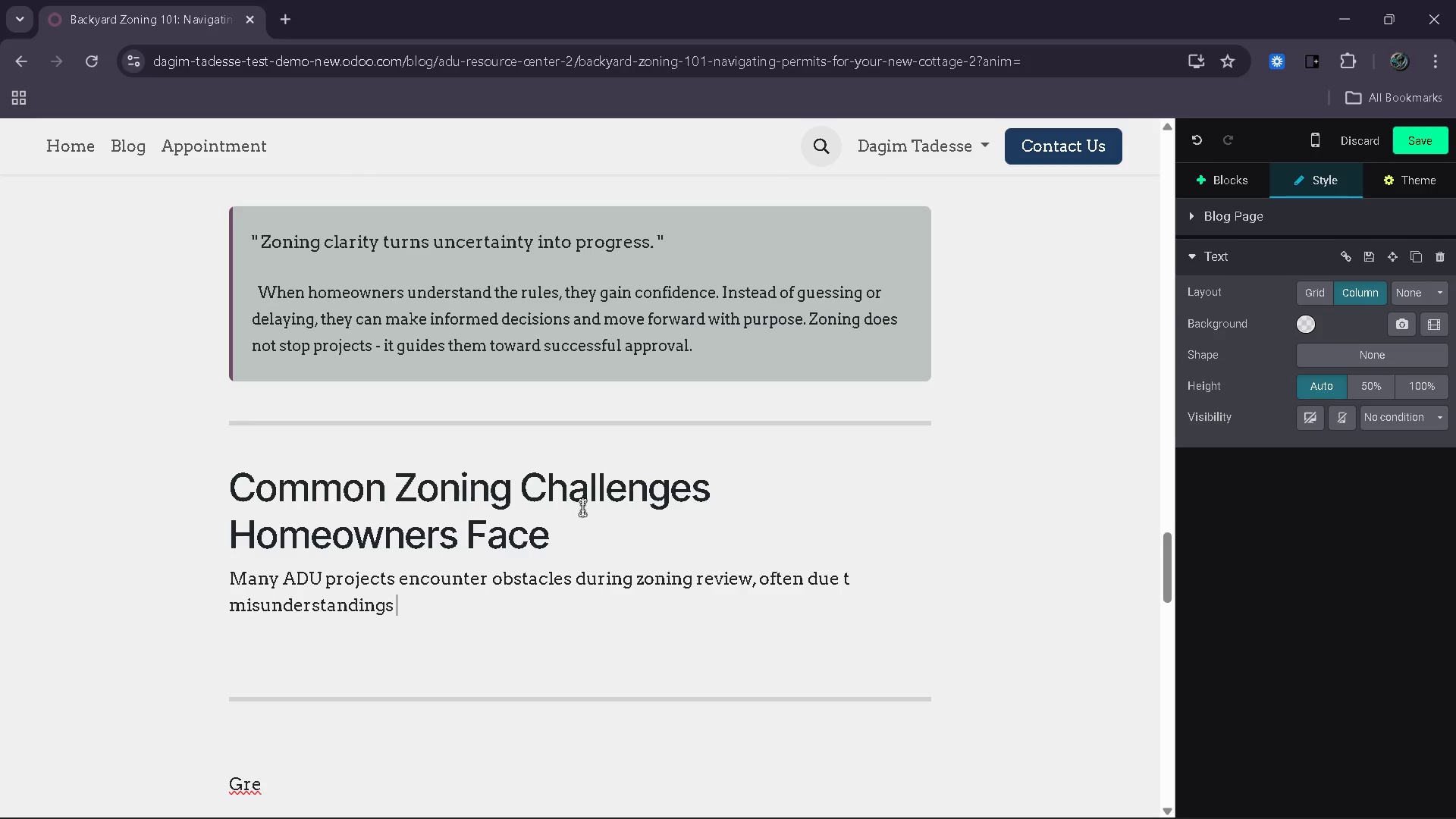 
type(r)
key(Backspace)
type(or incompete)
 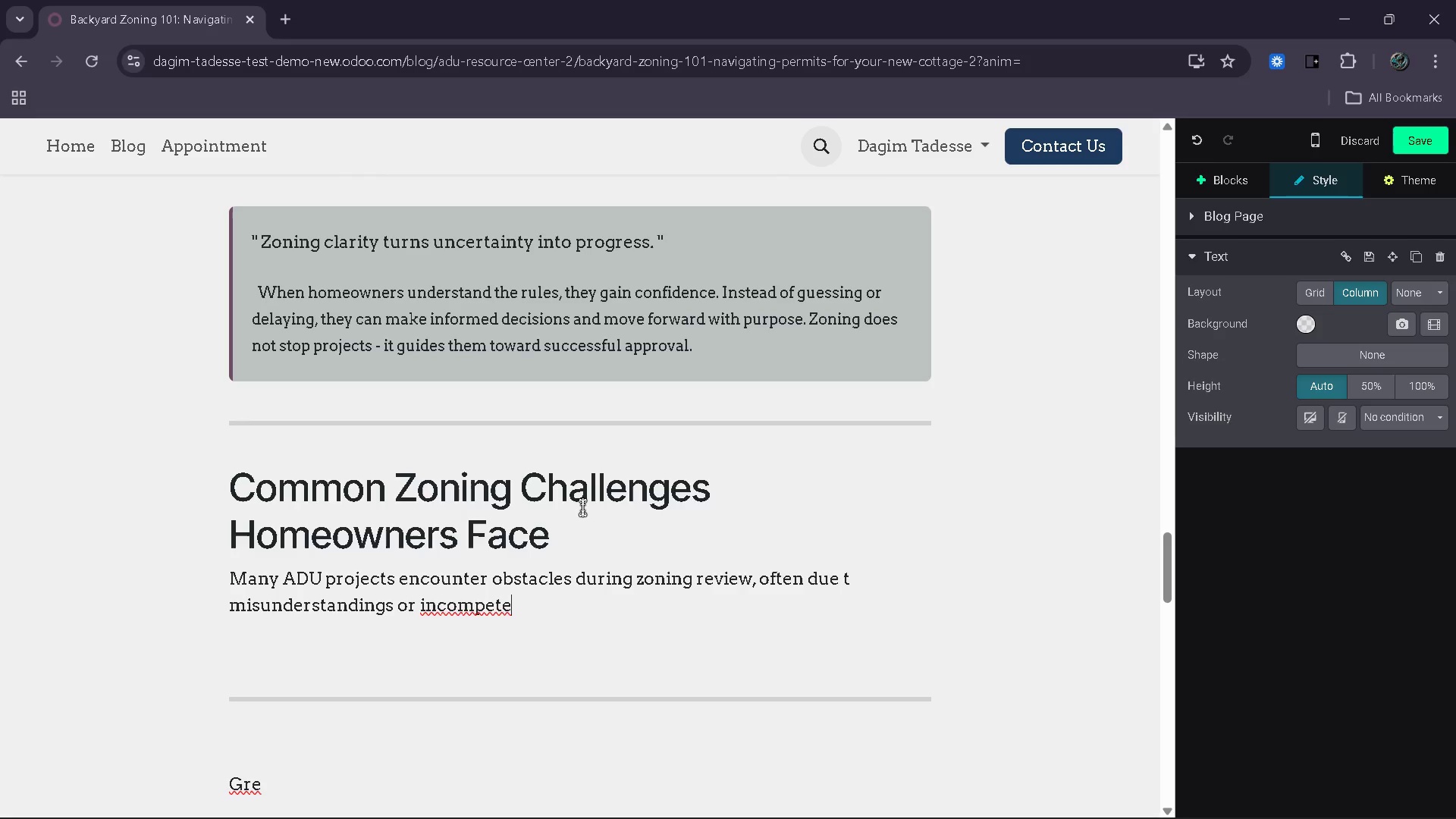 
key(Backspace)
key(Backspace)
key(Backspace)
type(lete plaa)
key(Backspace)
type(nning )
key(Backspace)
type(.)
 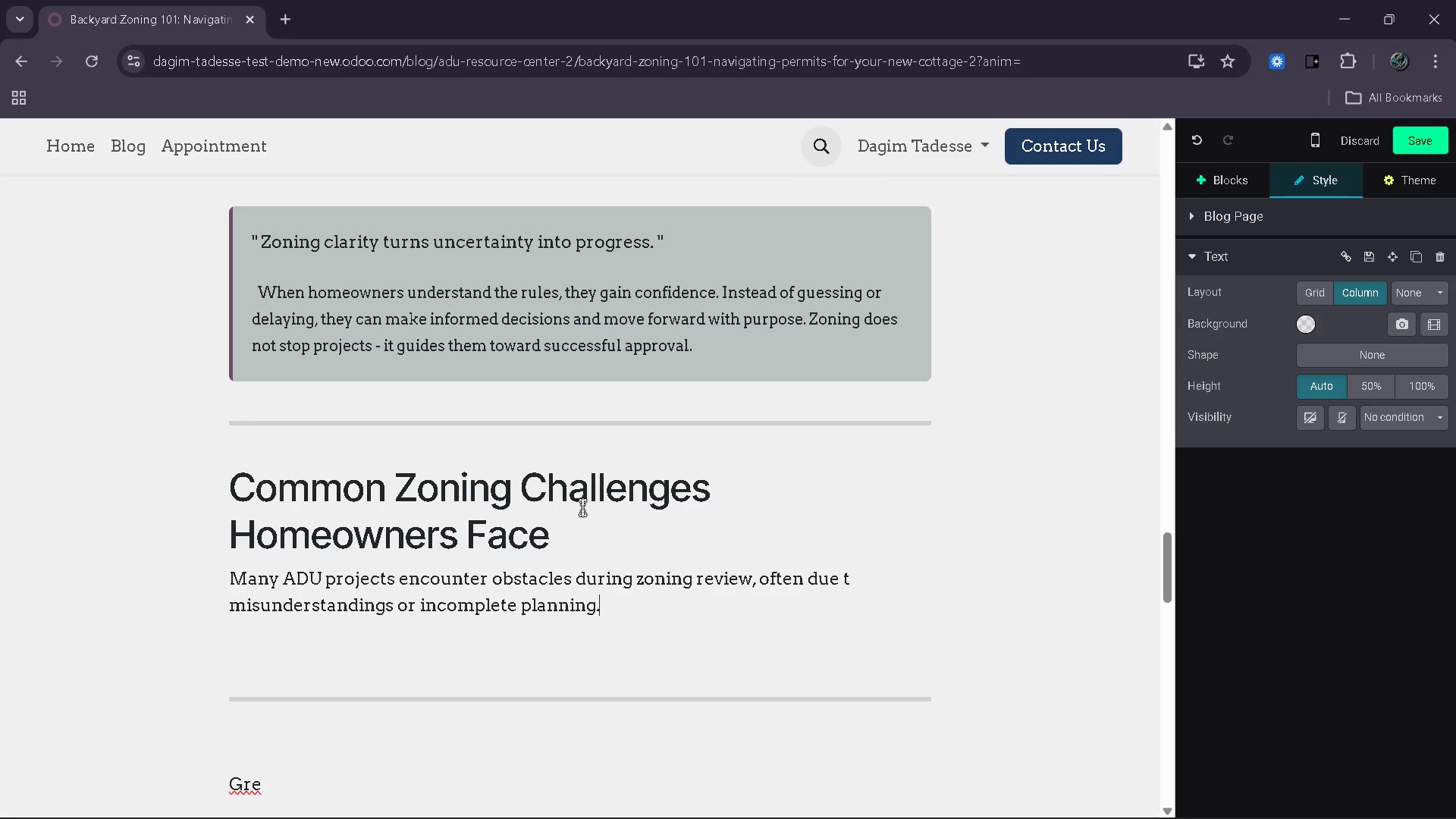 
key(Enter)
 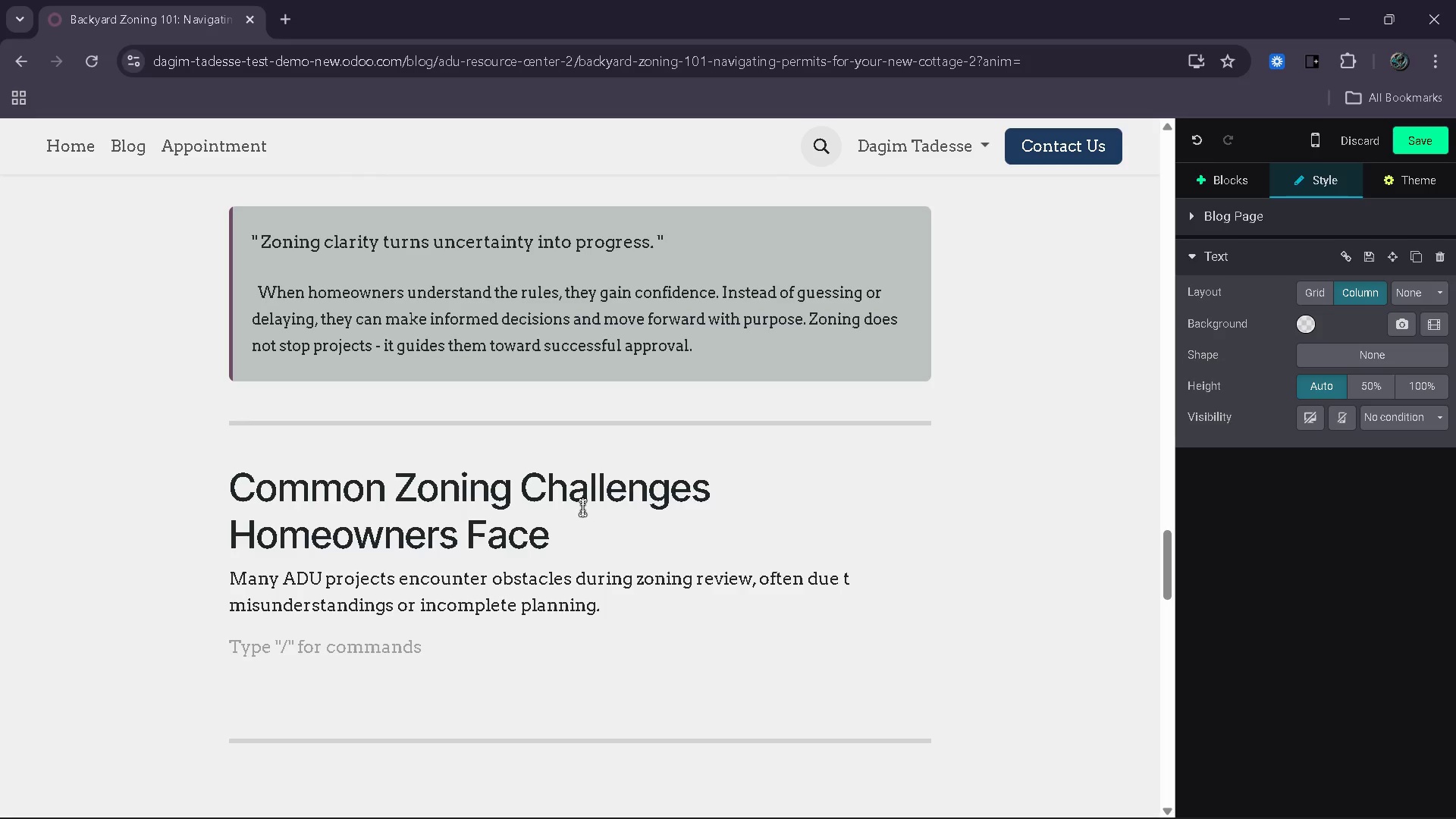 
type(Common challenges include:)
 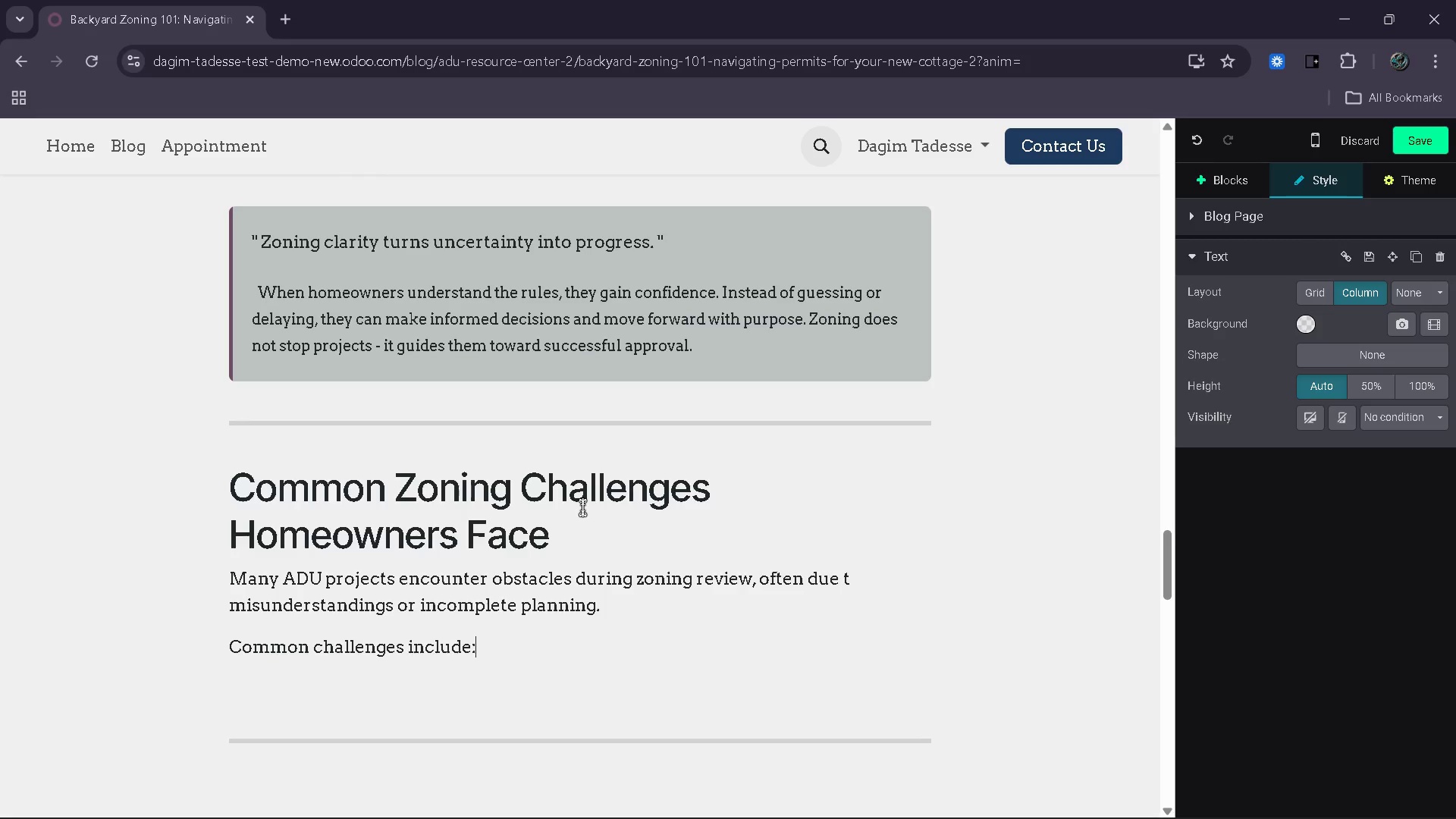 
wait(11.78)
 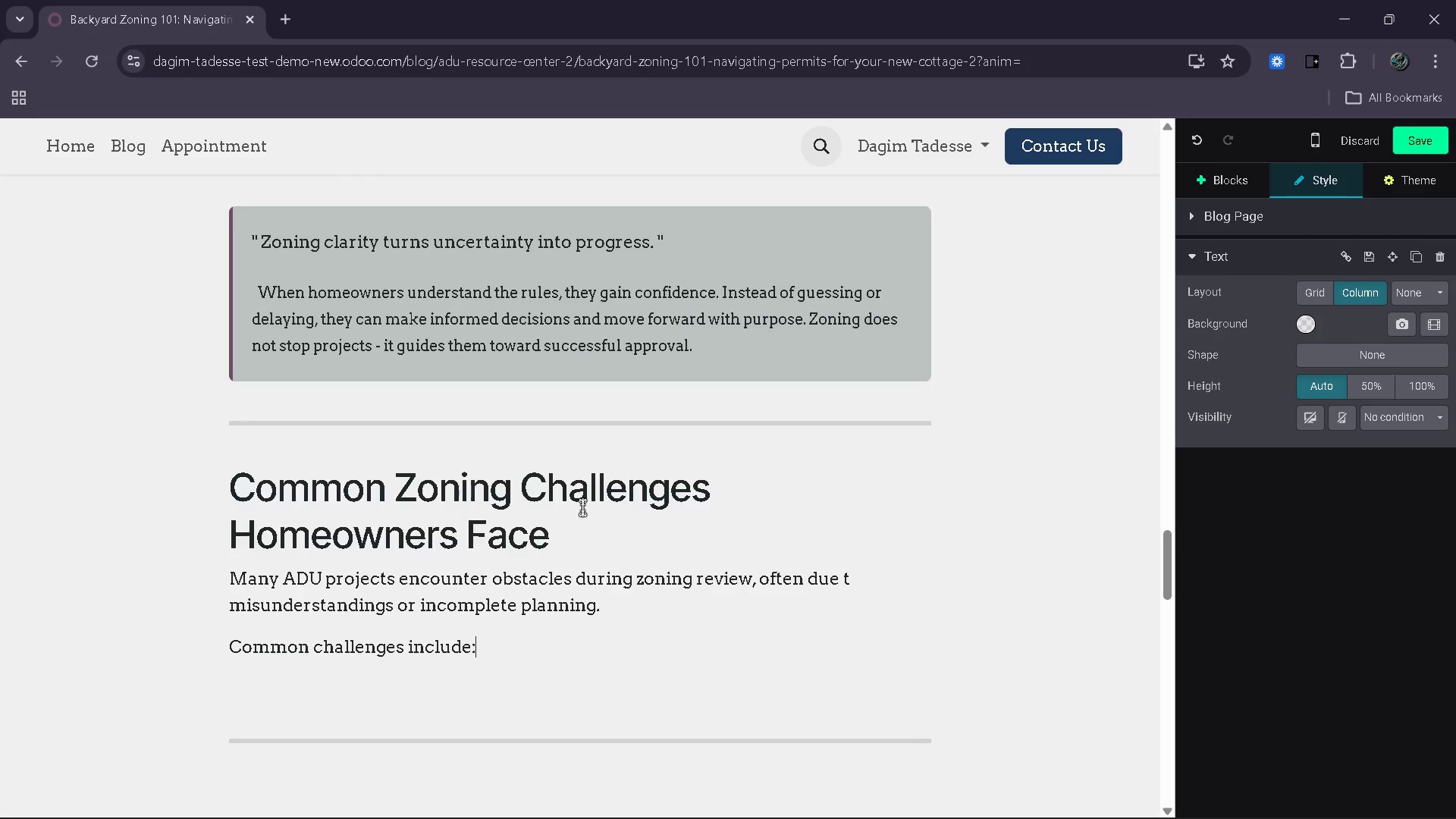 
key(Shift+ShiftRight)
 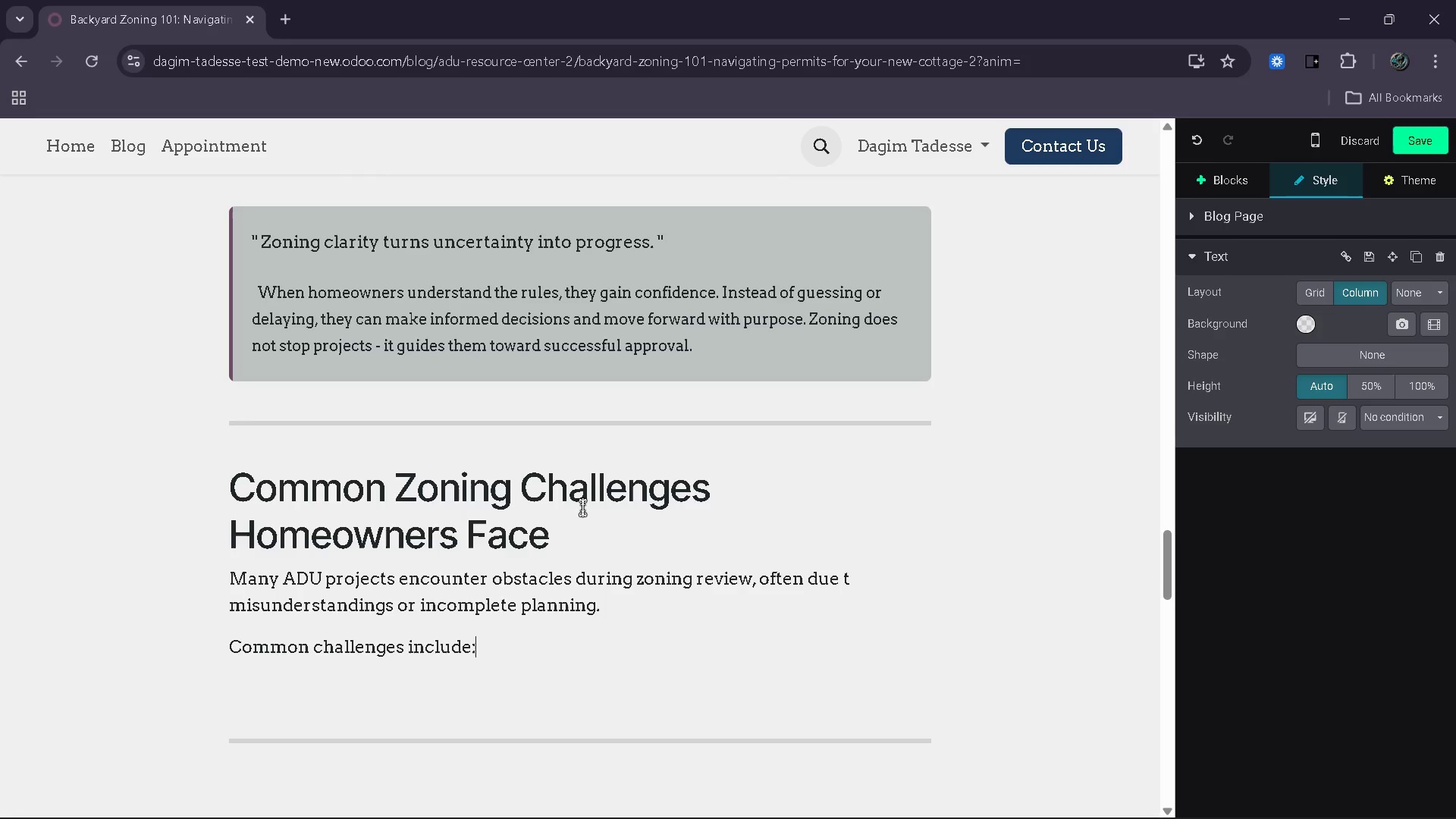 
key(Enter)
 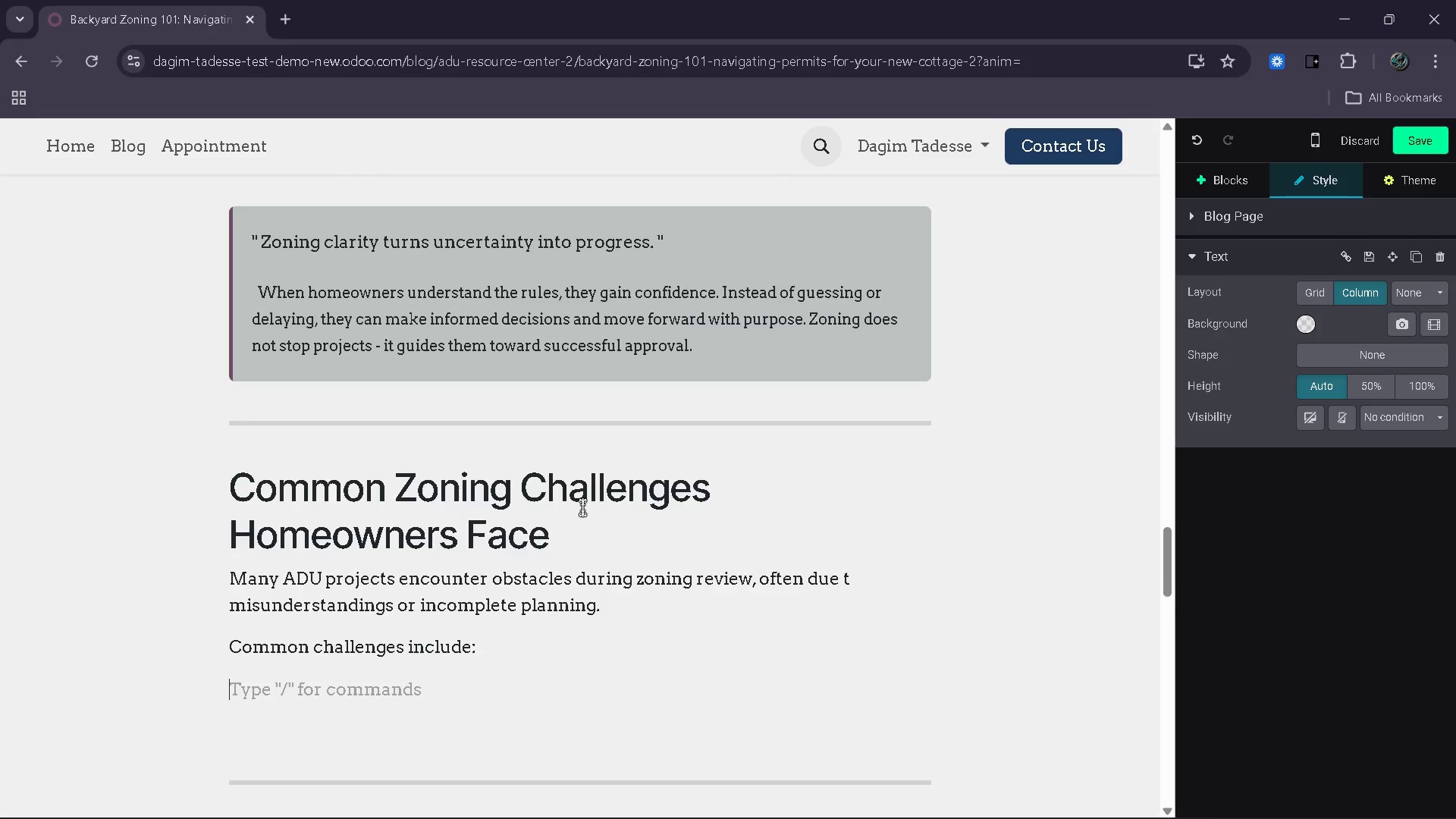 
type(- Miss)
key(Backspace)
type(interpreting setbak)
key(Backspace)
type(ck ri)
key(Backspace)
type(ules)
 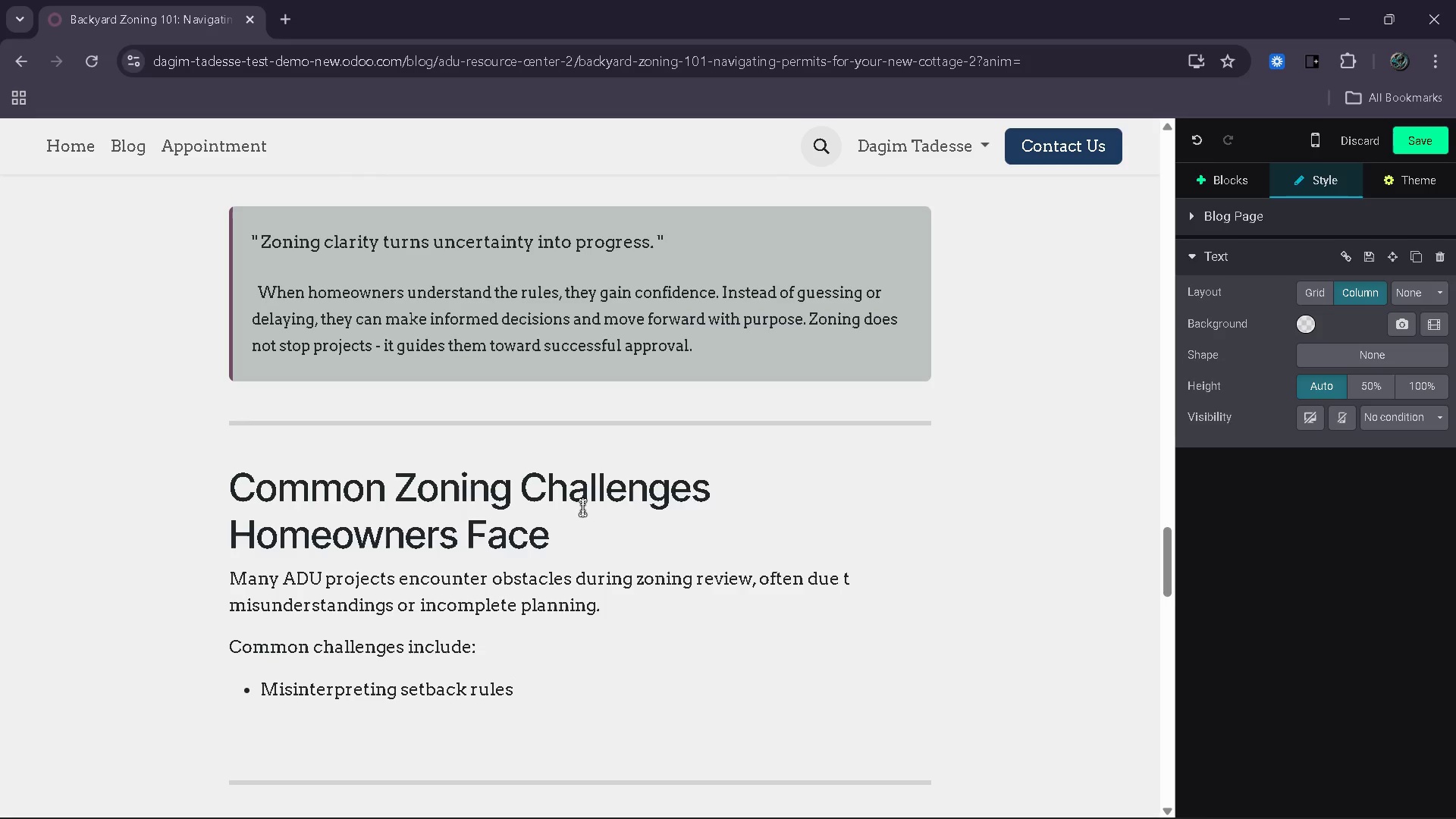 
key(Enter)
 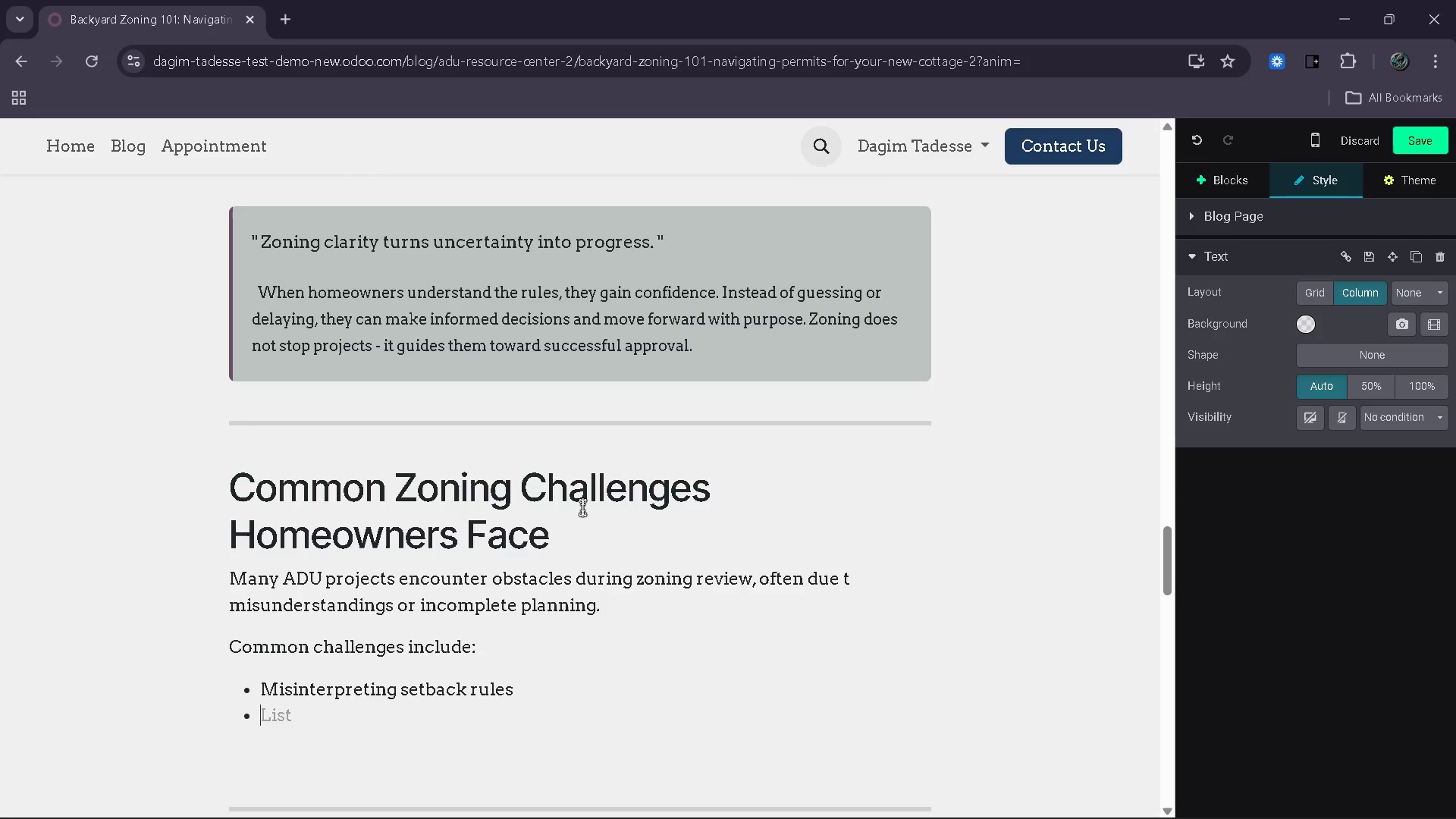 
type(Exceeding allowable size limits)
 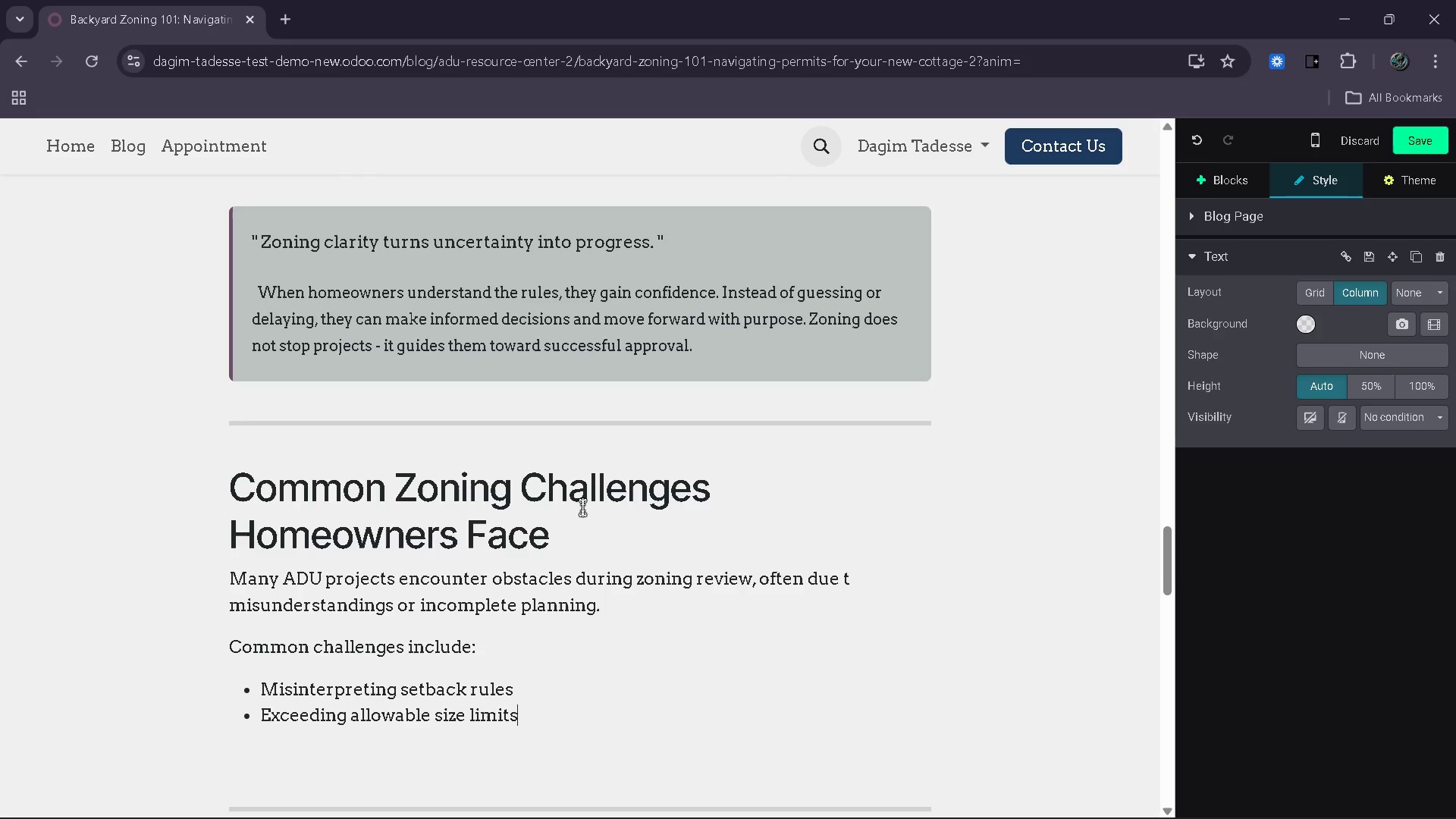 
key(Enter)
 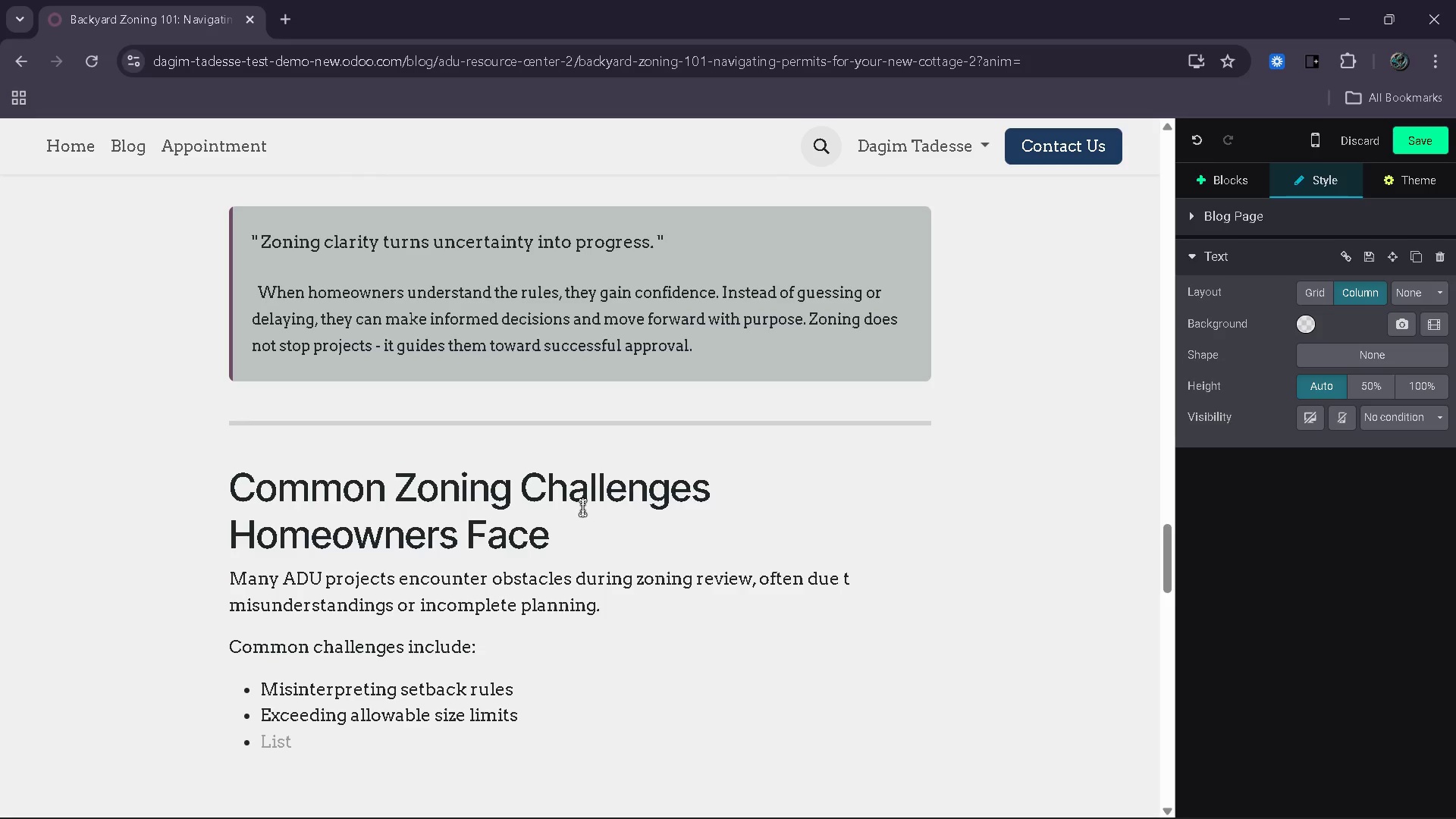 
type(Incore)
key(Backspace)
type(rect placement on the property)
 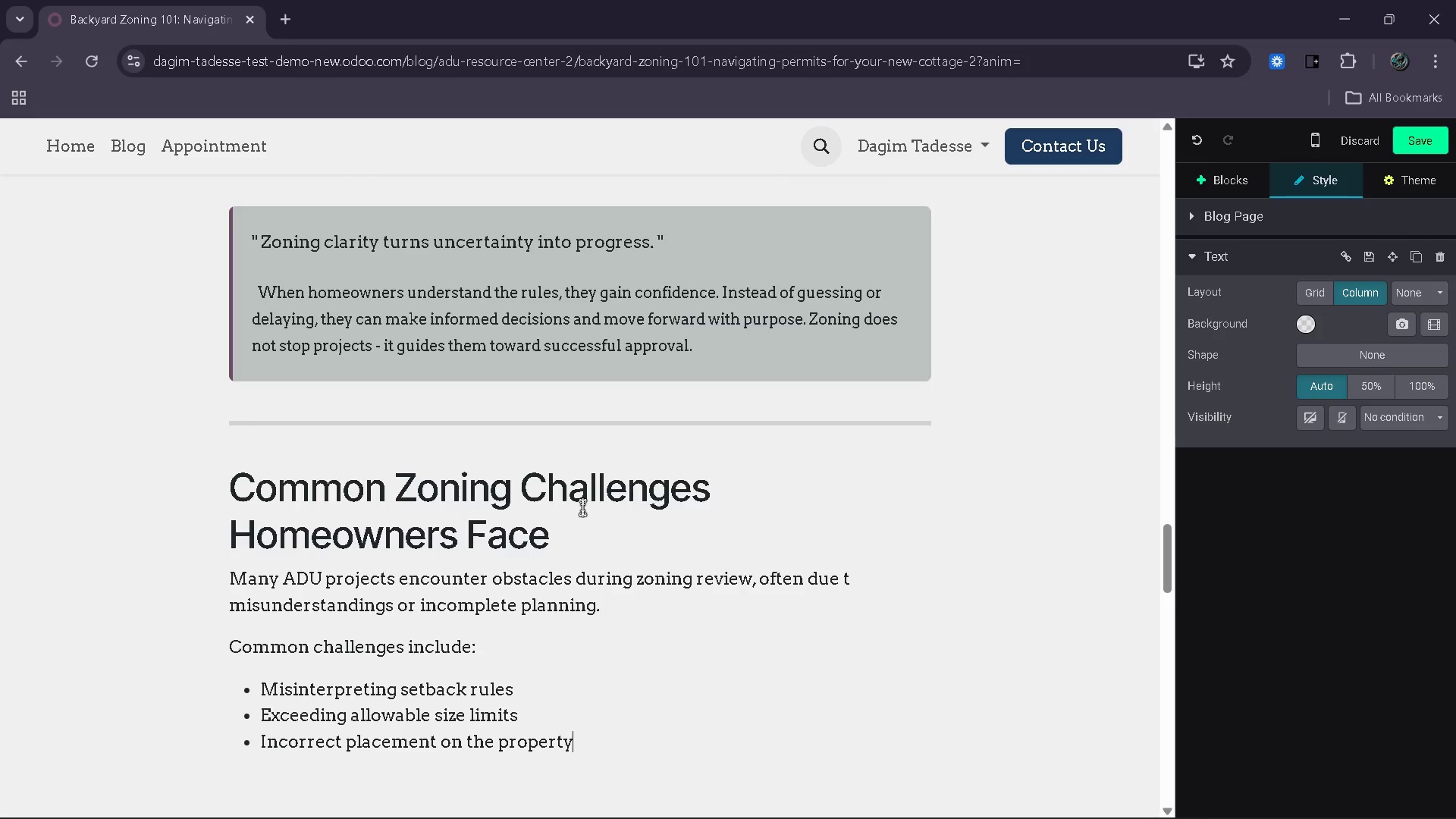 
key(Enter)
 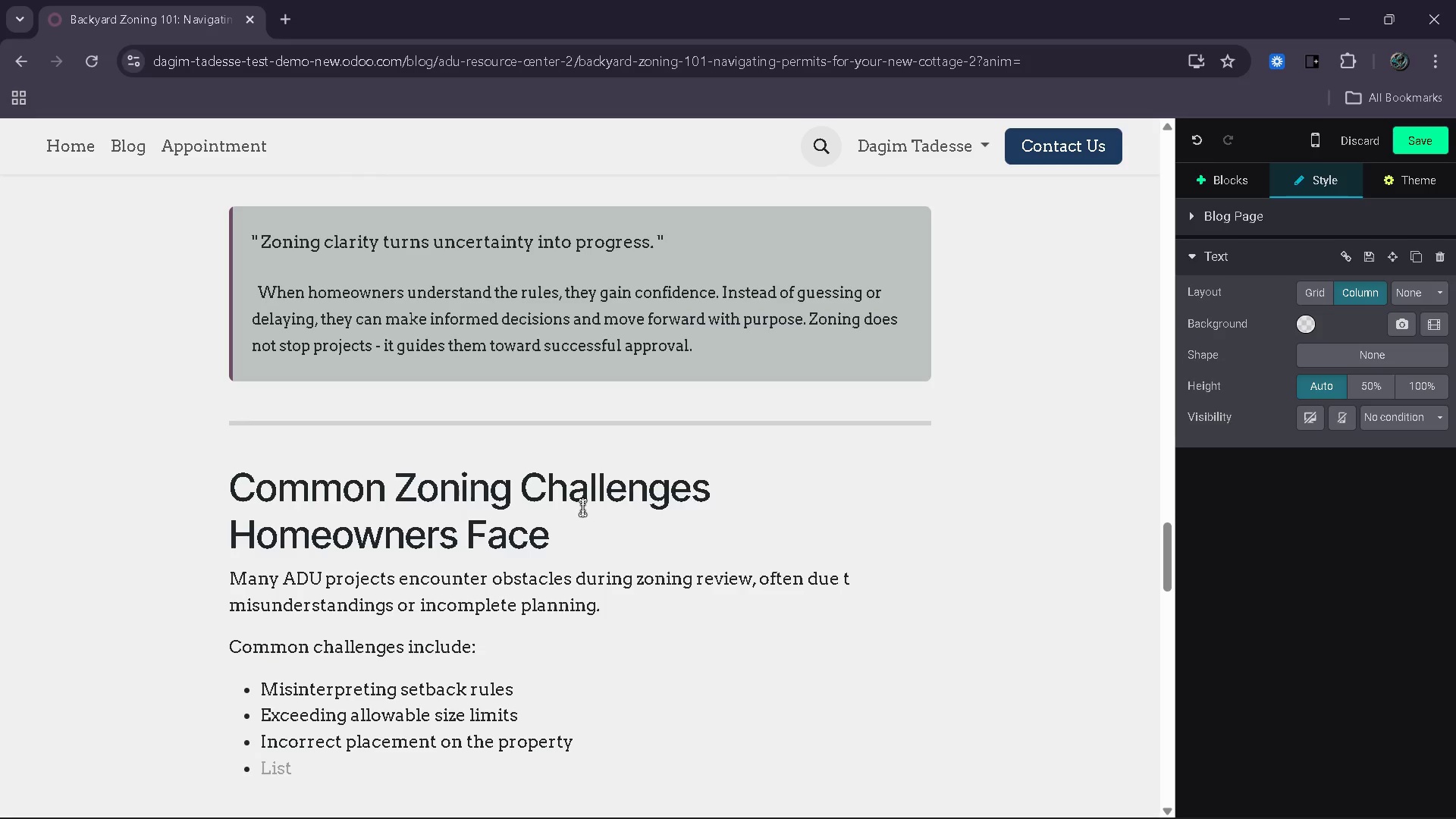 
key(Backspace)
 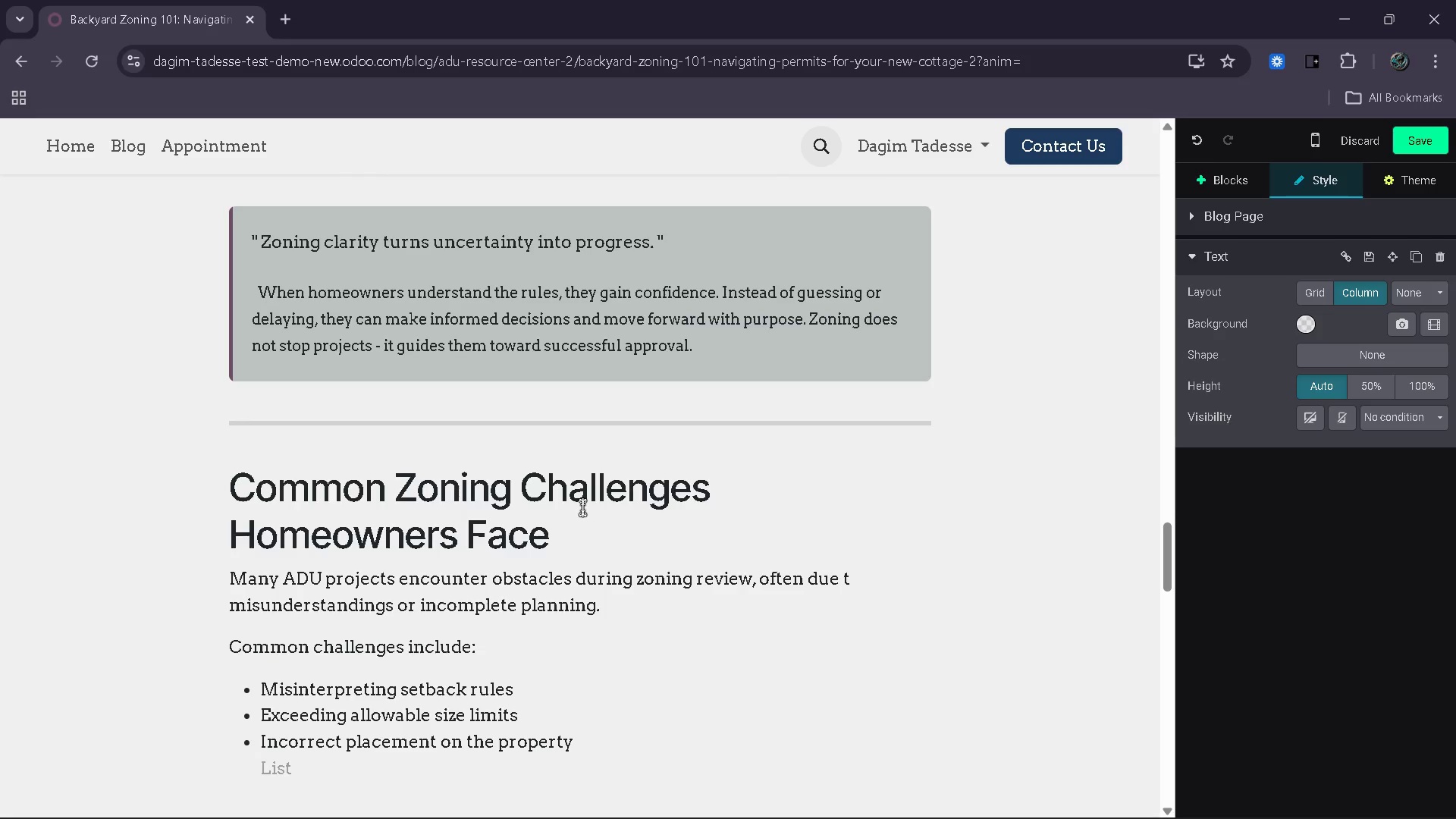 
key(Backspace)
 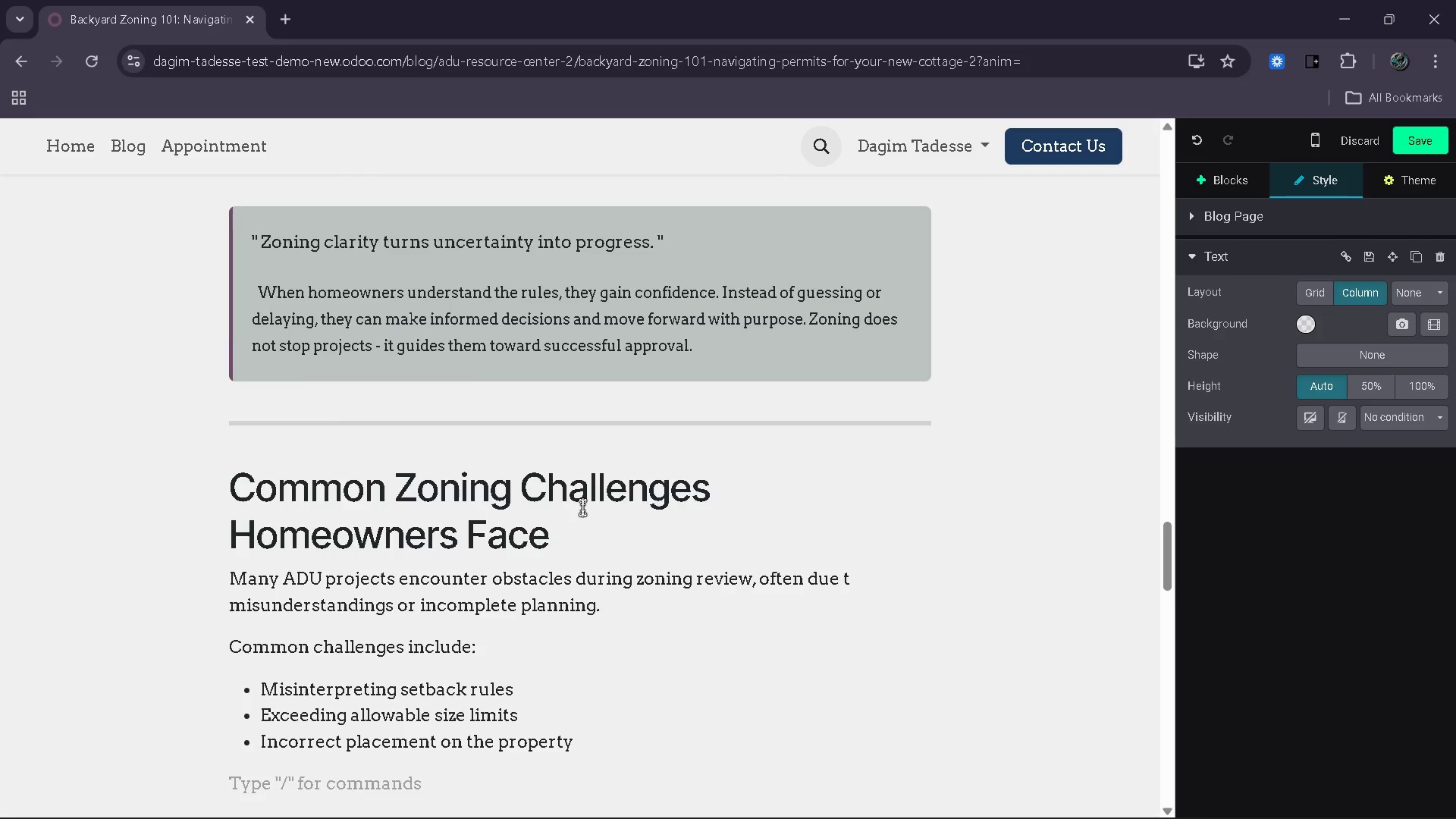 
scroll: coordinate [582, 507], scroll_direction: down, amount: 3.0
 